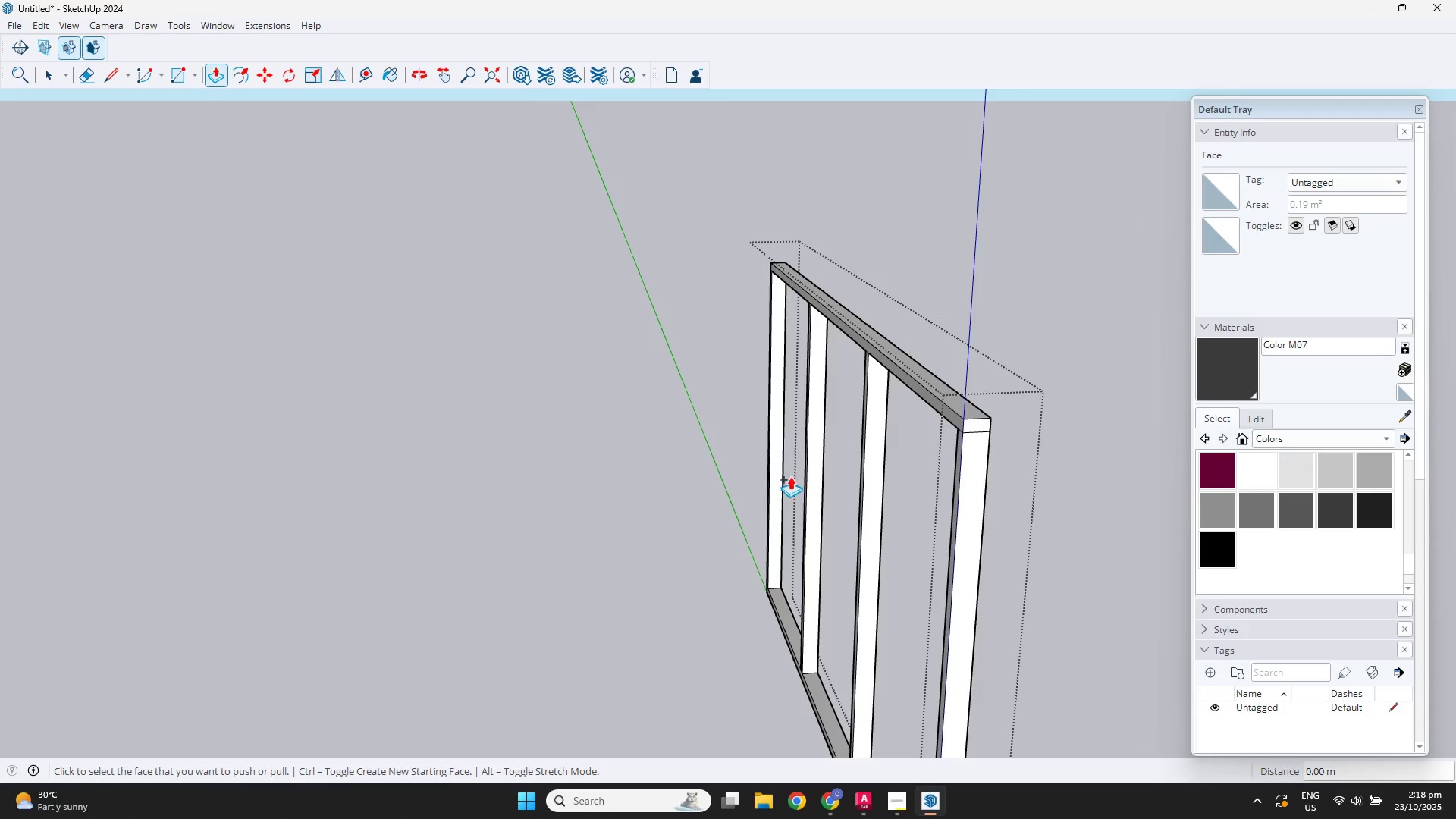 
key(Space)
 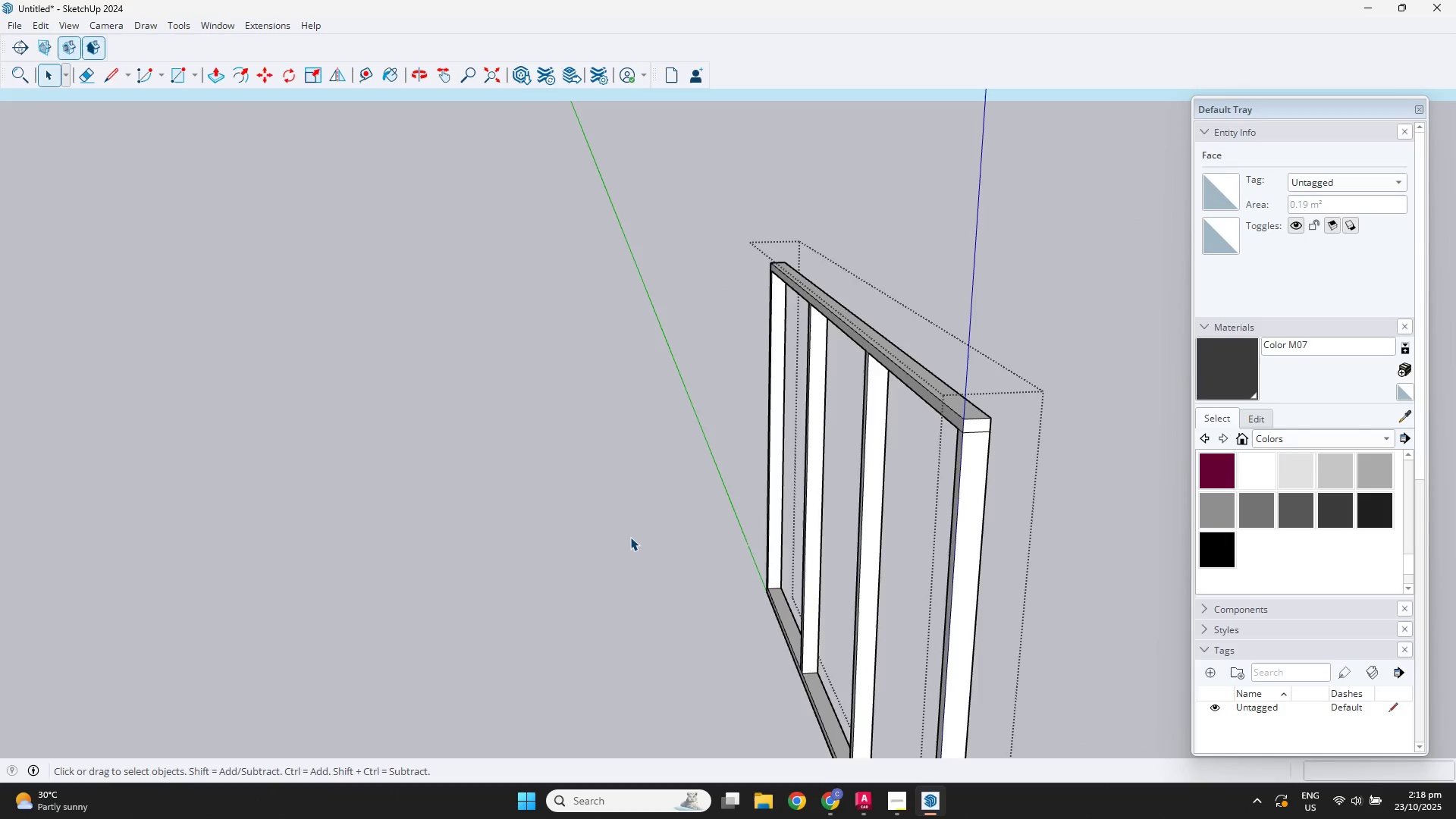 
left_click([630, 537])
 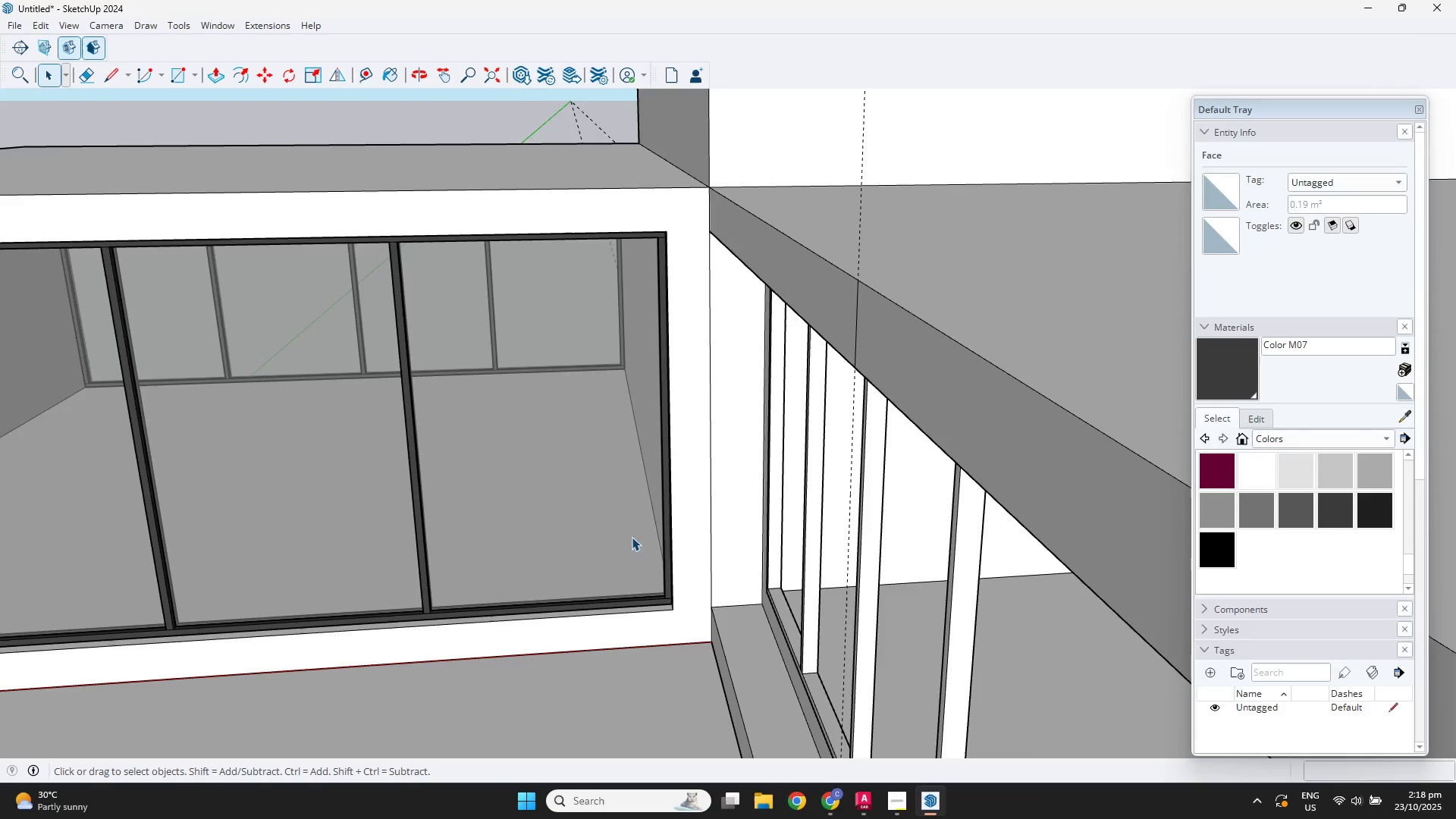 
scroll: coordinate [771, 547], scroll_direction: down, amount: 5.0
 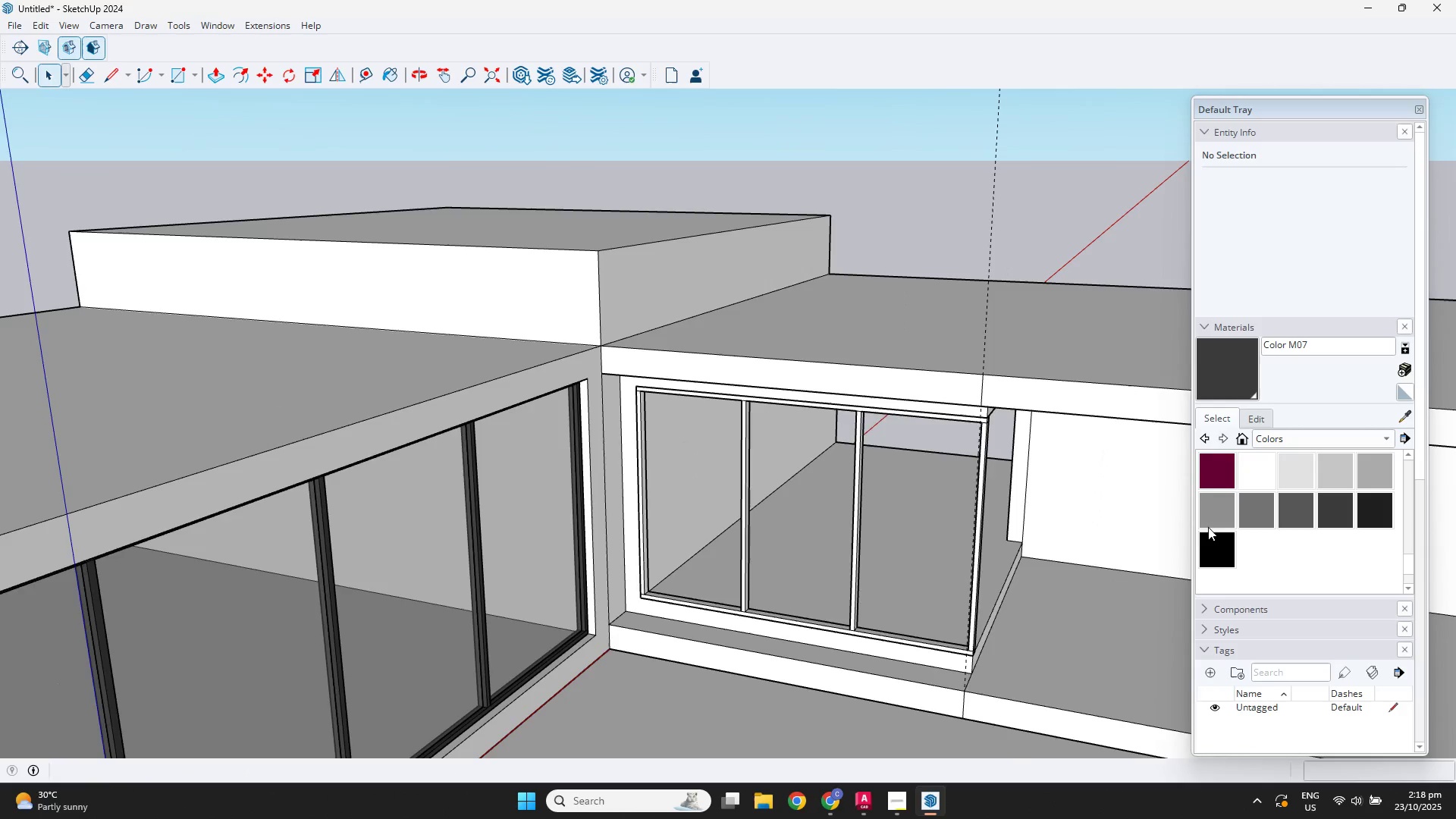 
scroll: coordinate [1053, 610], scroll_direction: up, amount: 4.0
 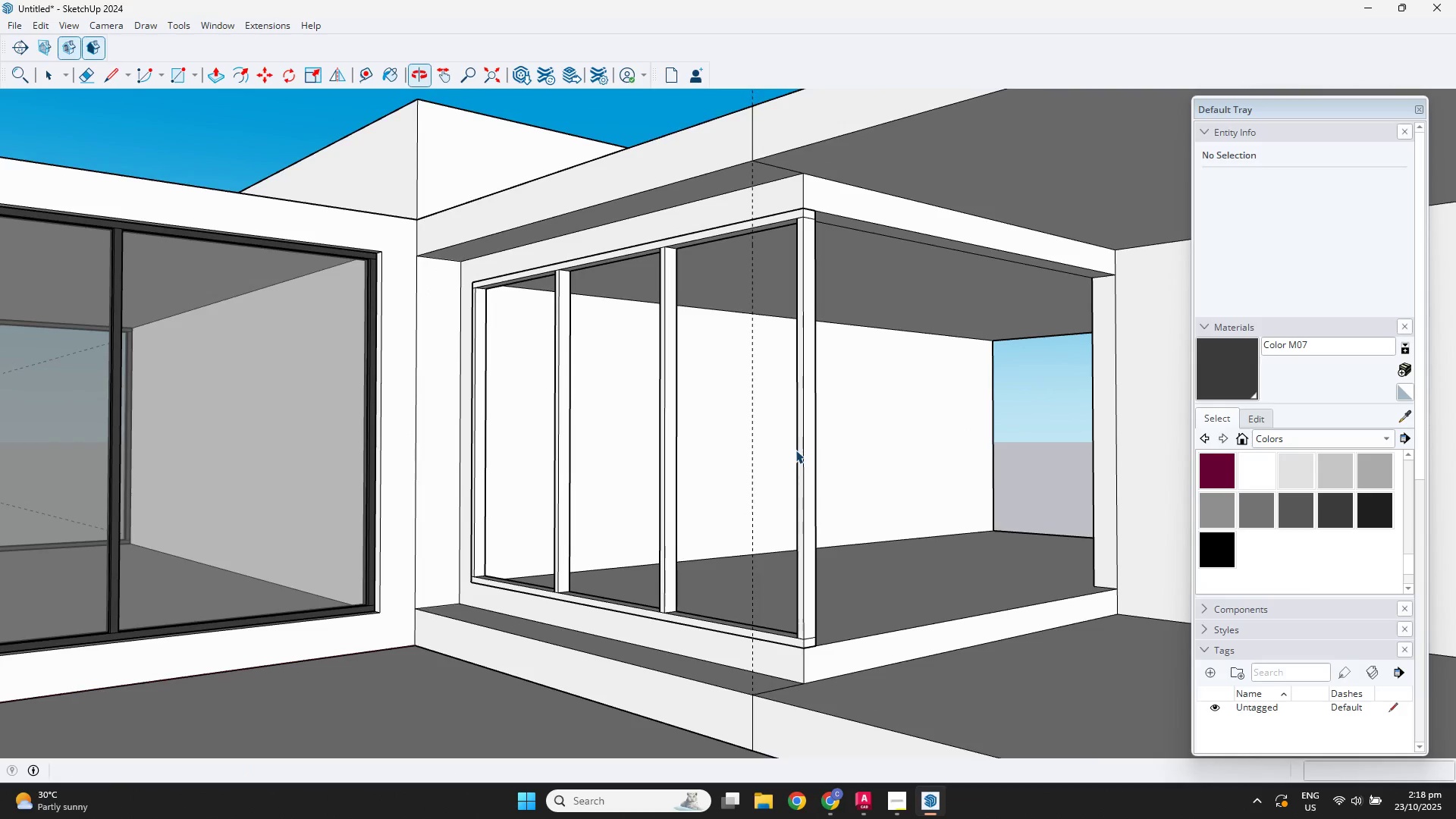 
key(R)
 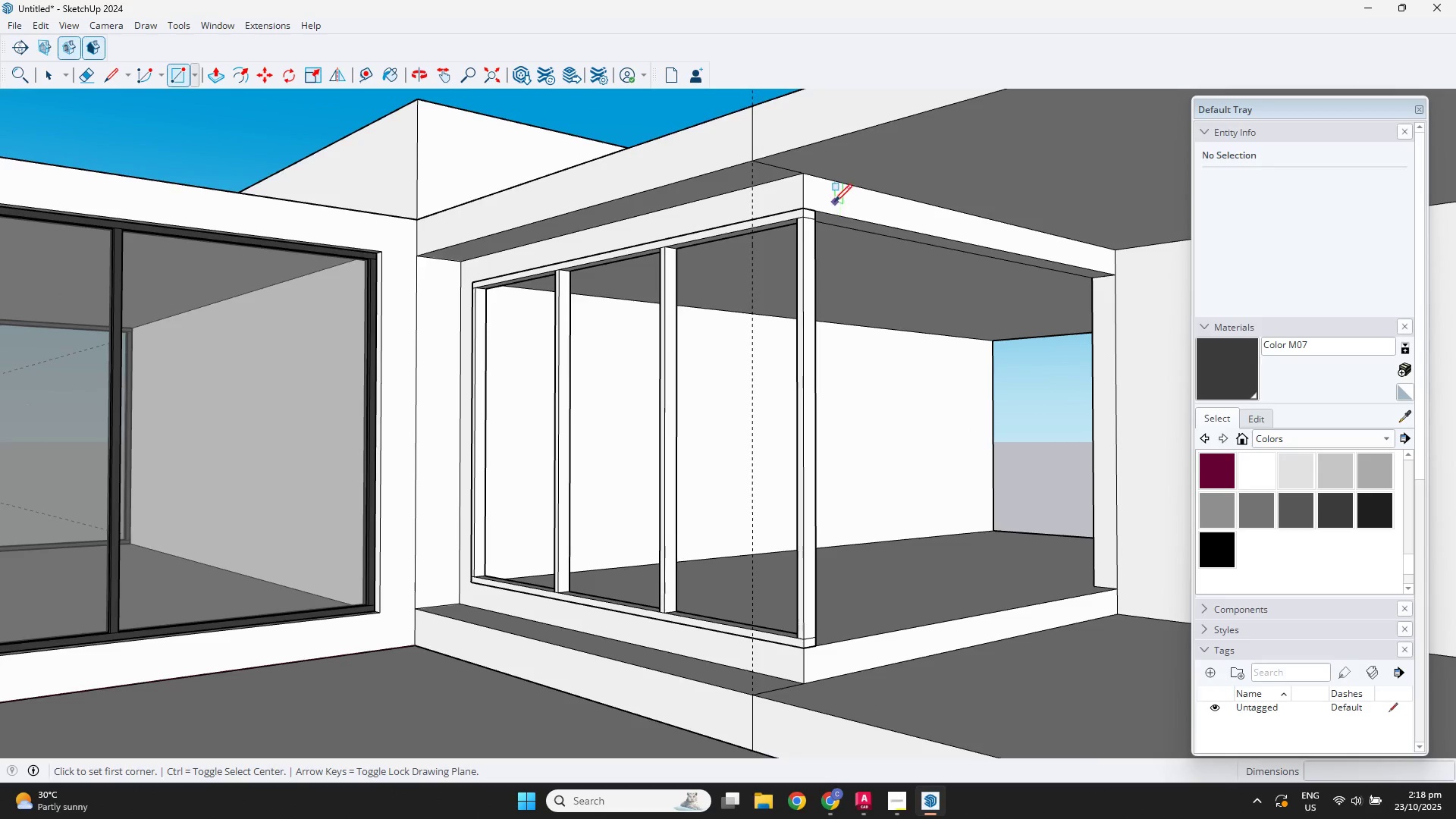 
mouse_move([822, 222])
 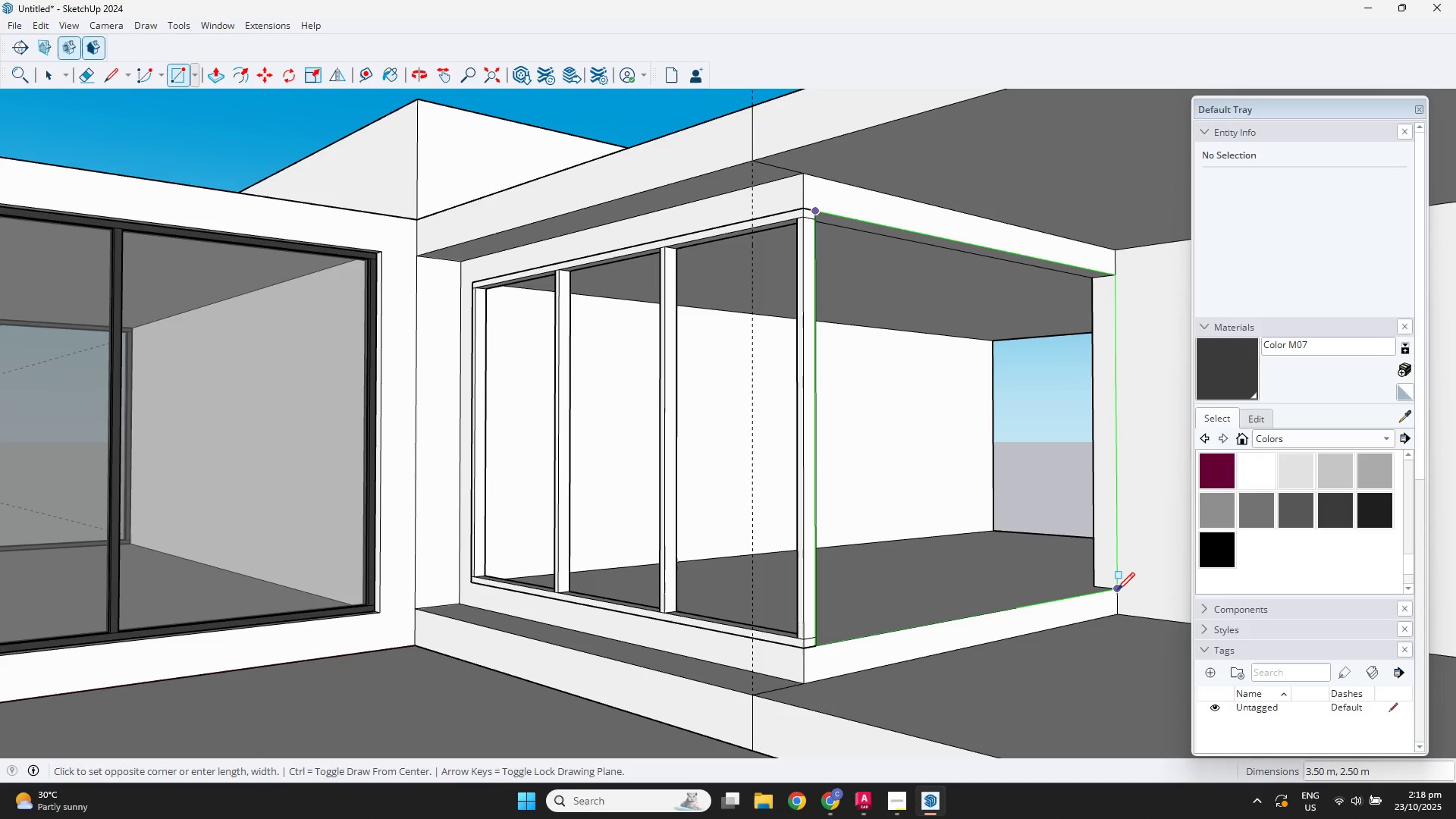 
left_click([1117, 590])
 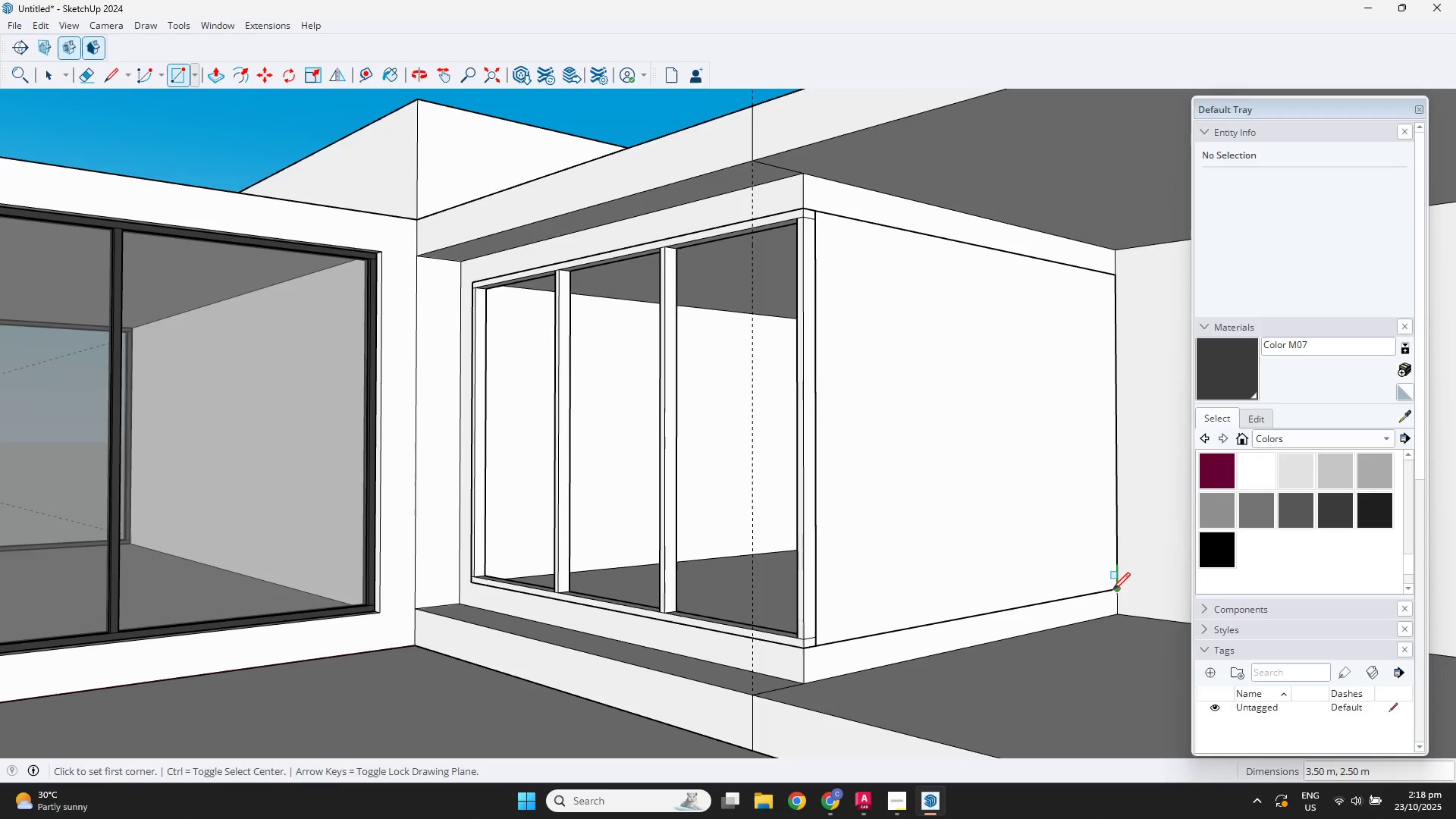 
key(Space)
 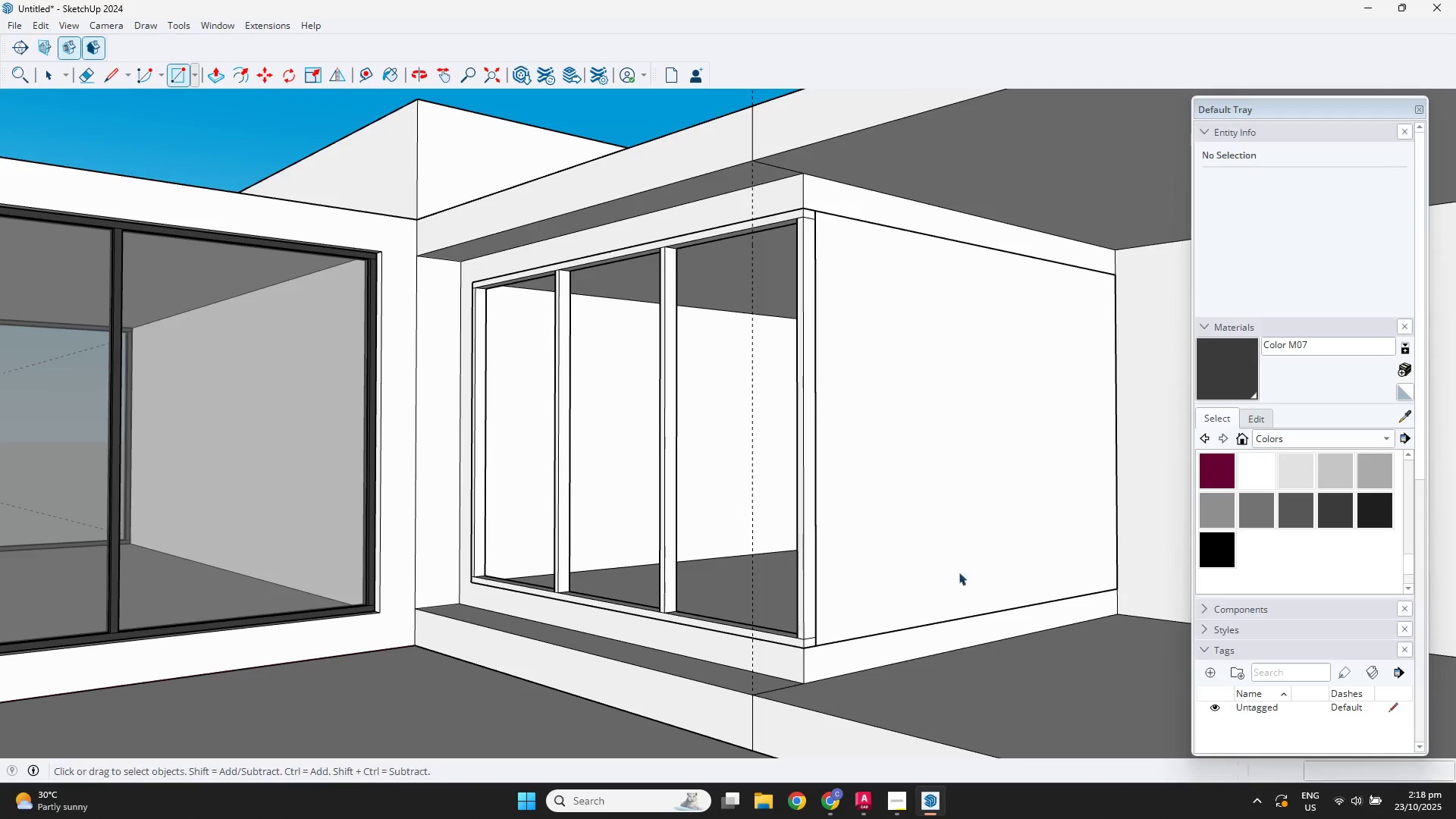 
scroll: coordinate [920, 572], scroll_direction: down, amount: 3.0
 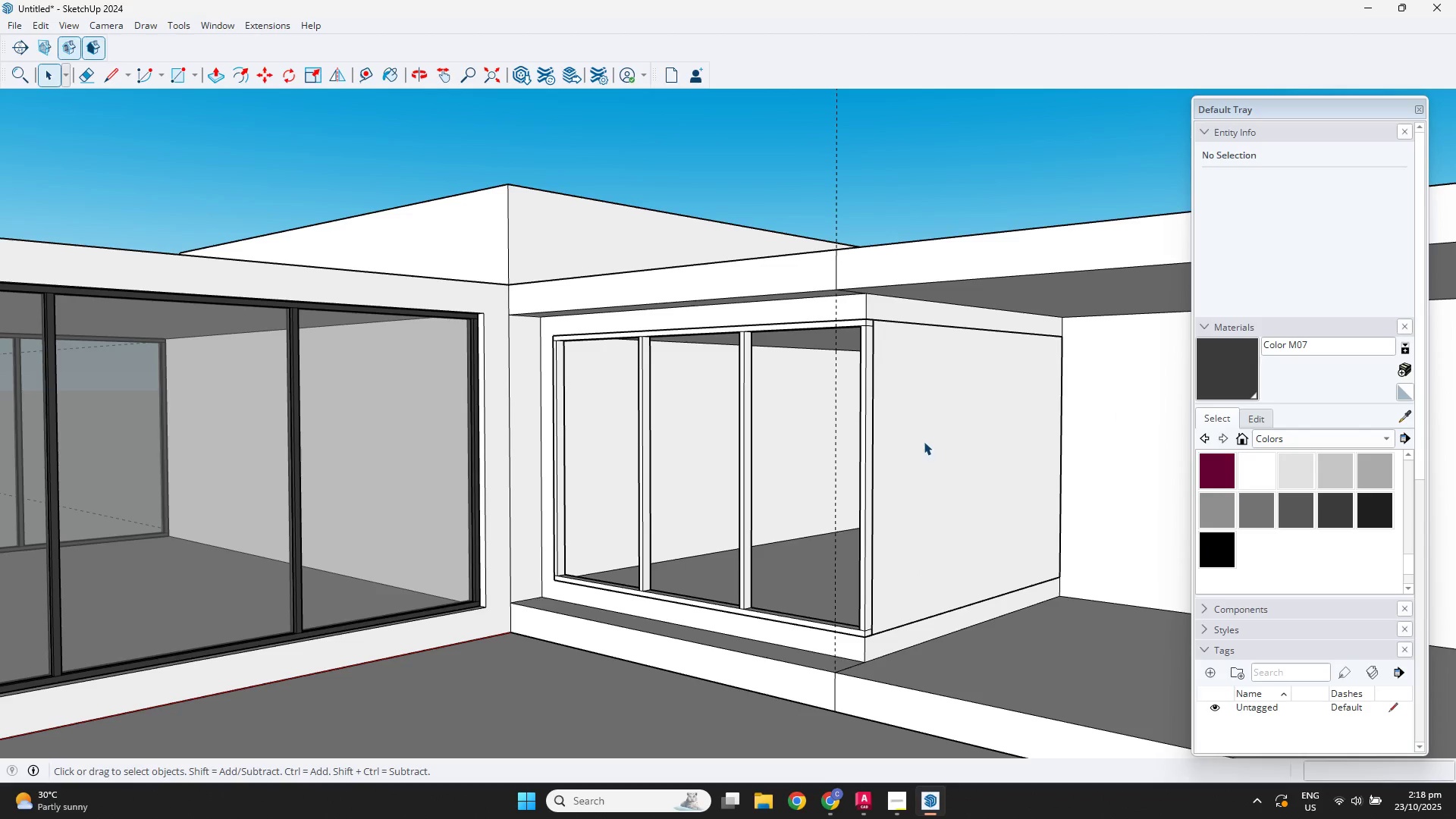 
double_click([924, 441])
 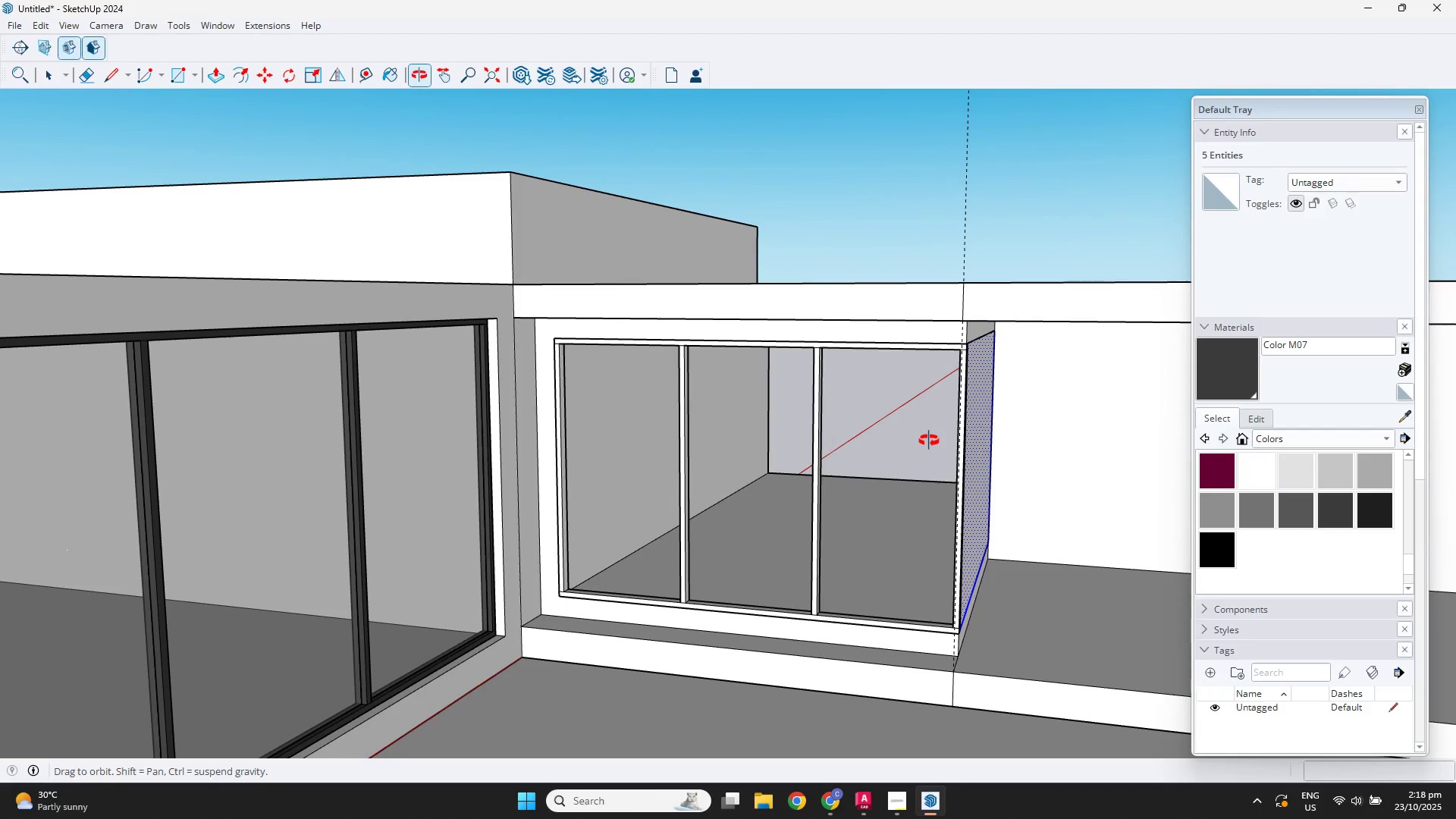 
scroll: coordinate [638, 329], scroll_direction: up, amount: 2.0
 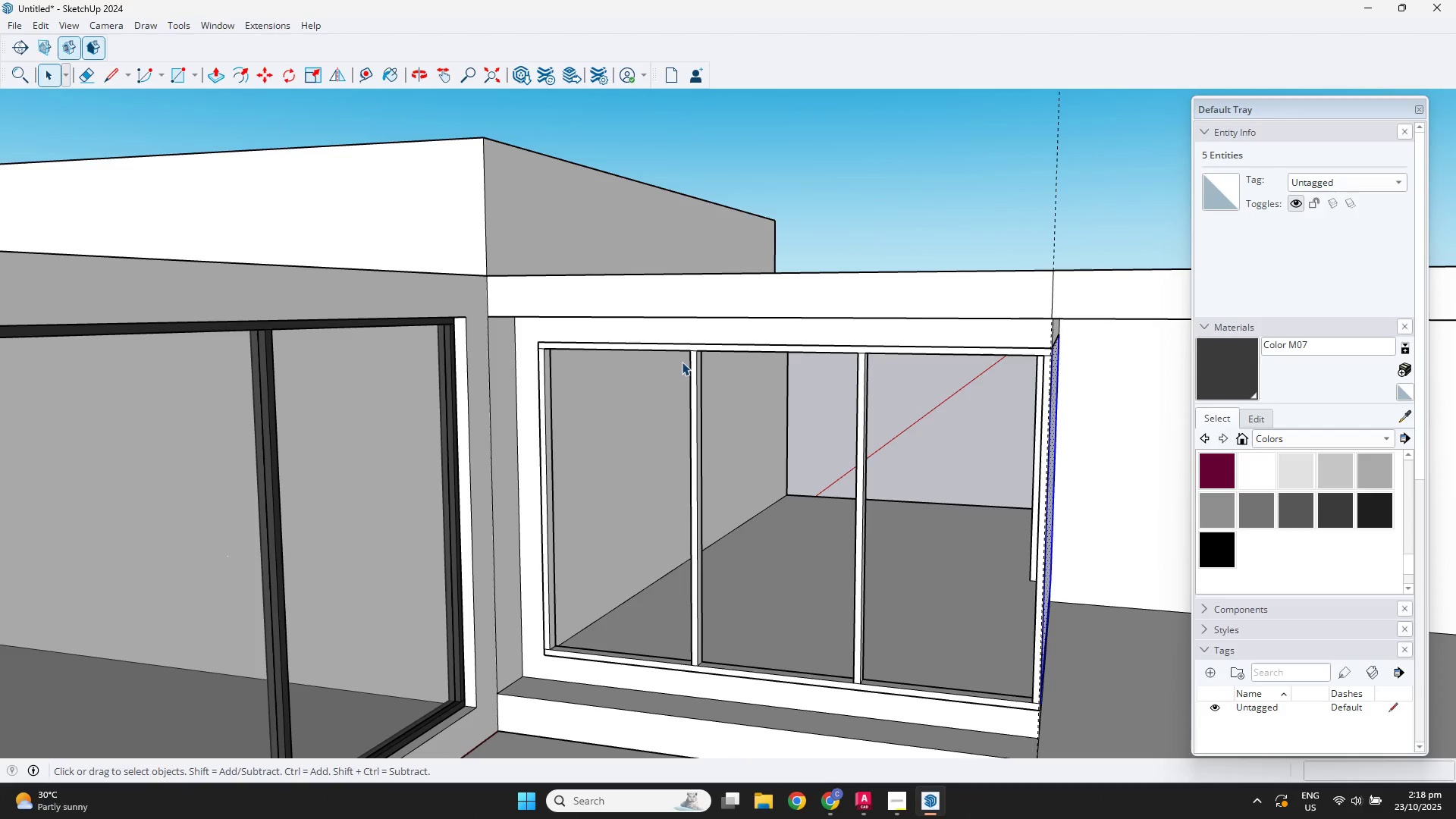 
key(Space)
 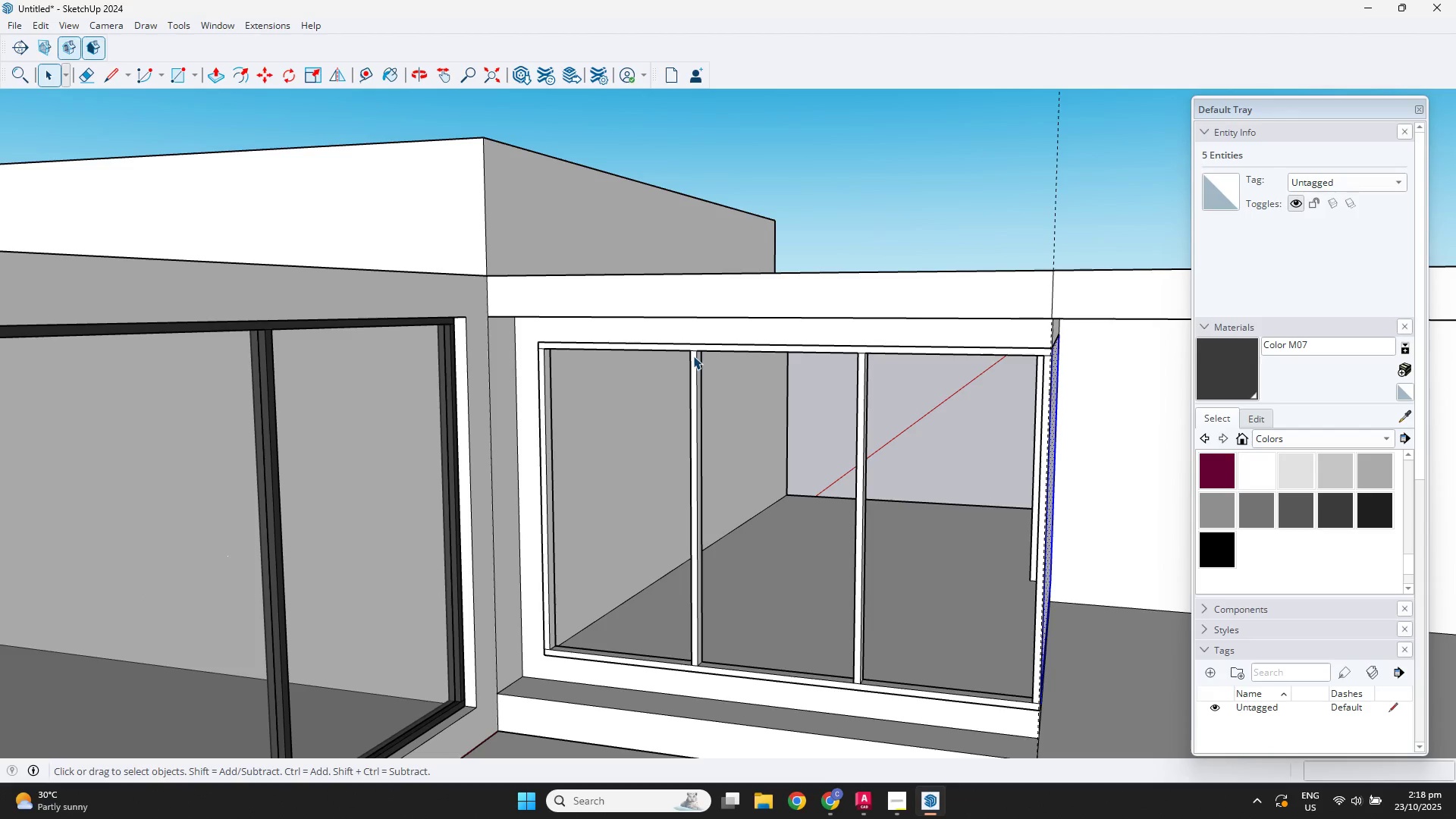 
left_click([693, 356])
 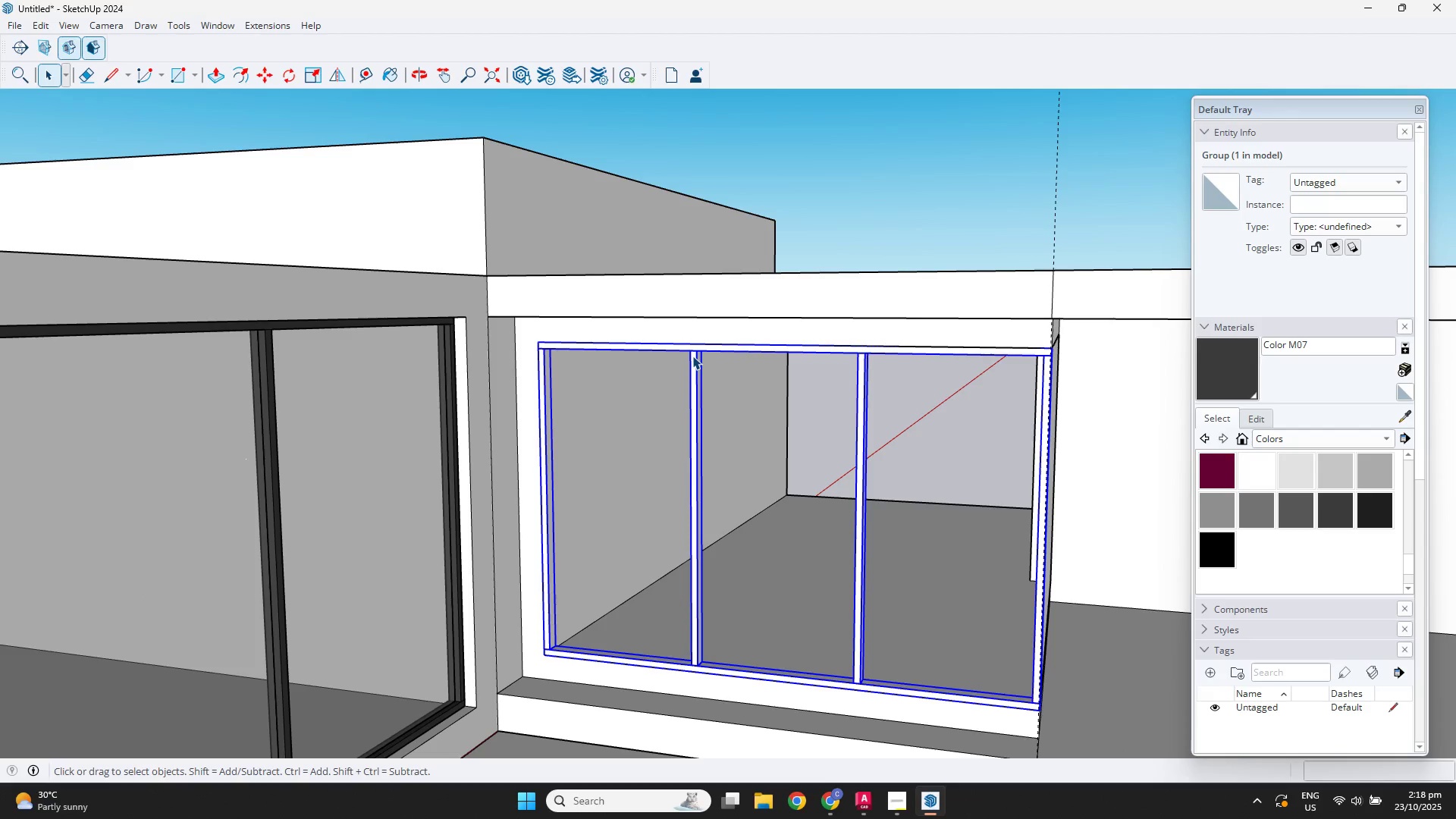 
key(B)
 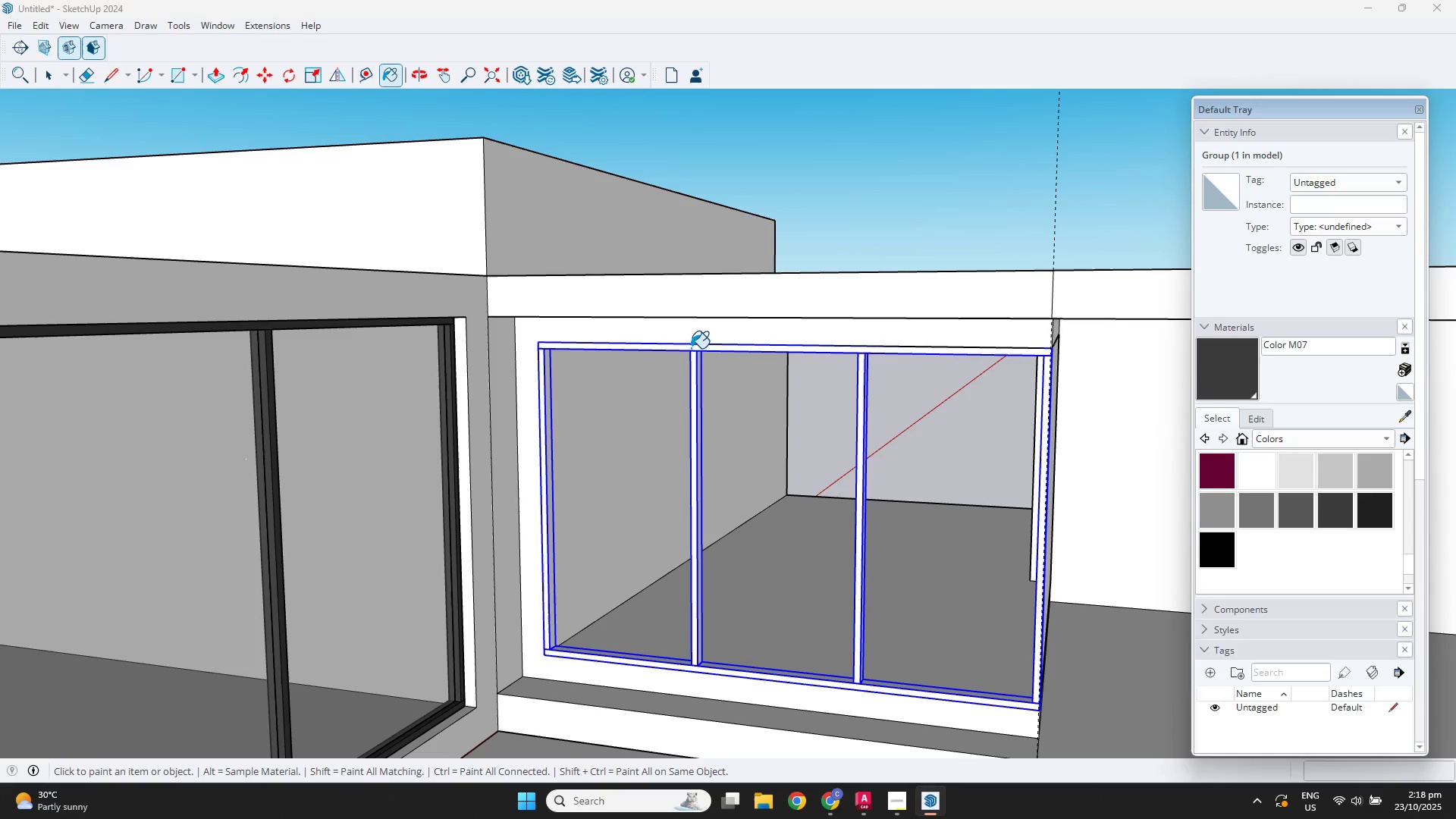 
left_click([691, 348])
 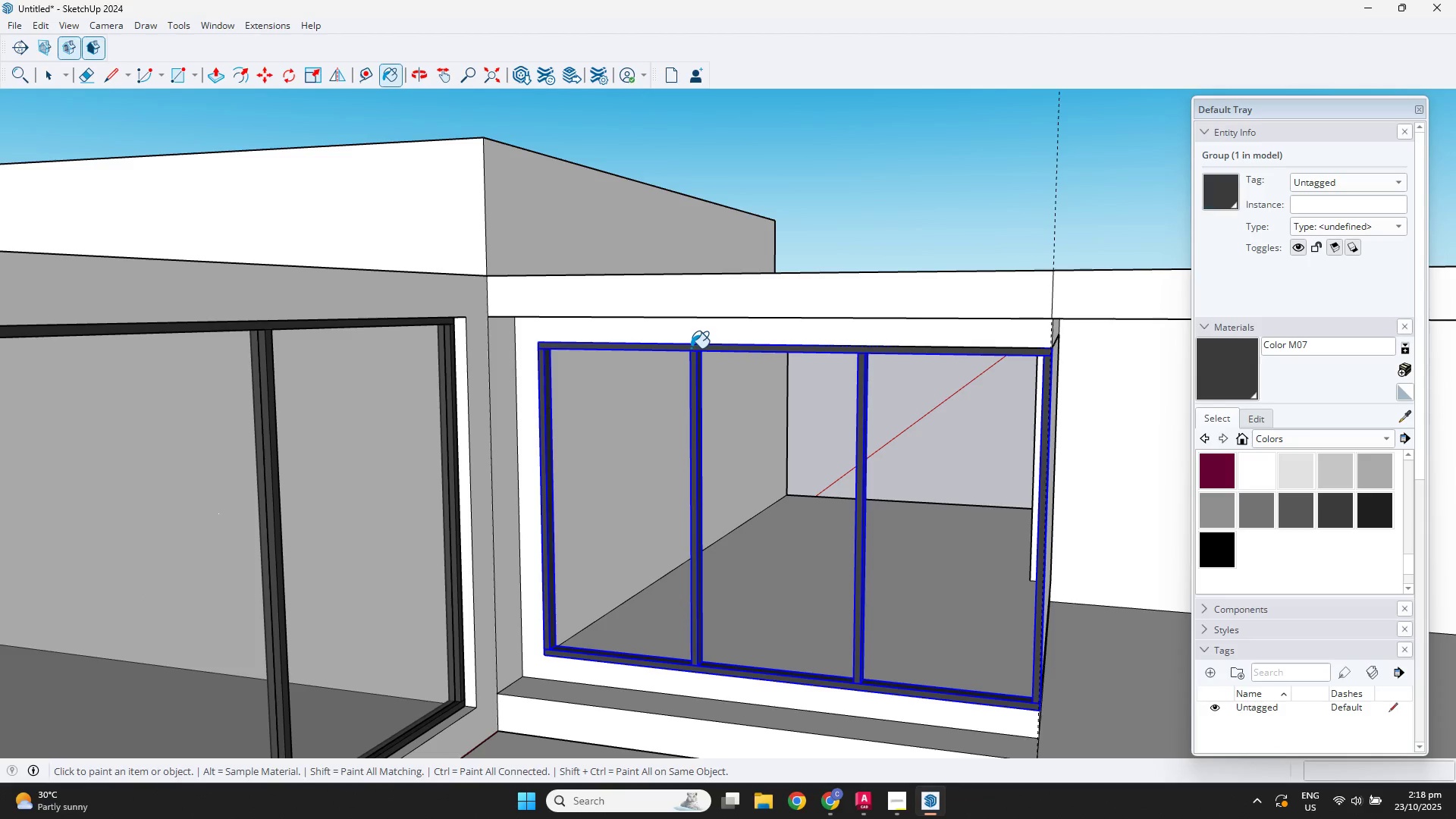 
scroll: coordinate [755, 399], scroll_direction: down, amount: 3.0
 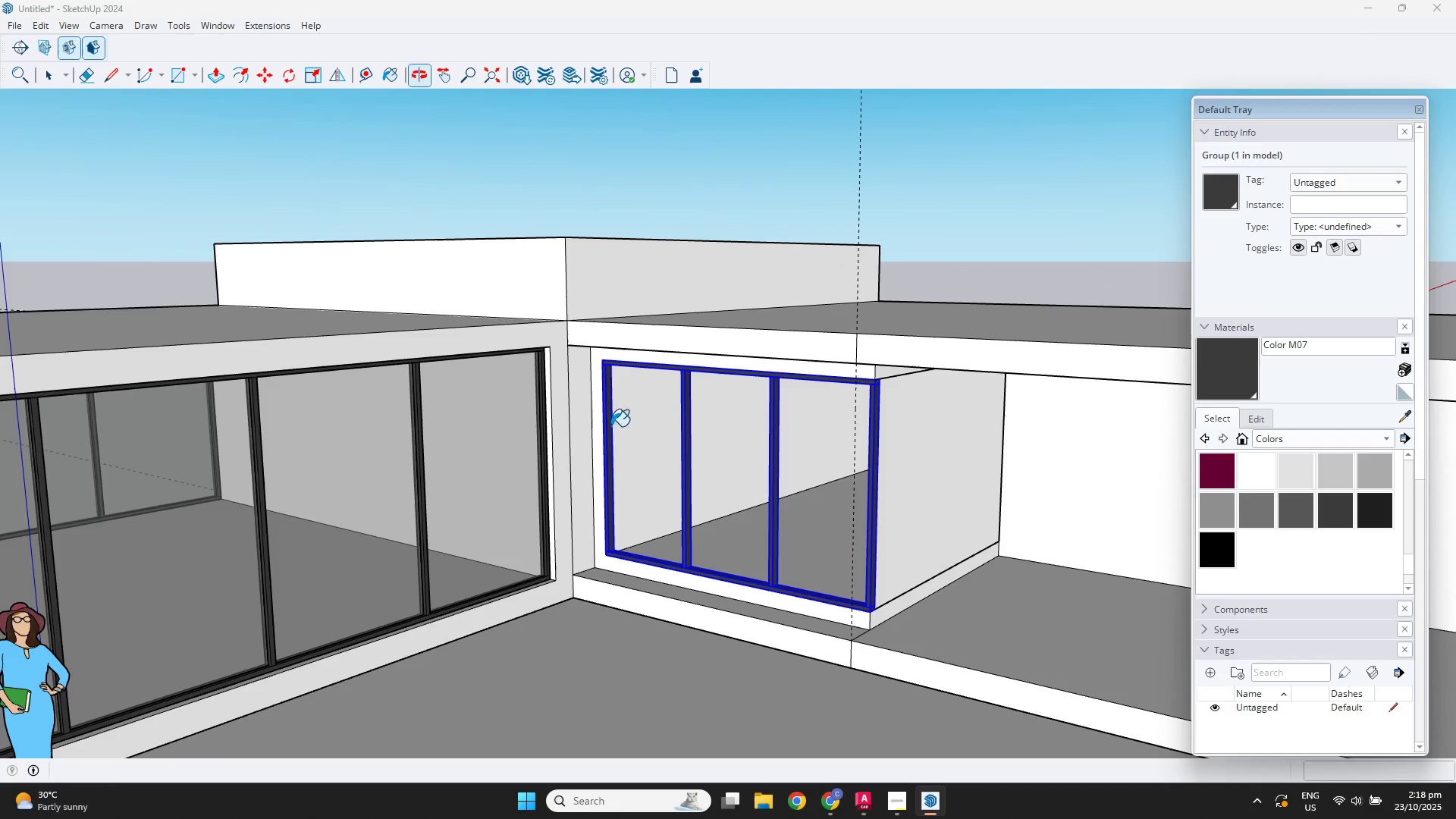 
key(Space)
 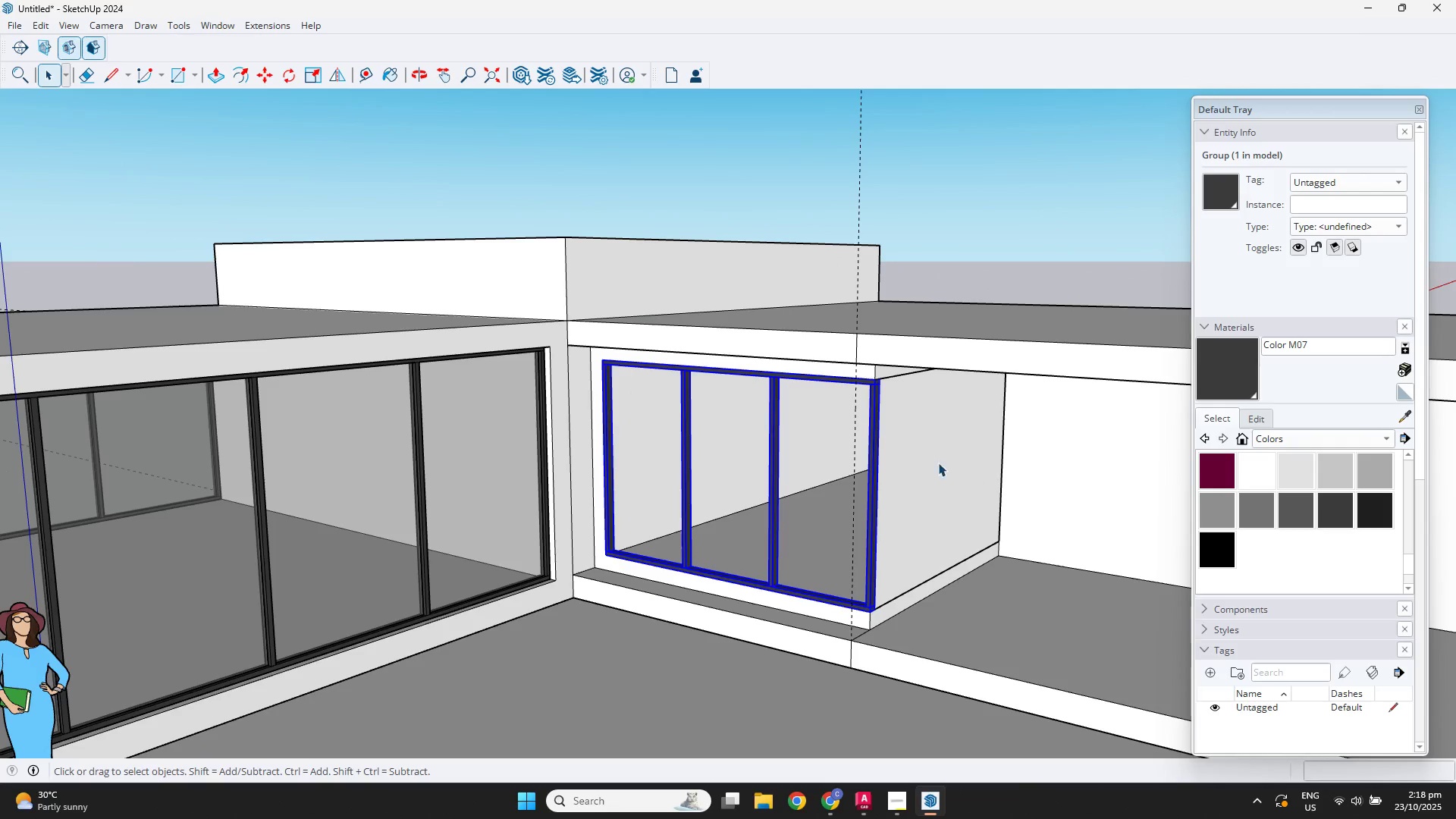 
left_click([937, 462])
 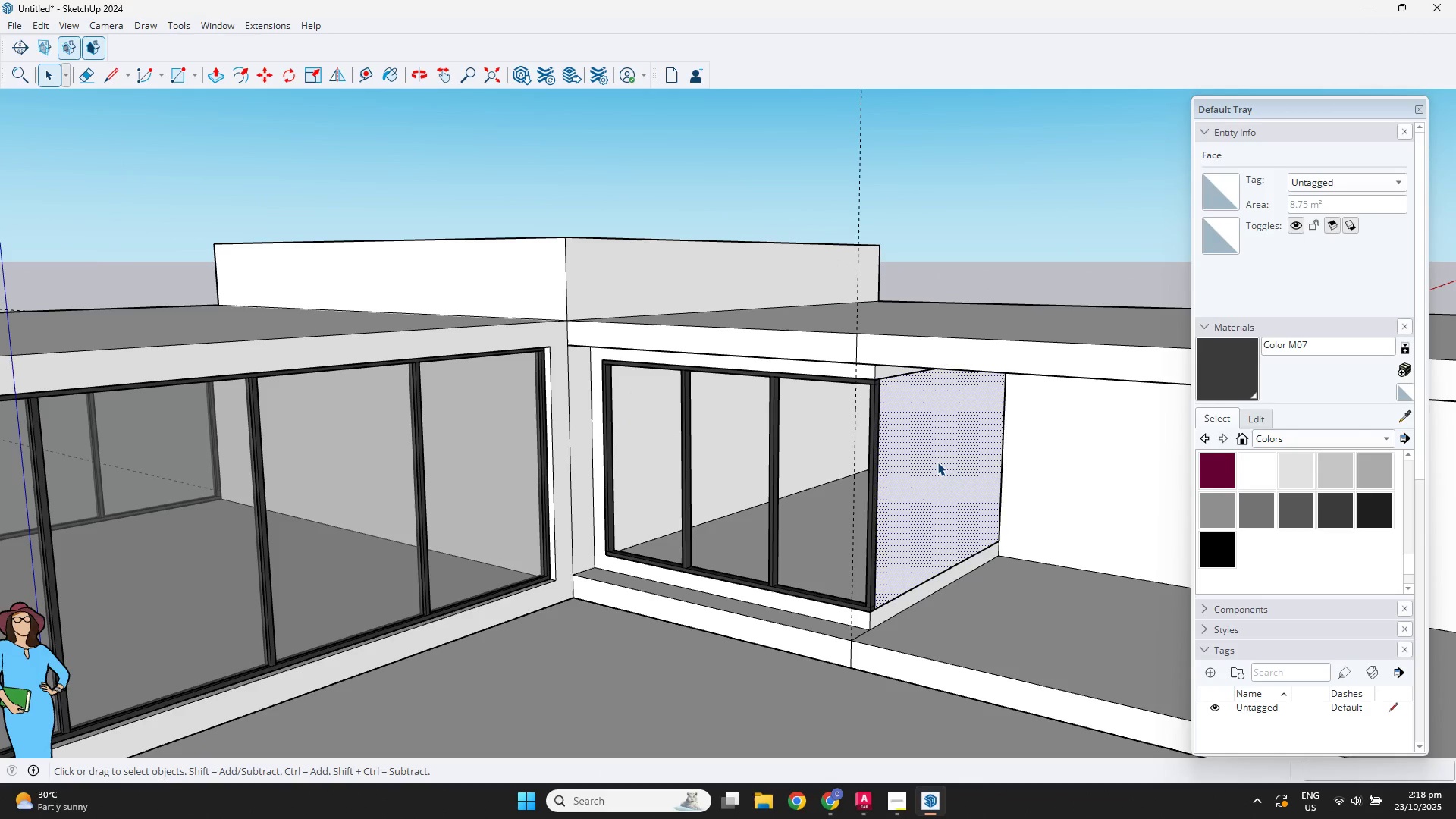 
key(Escape)
 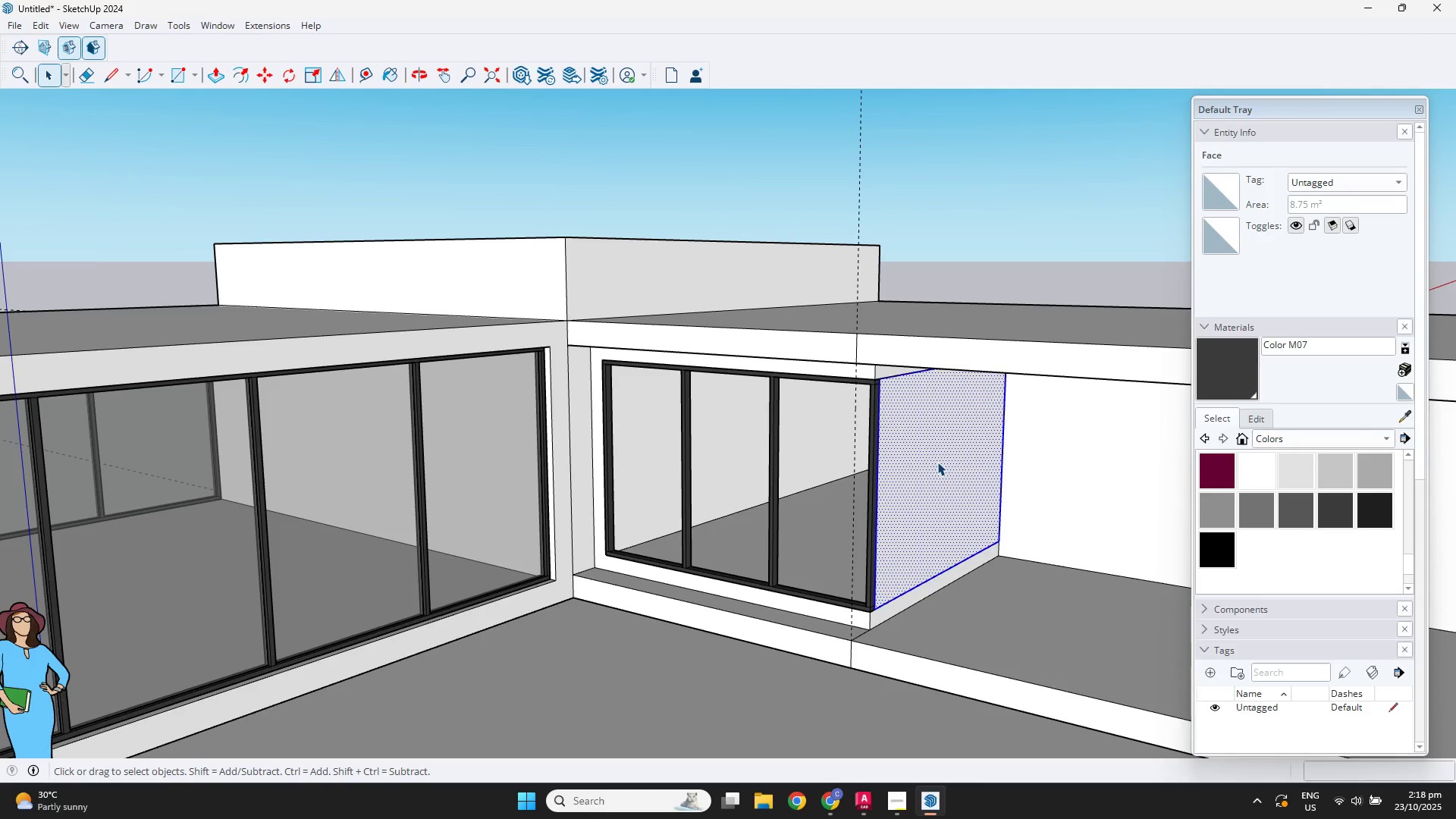 
double_click([937, 462])
 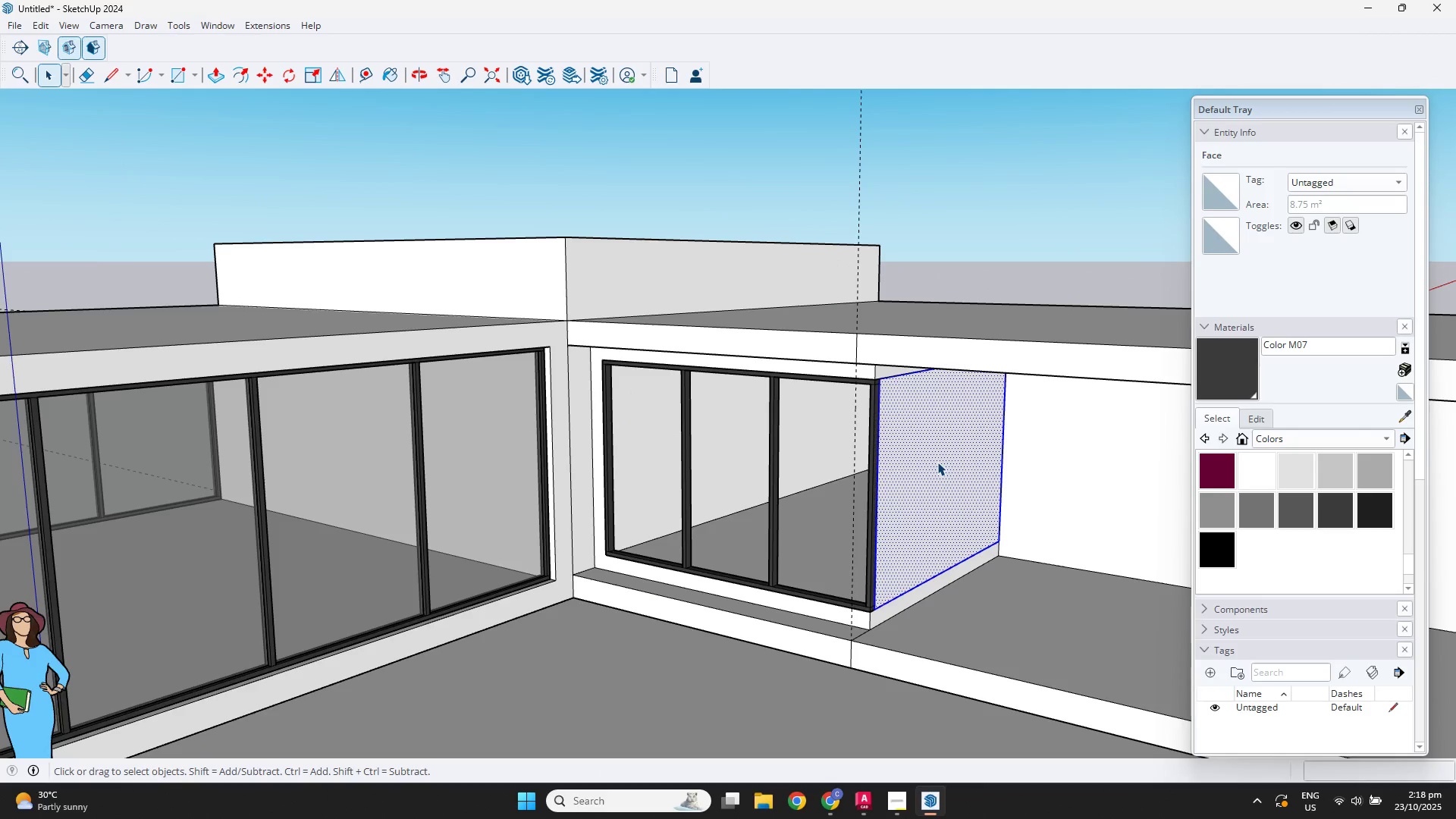 
triple_click([937, 462])
 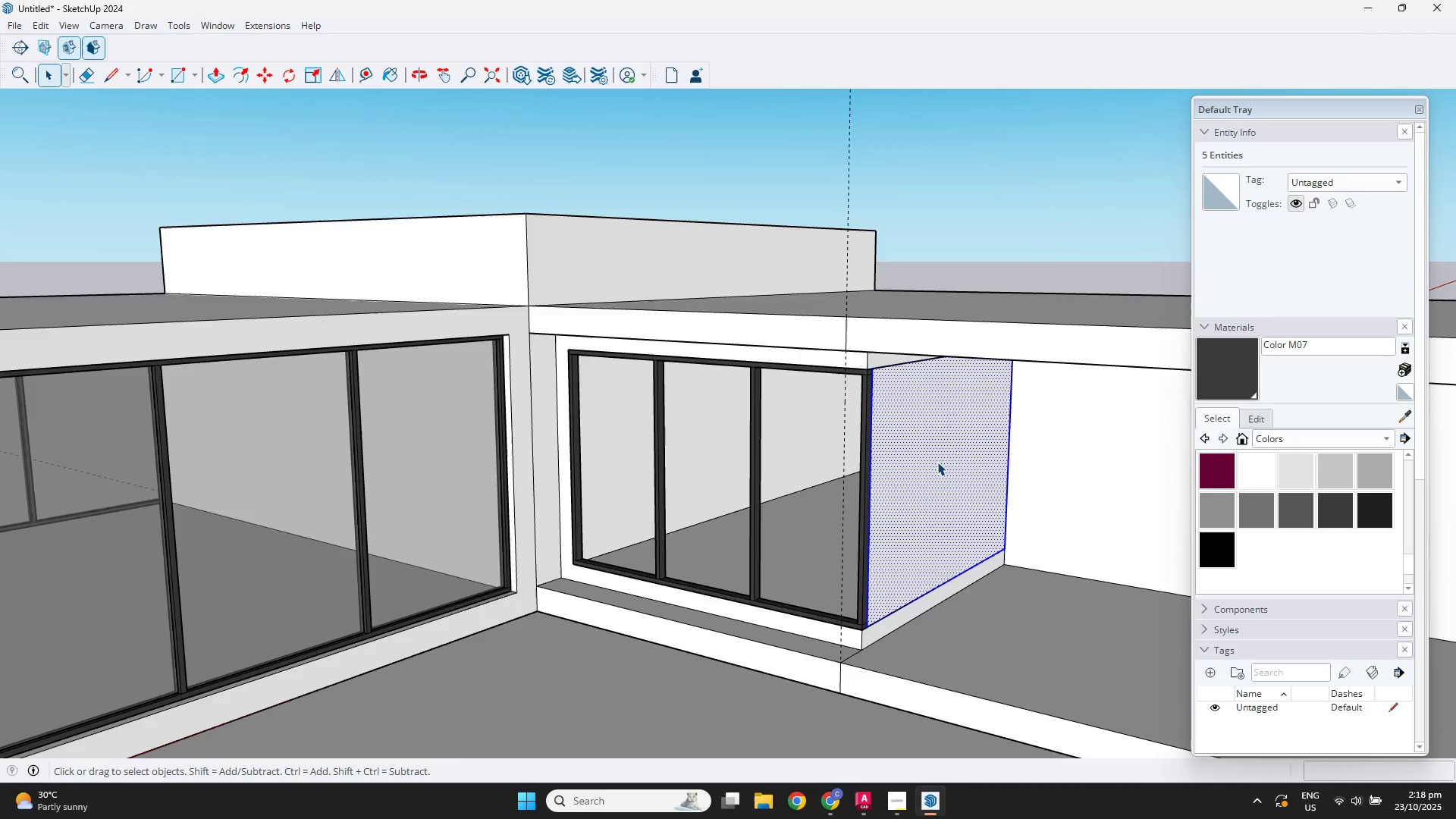 
scroll: coordinate [937, 462], scroll_direction: up, amount: 3.0
 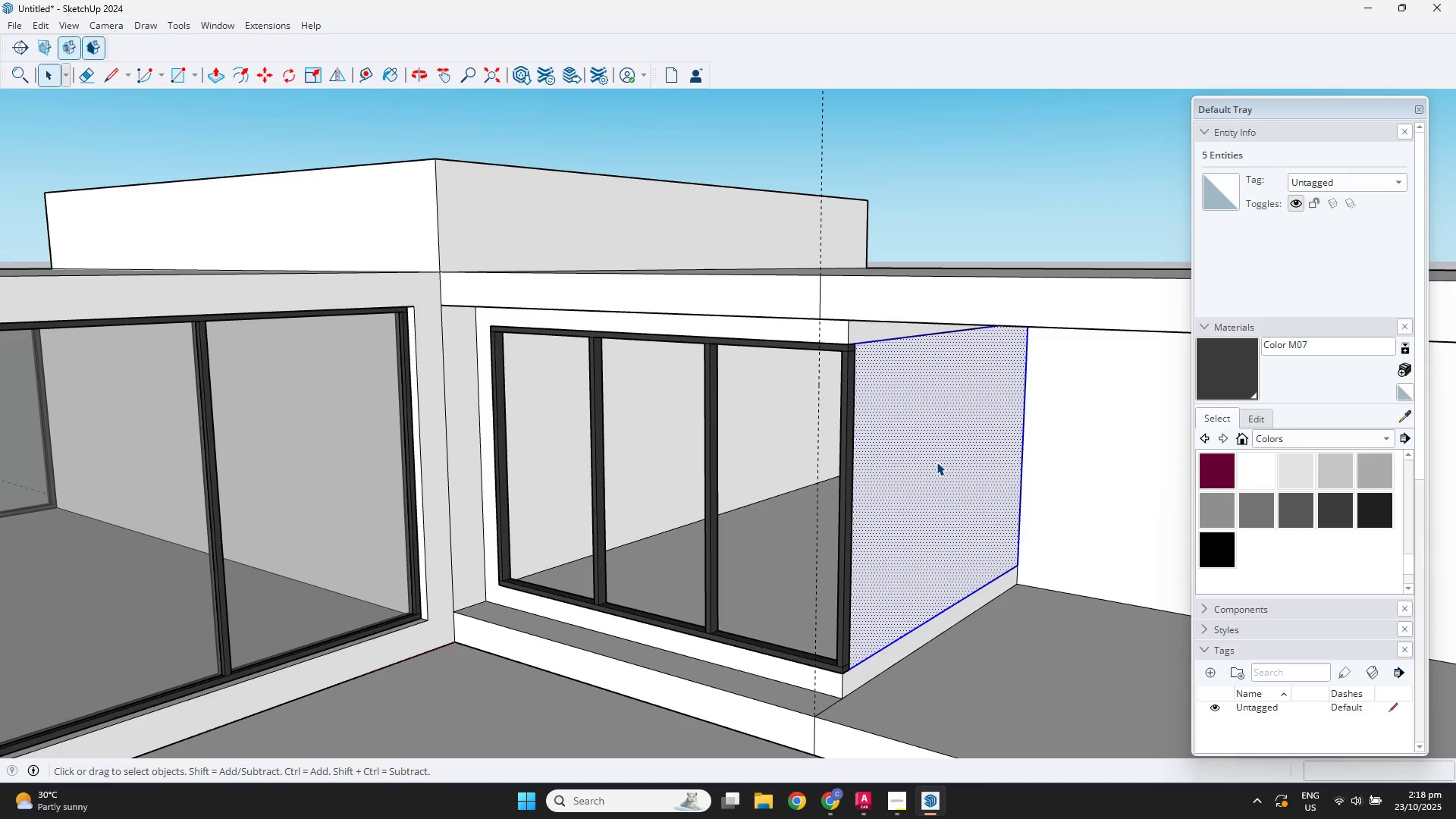 
key(F)
 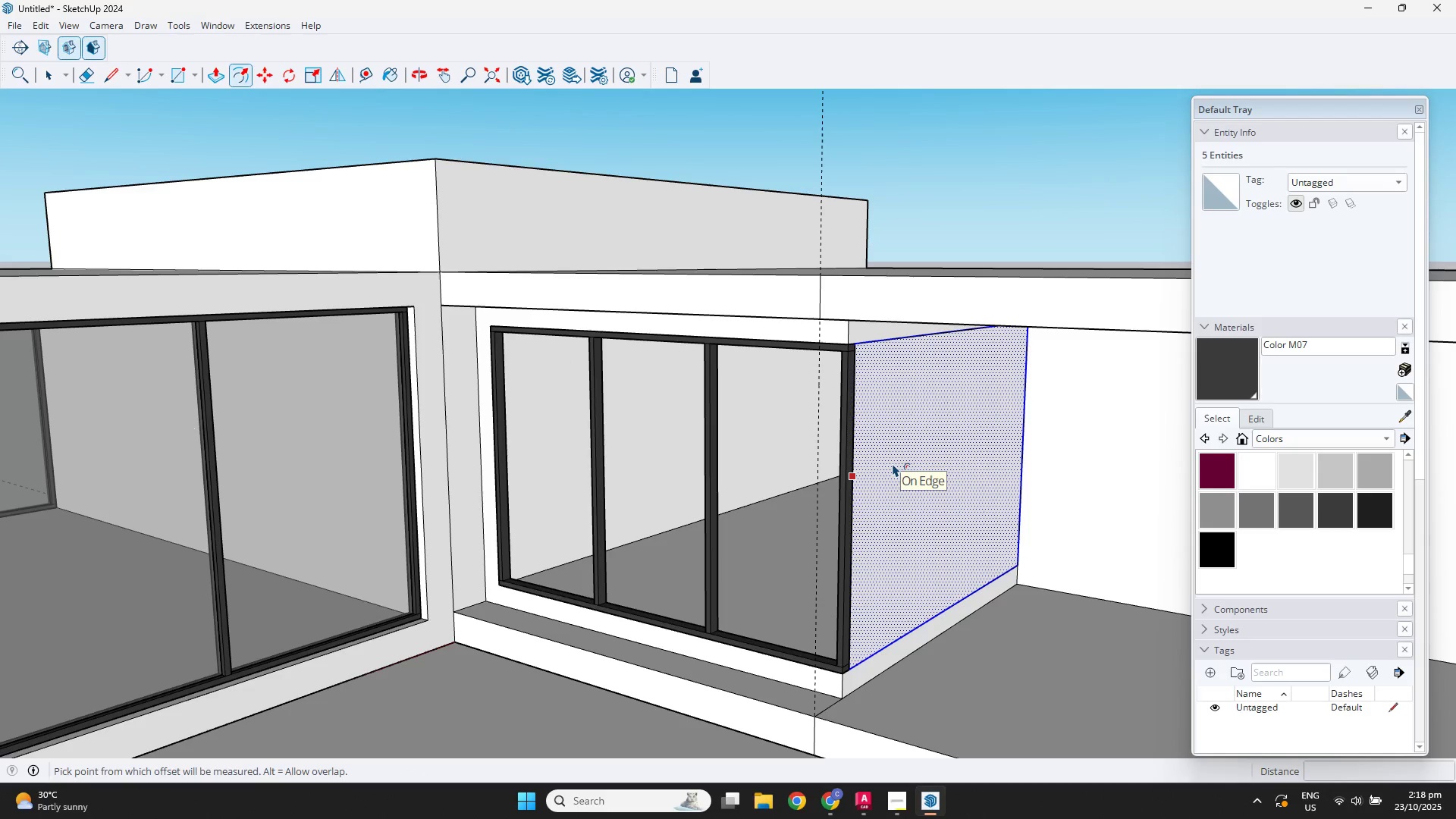 
key(F3)
 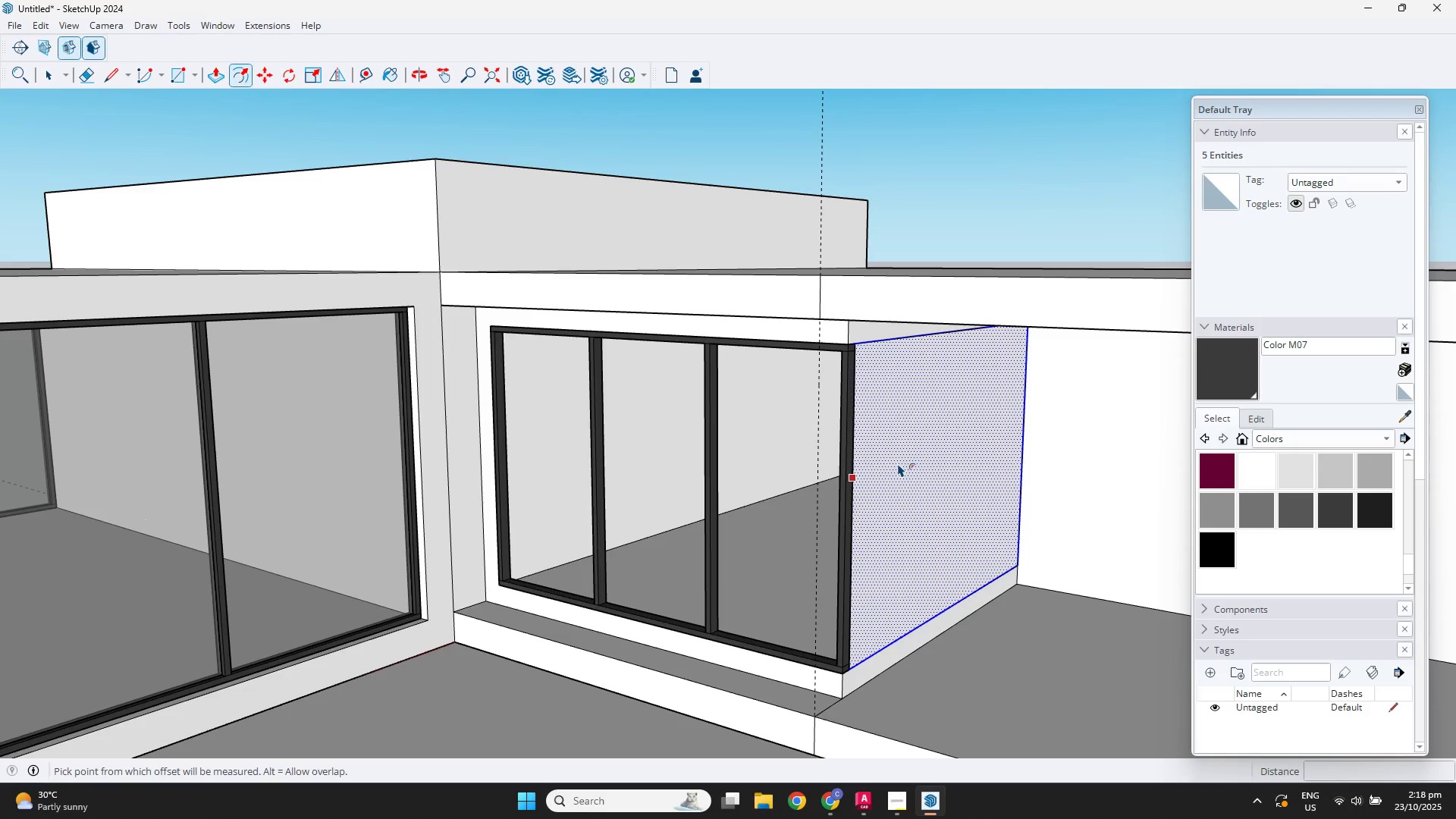 
key(F3)
 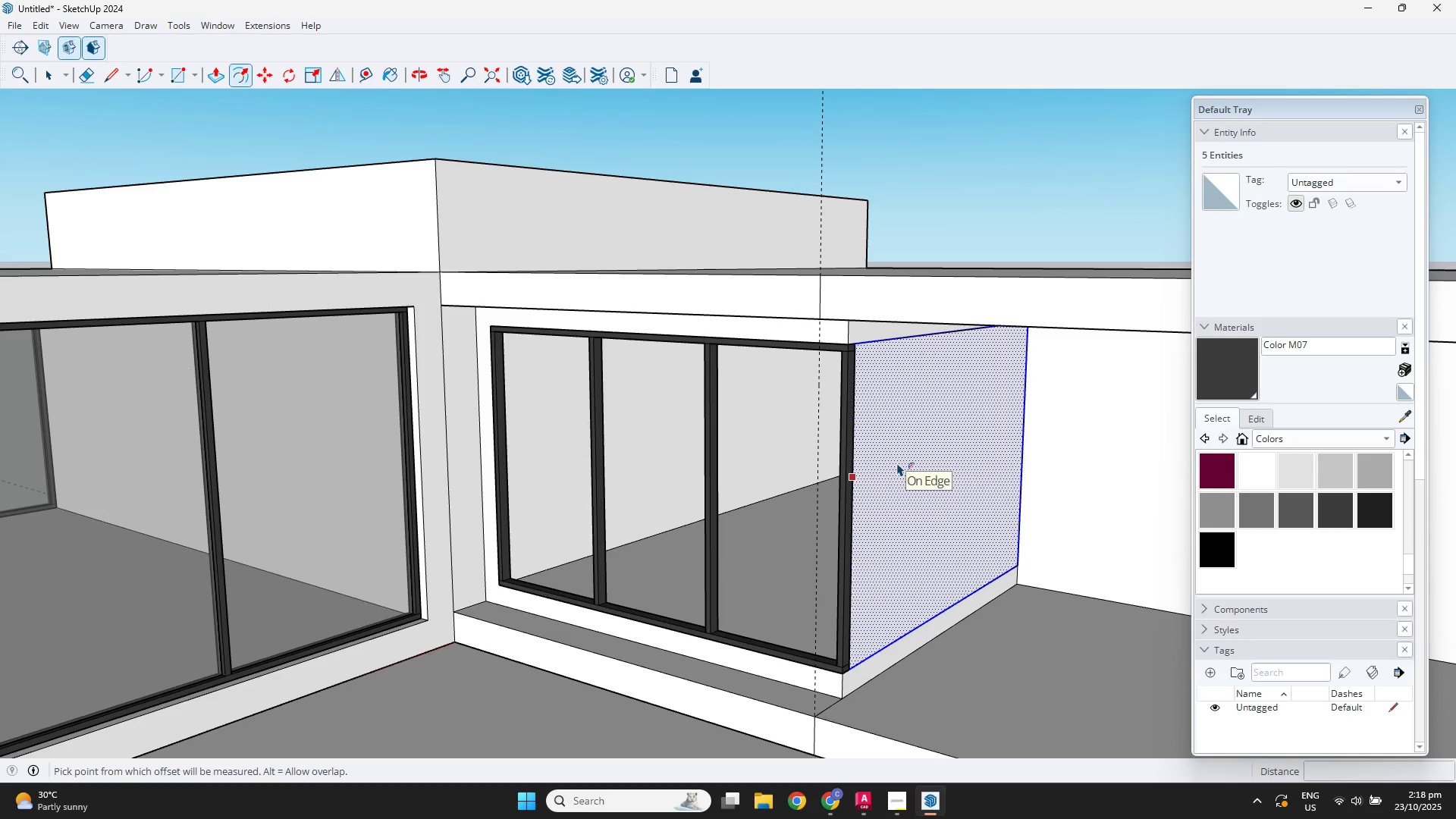 
key(Space)
 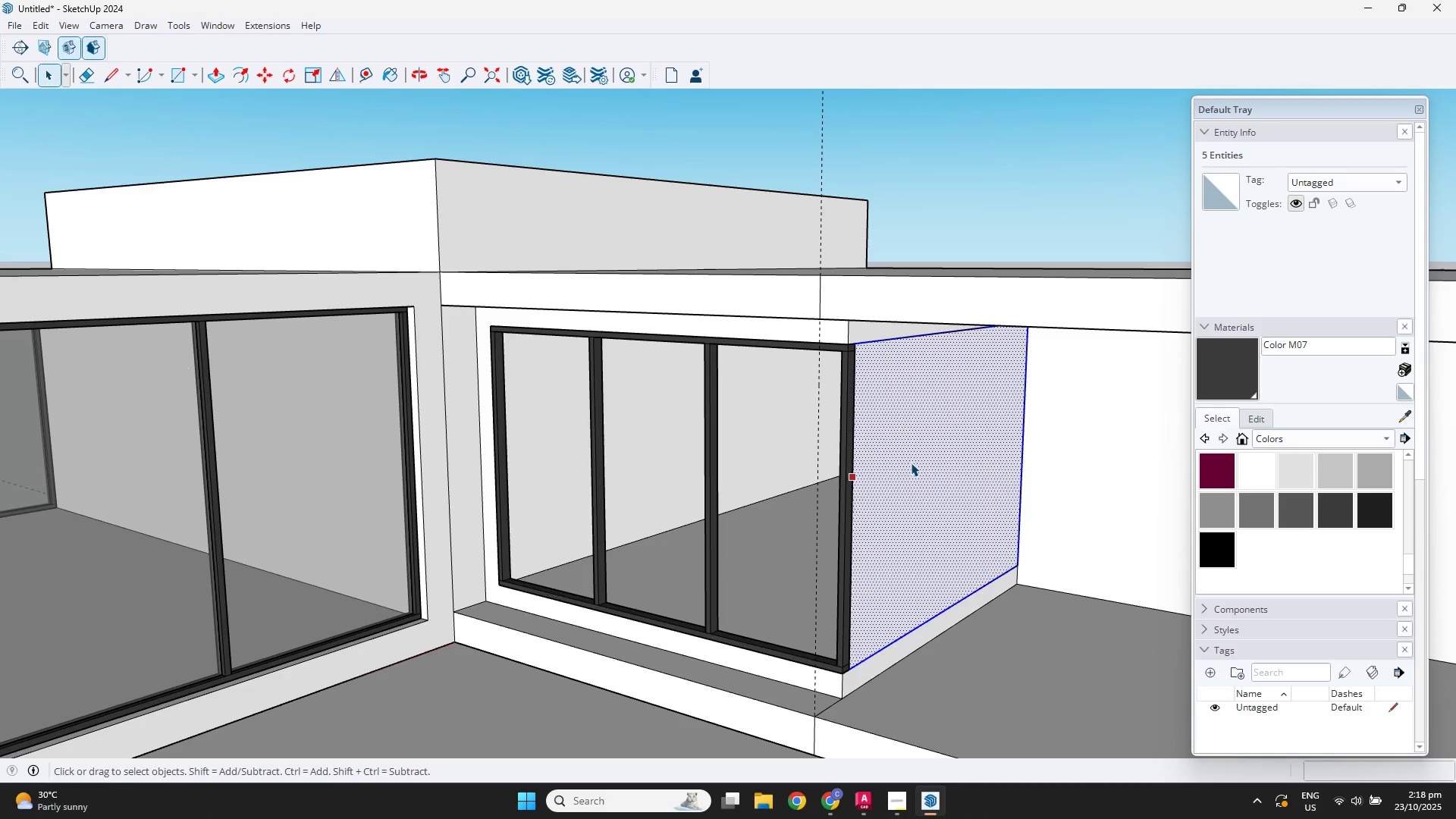 
double_click([911, 463])
 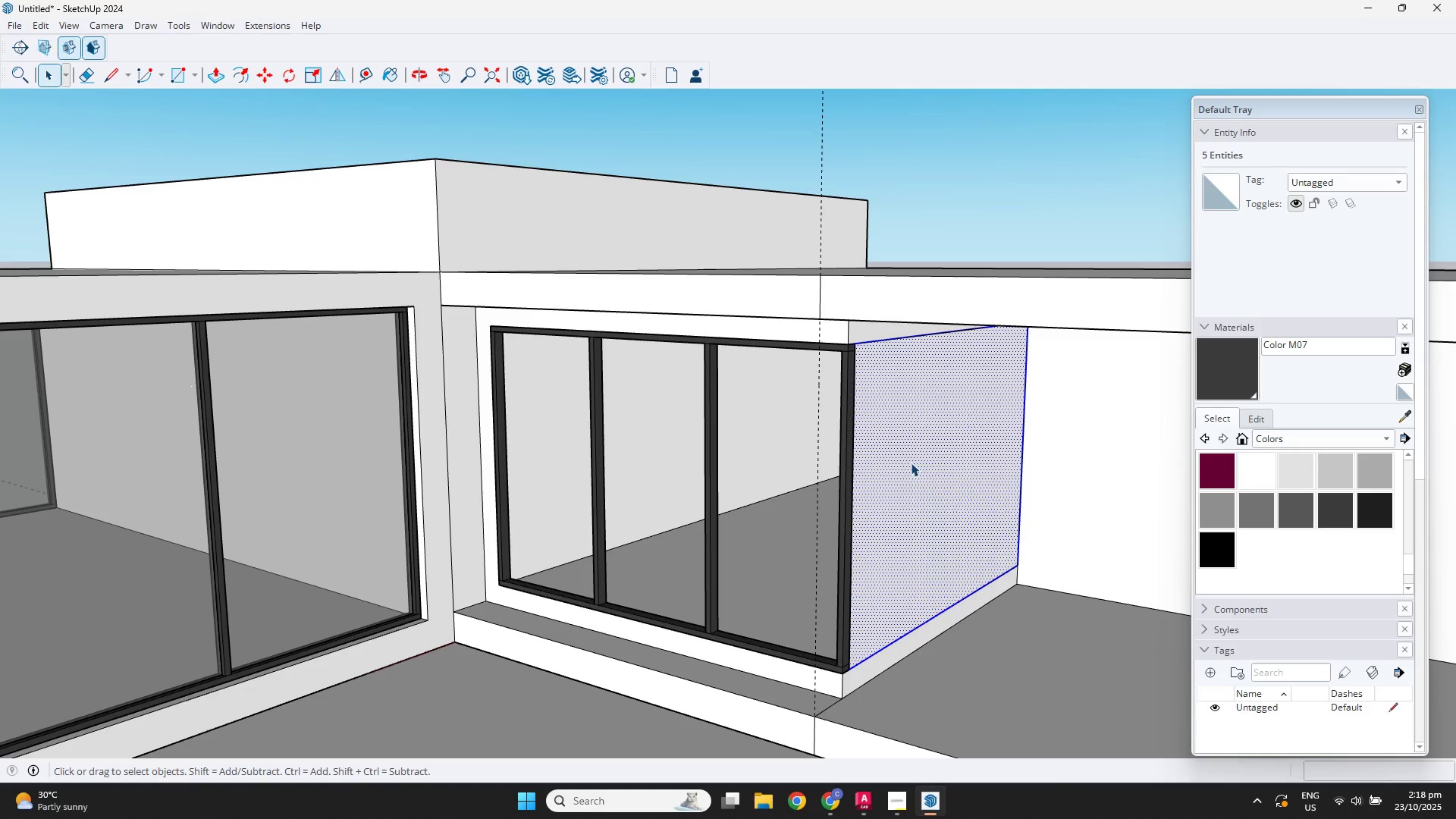 
right_click([911, 463])
 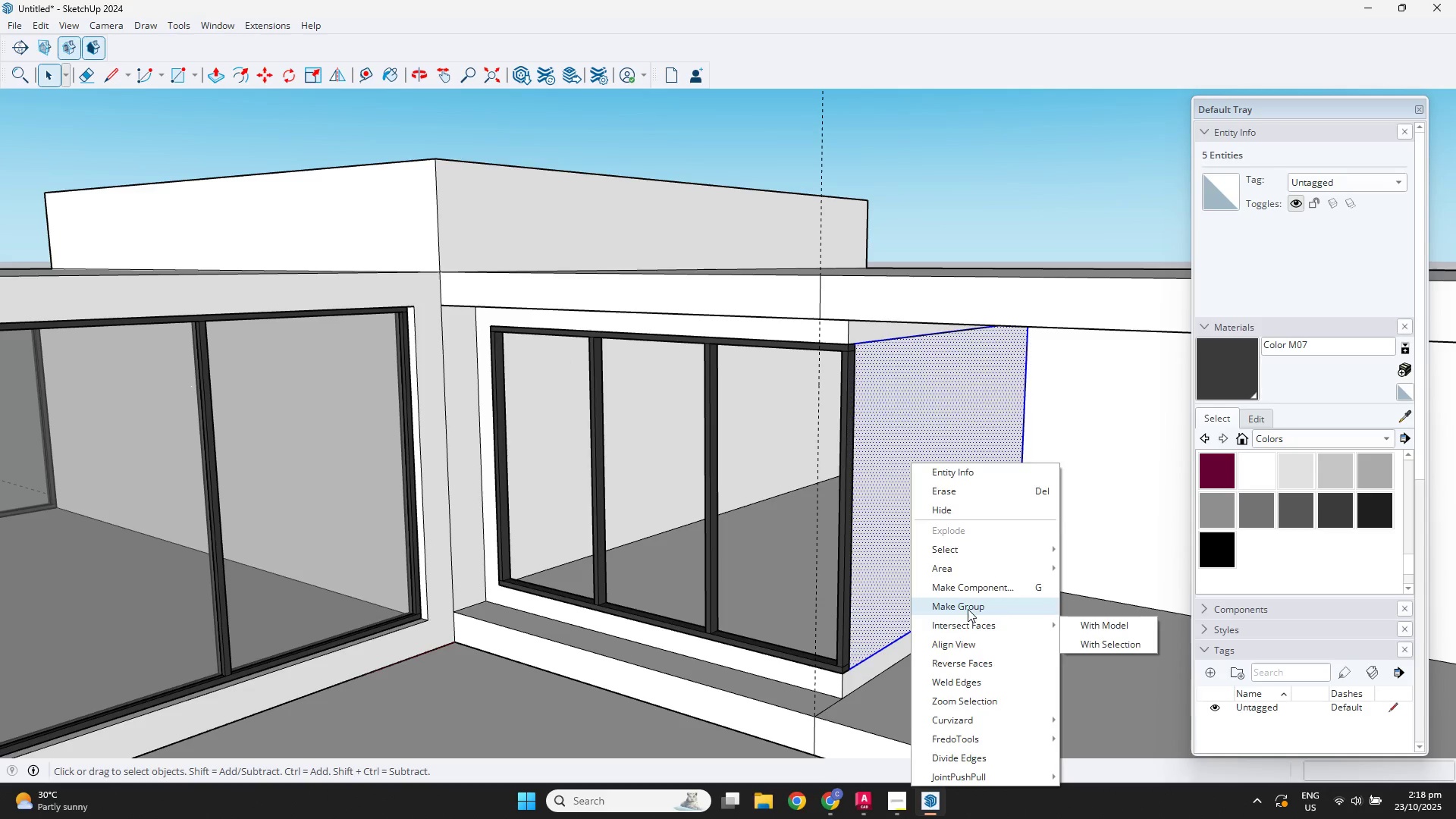 
double_click([868, 480])
 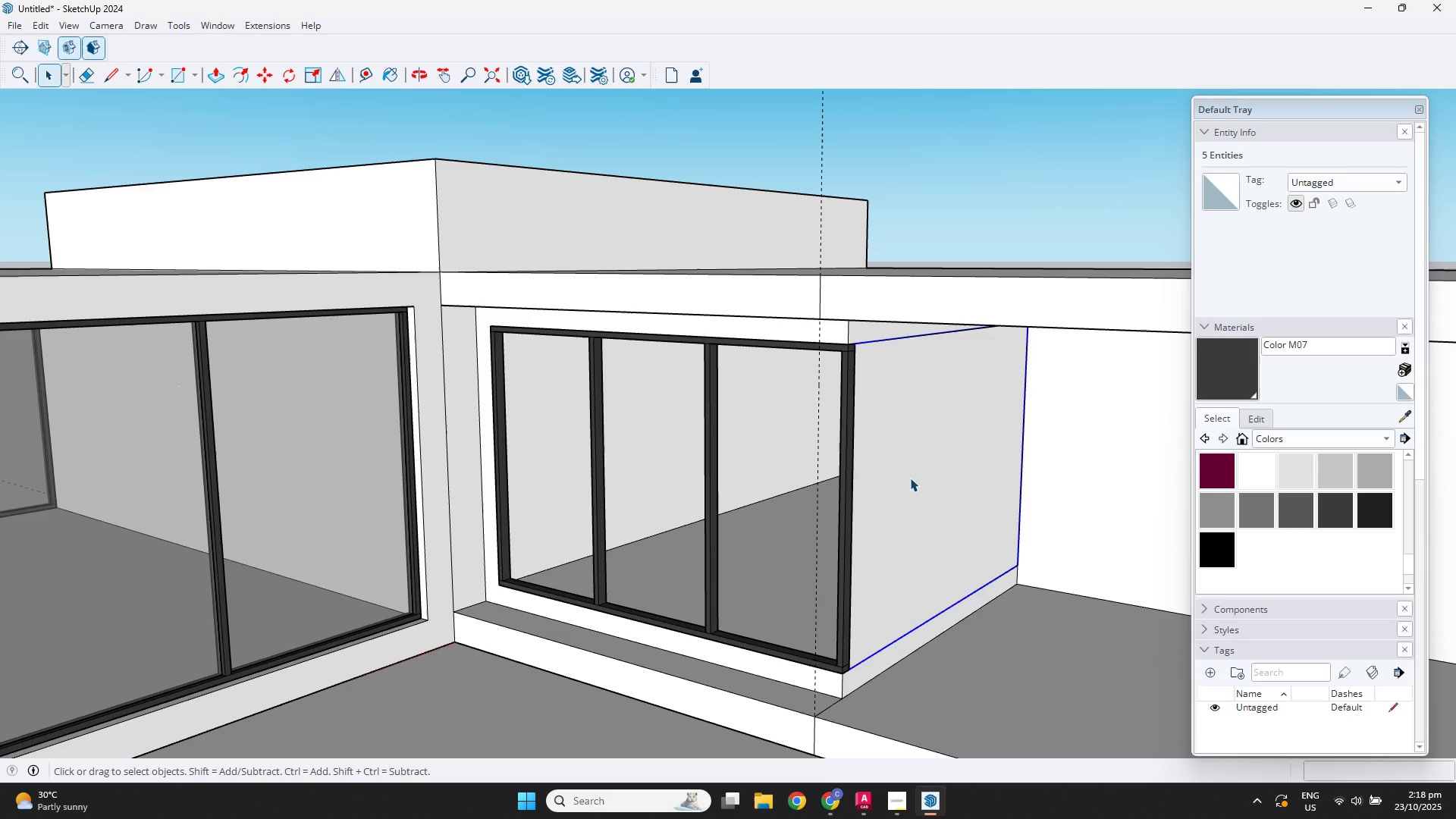 
triple_click([910, 478])
 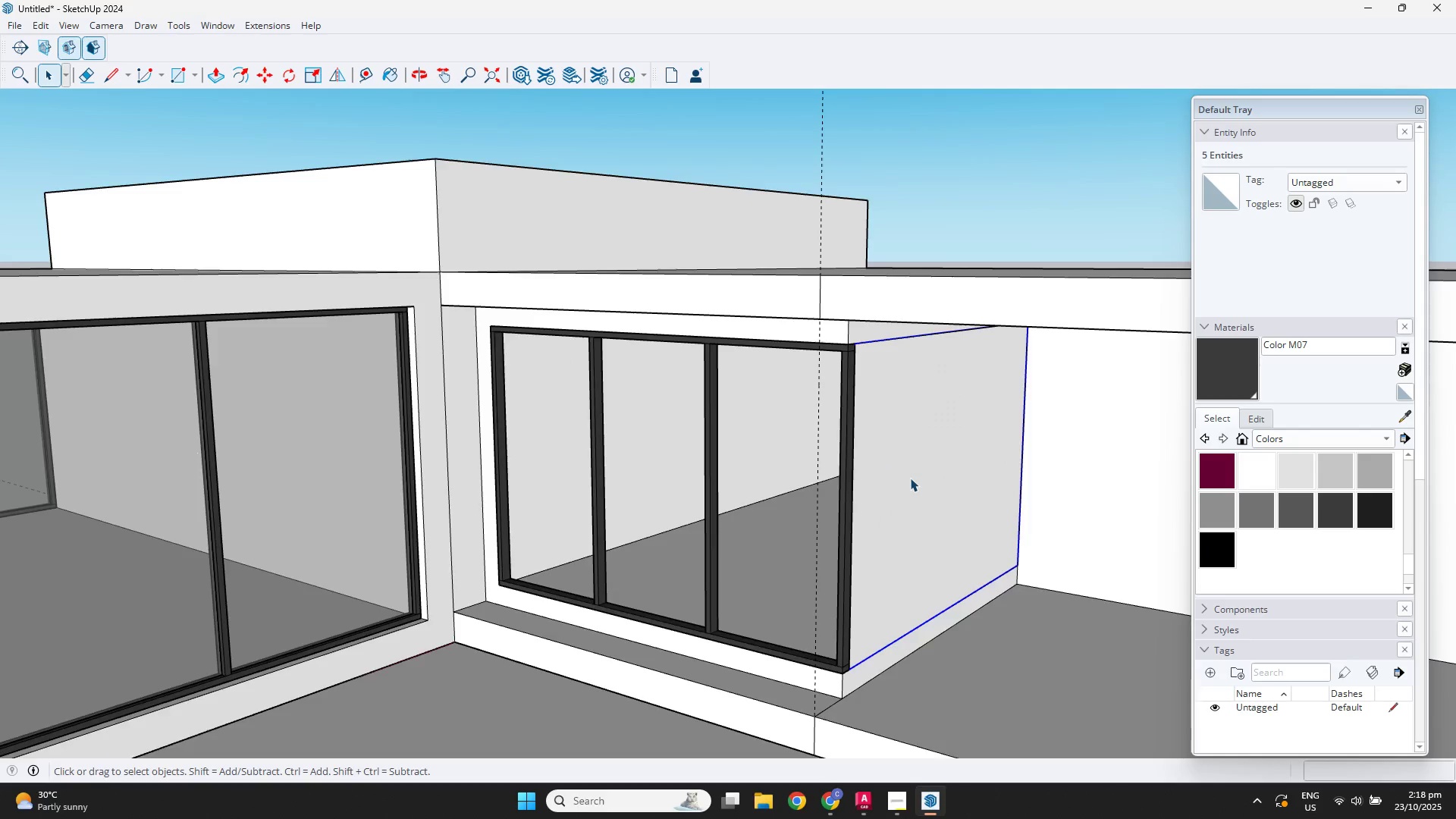 
triple_click([910, 478])
 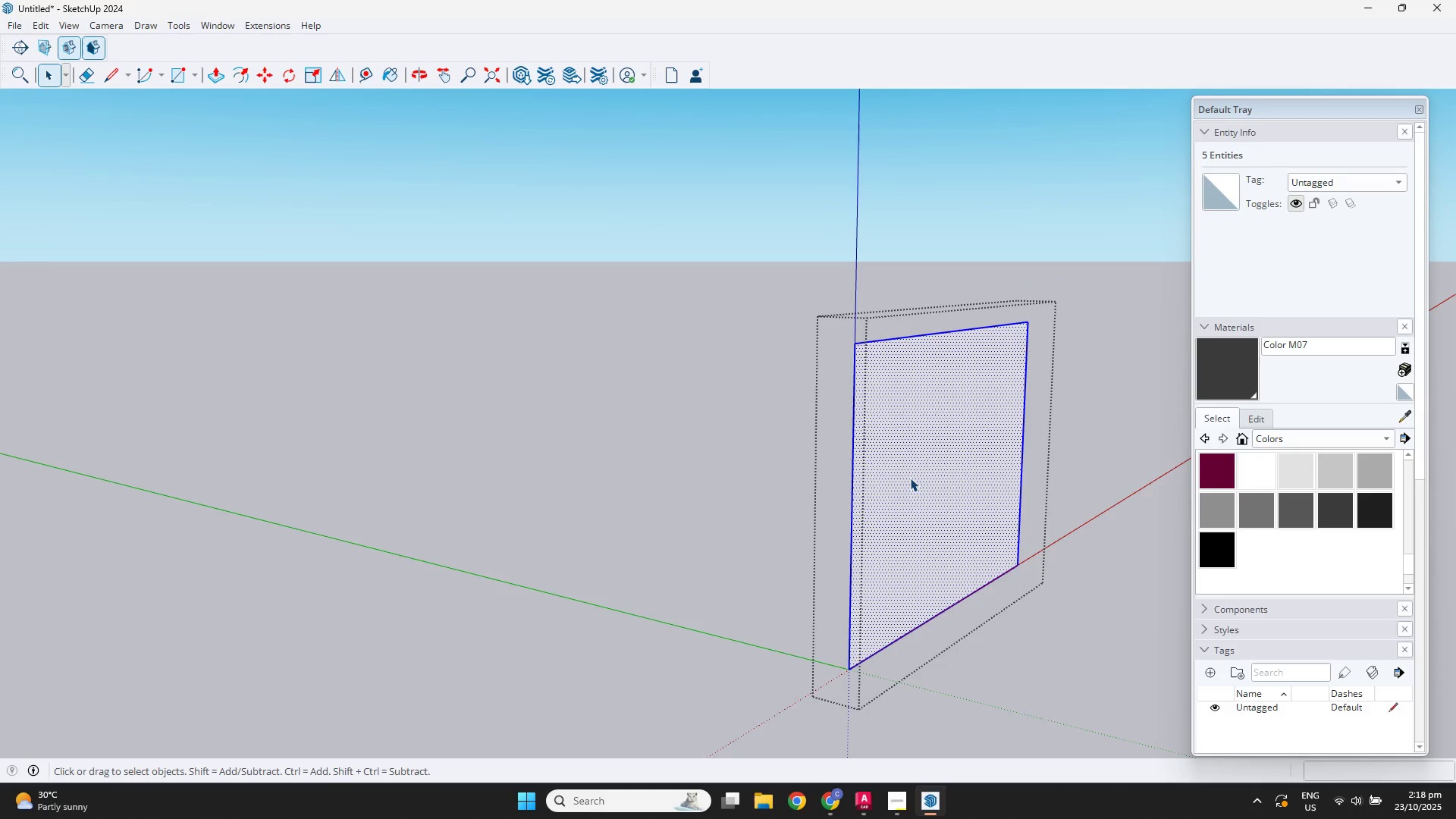 
triple_click([910, 478])
 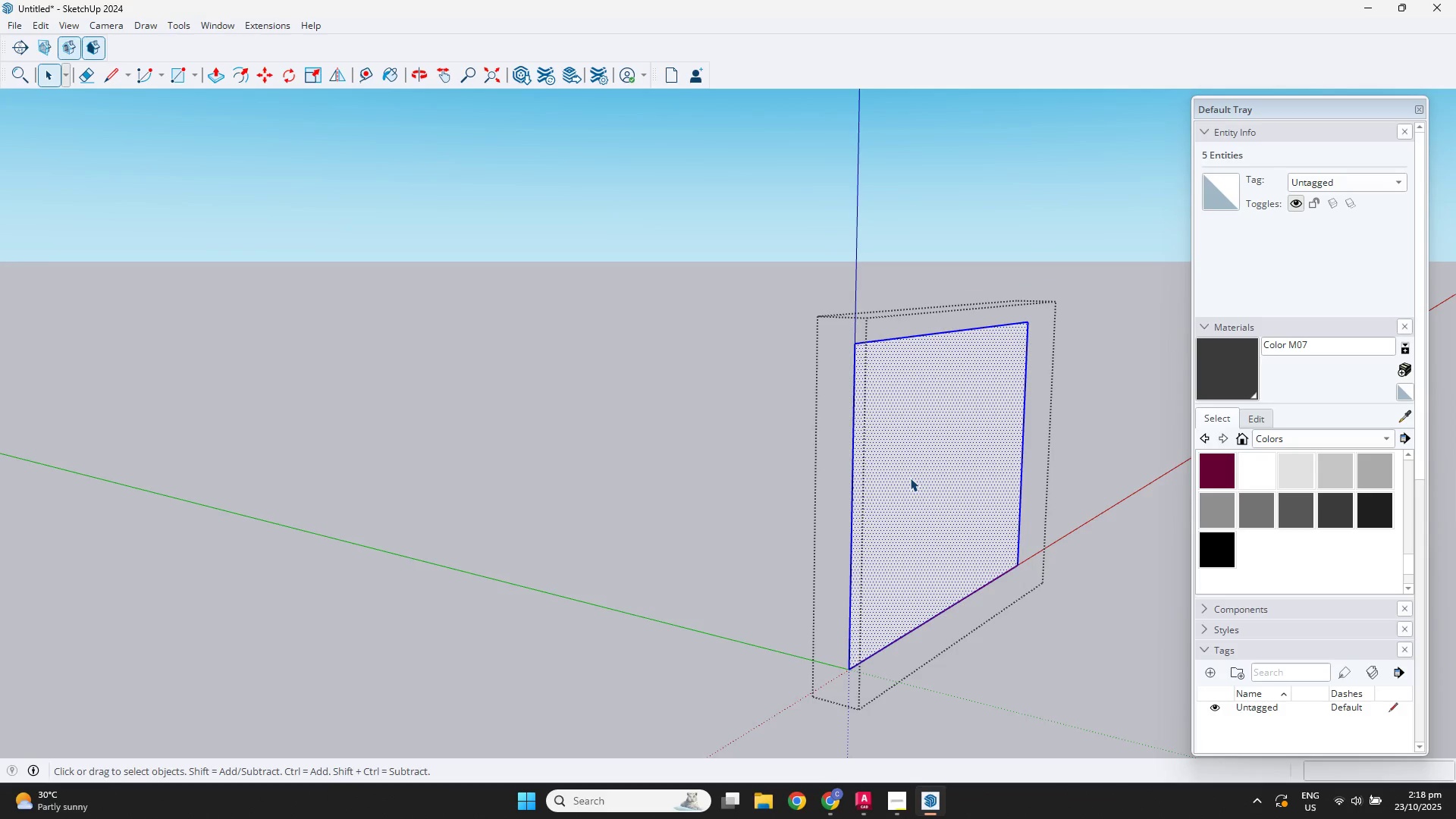 
key(F3)
 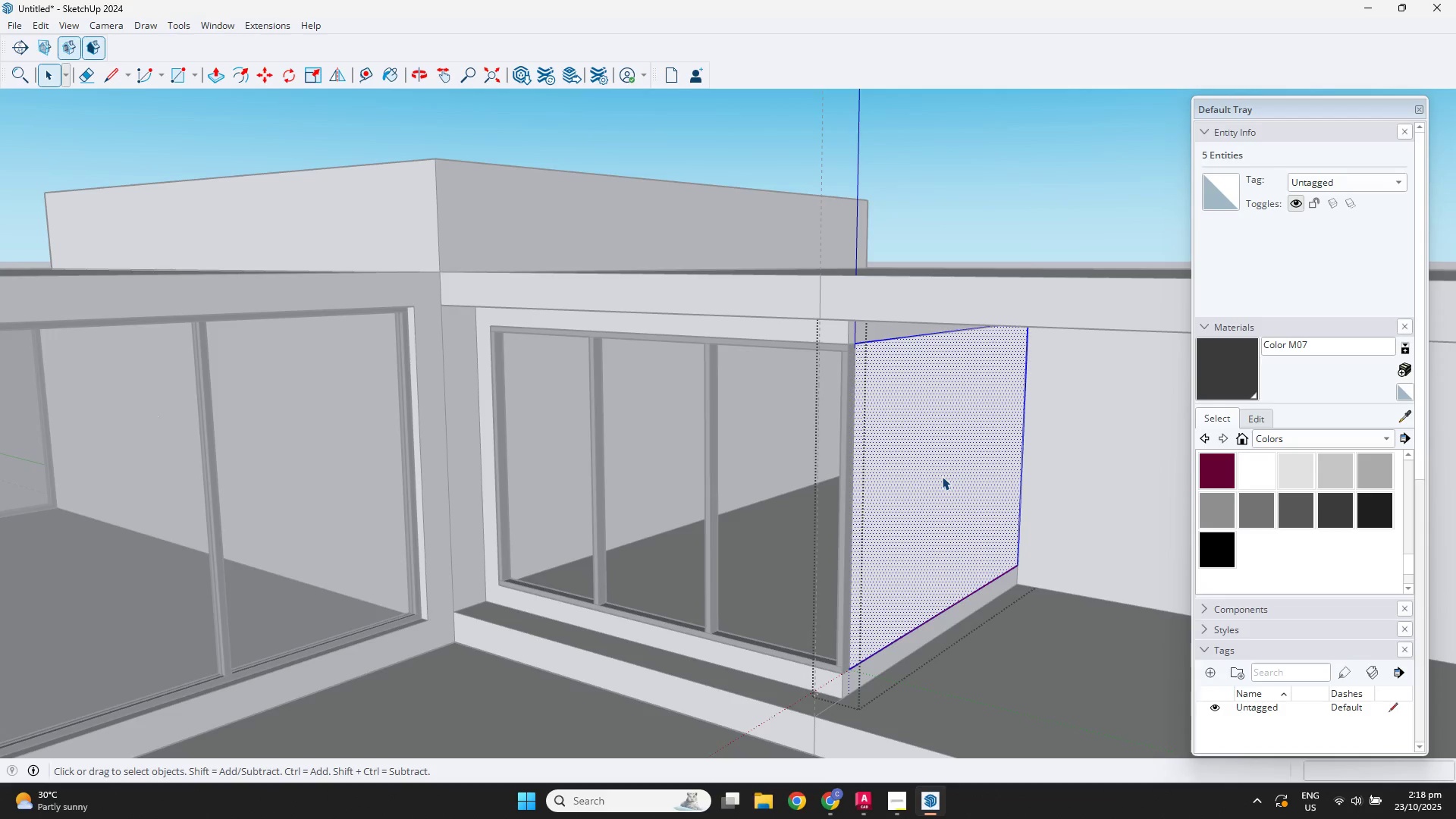 
key(F3)
 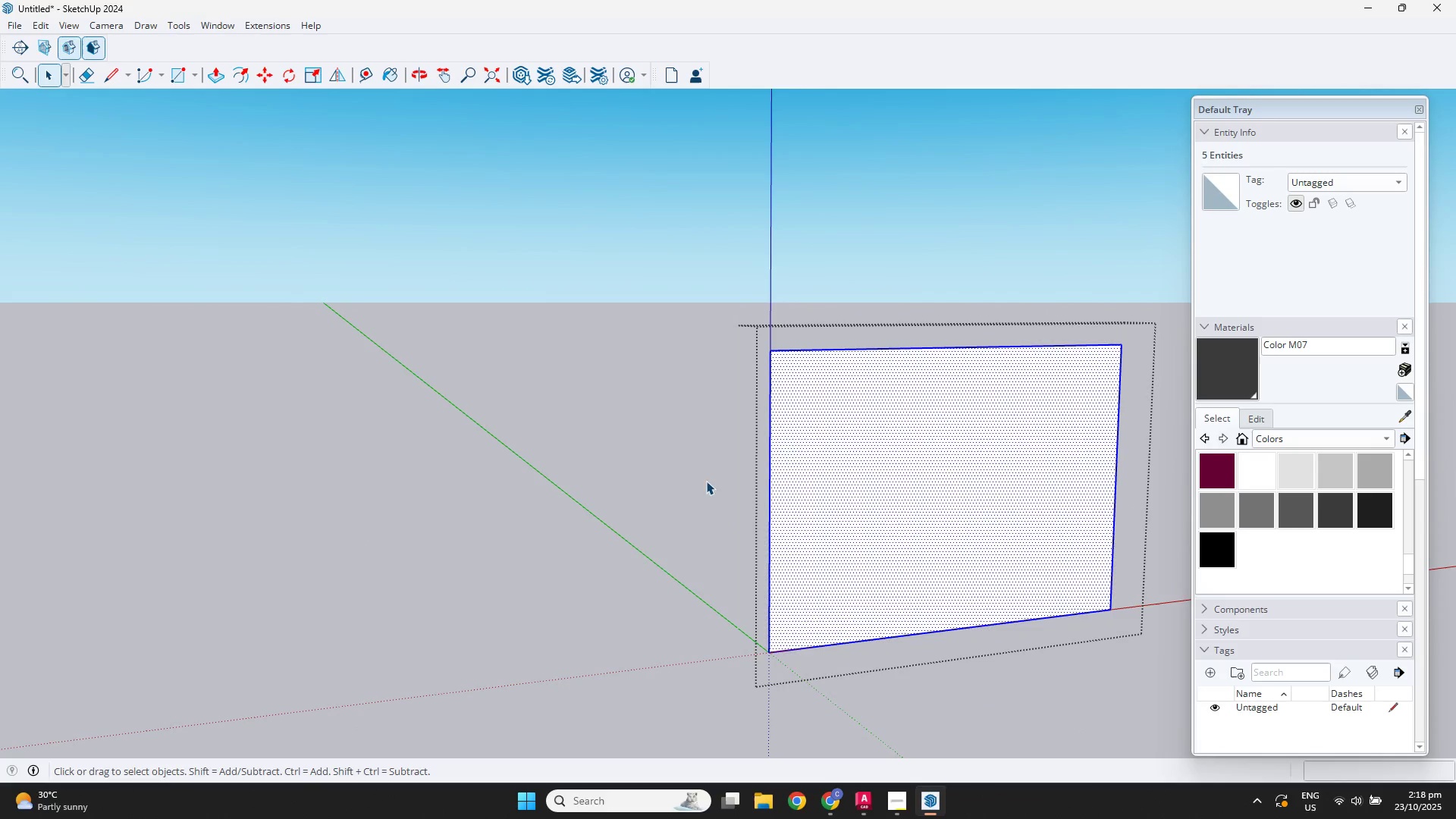 
key(F)
 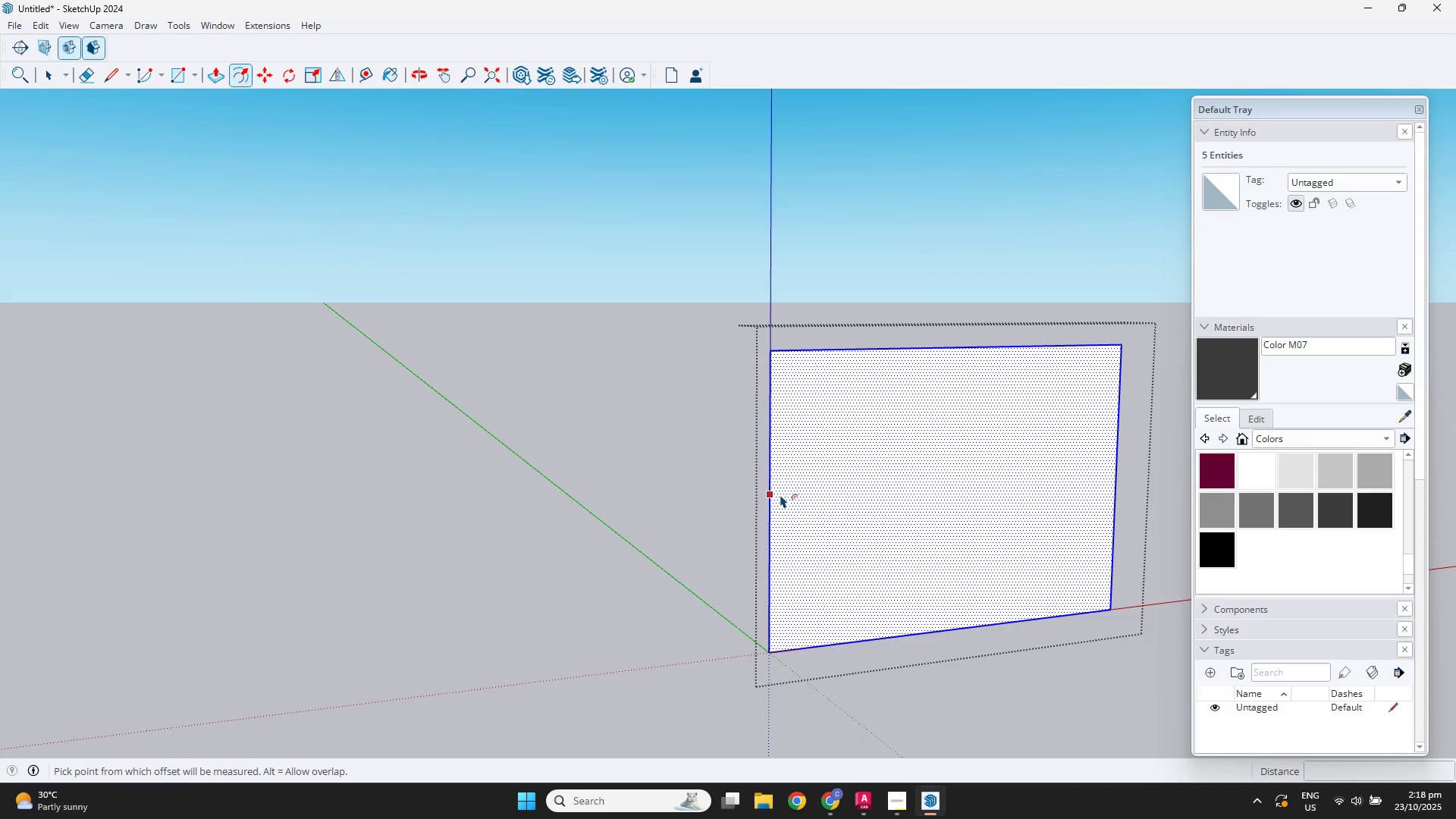 
left_click([781, 494])
 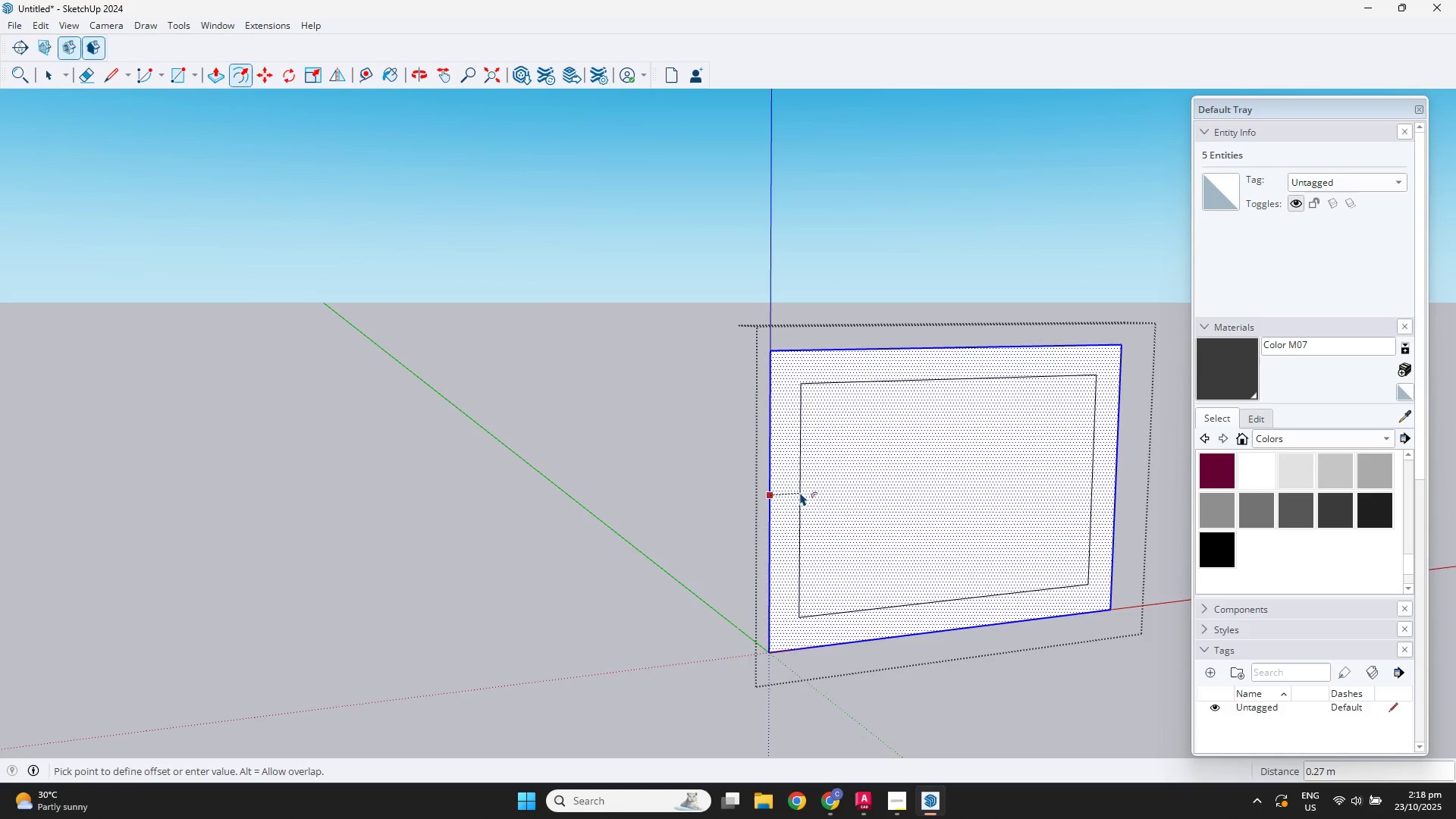 
key(NumpadDecimal)
 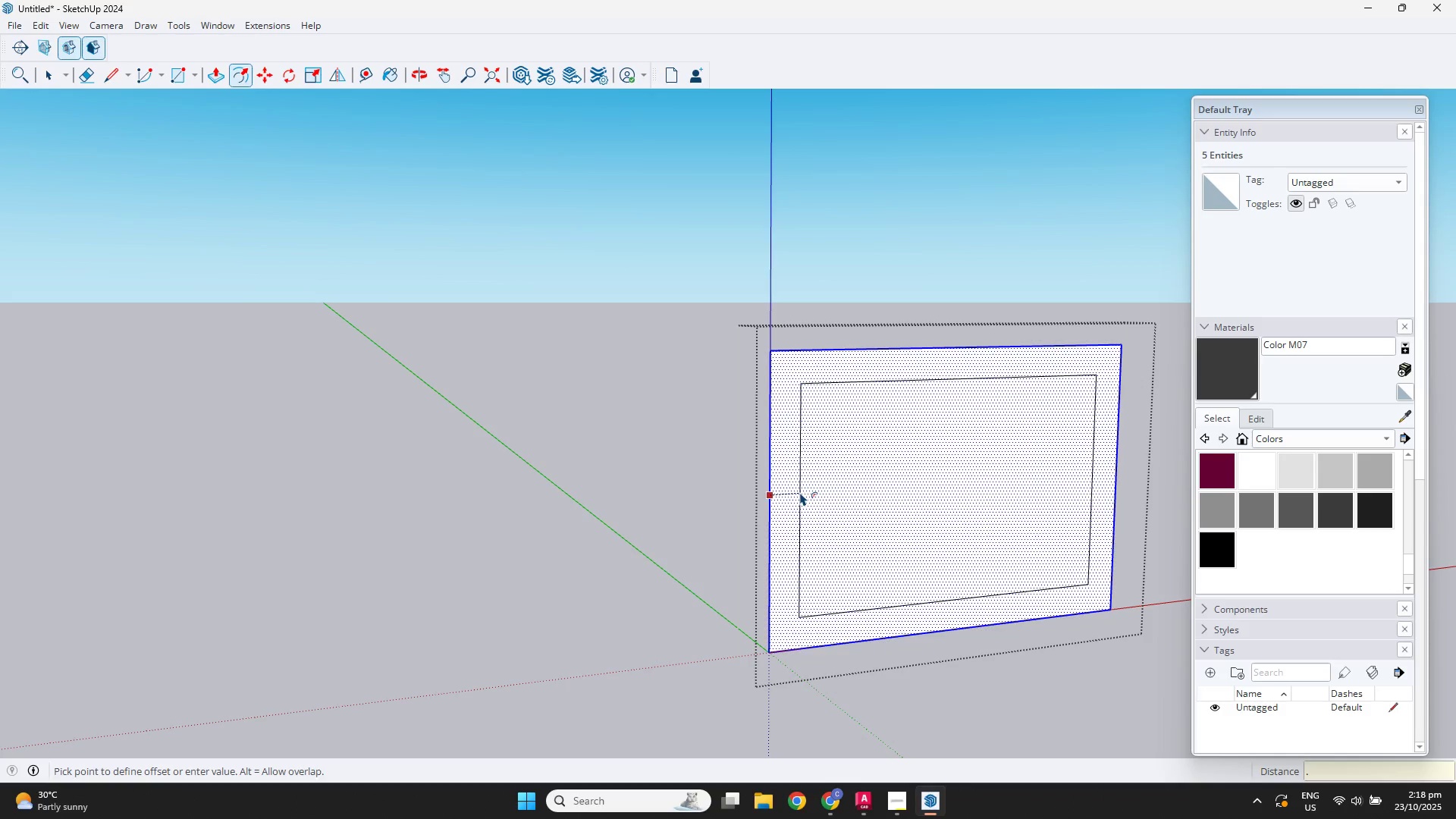 
key(Numpad0)
 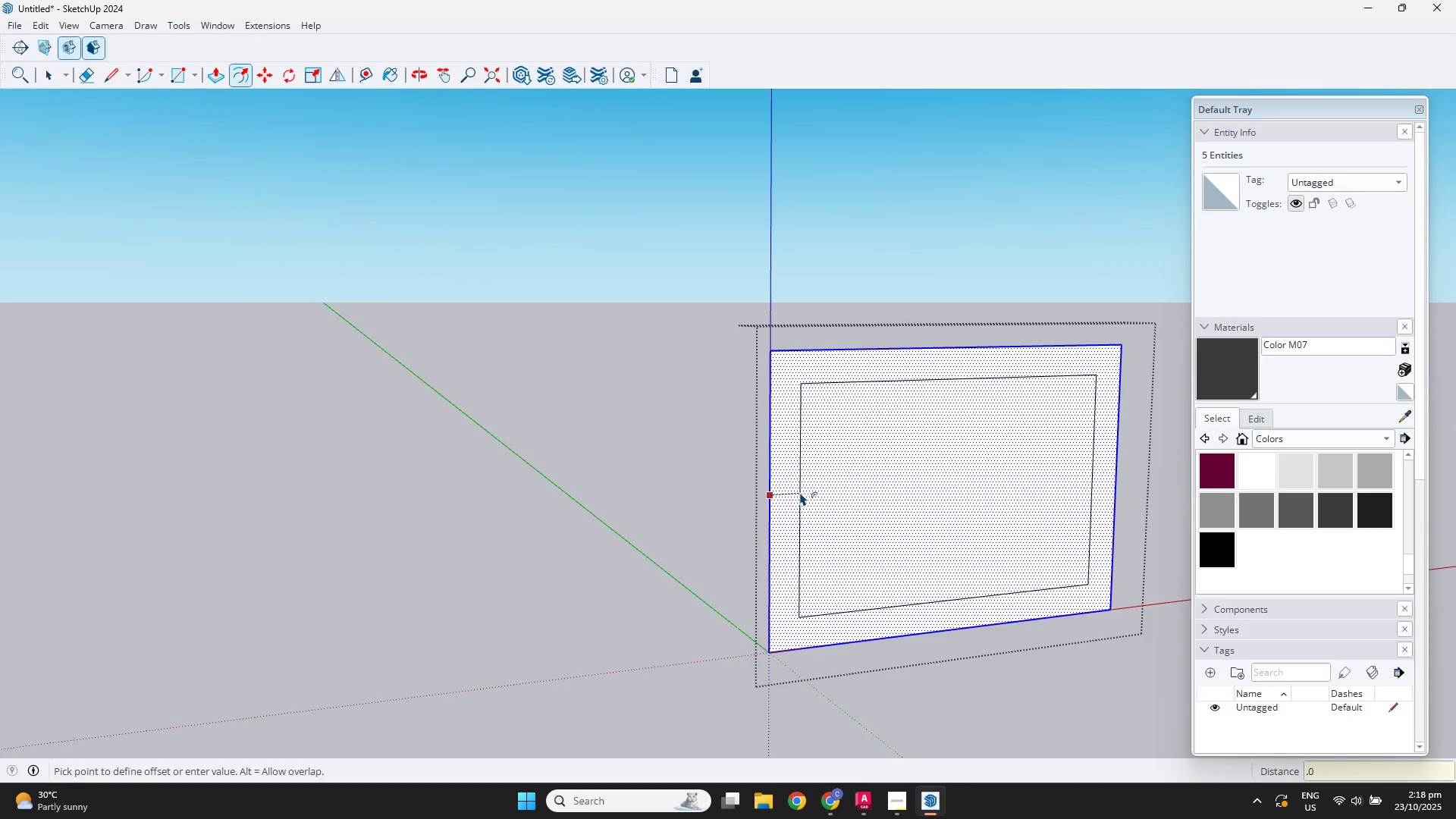 
key(Numpad5)
 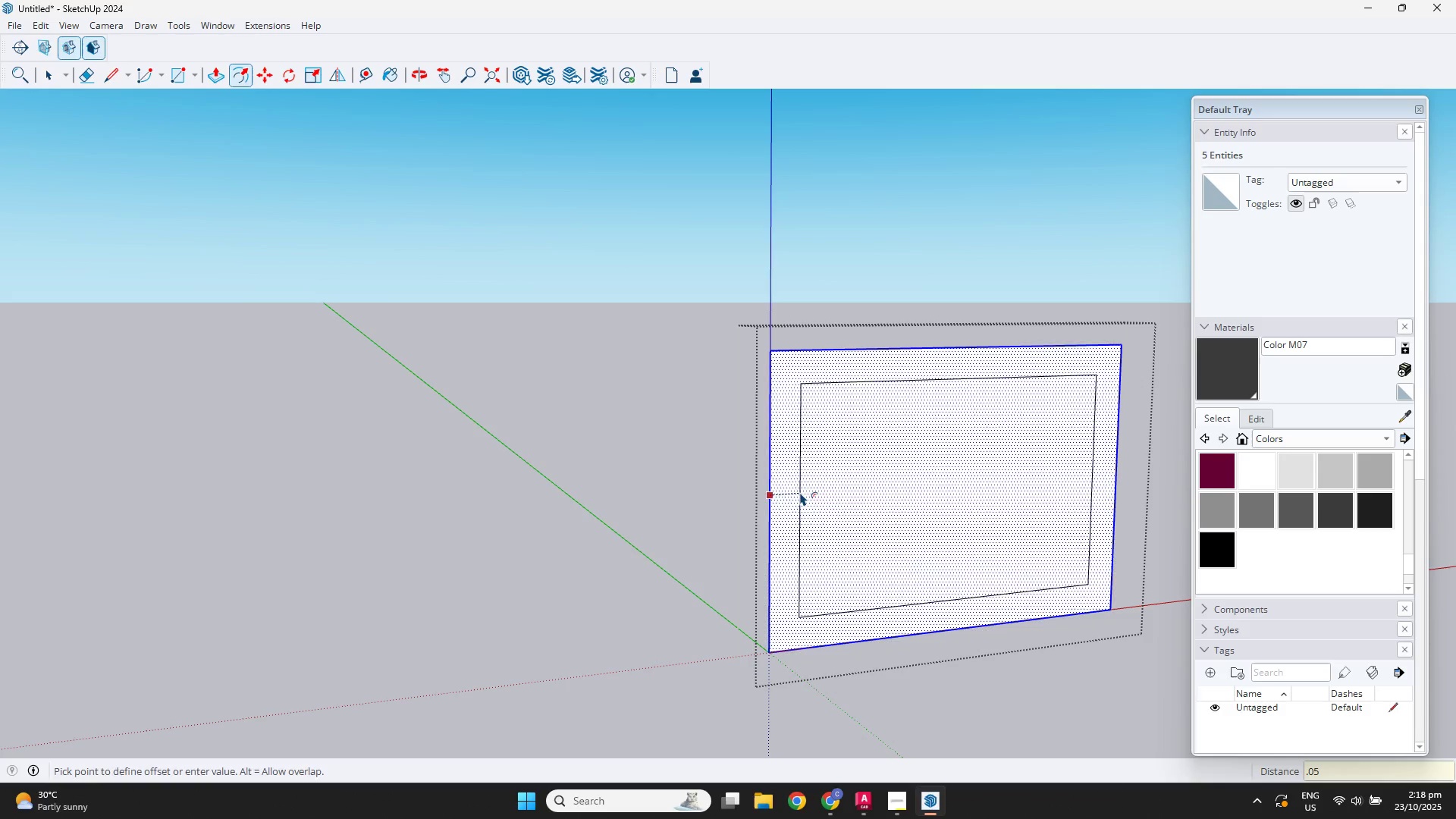 
key(NumpadEnter)
 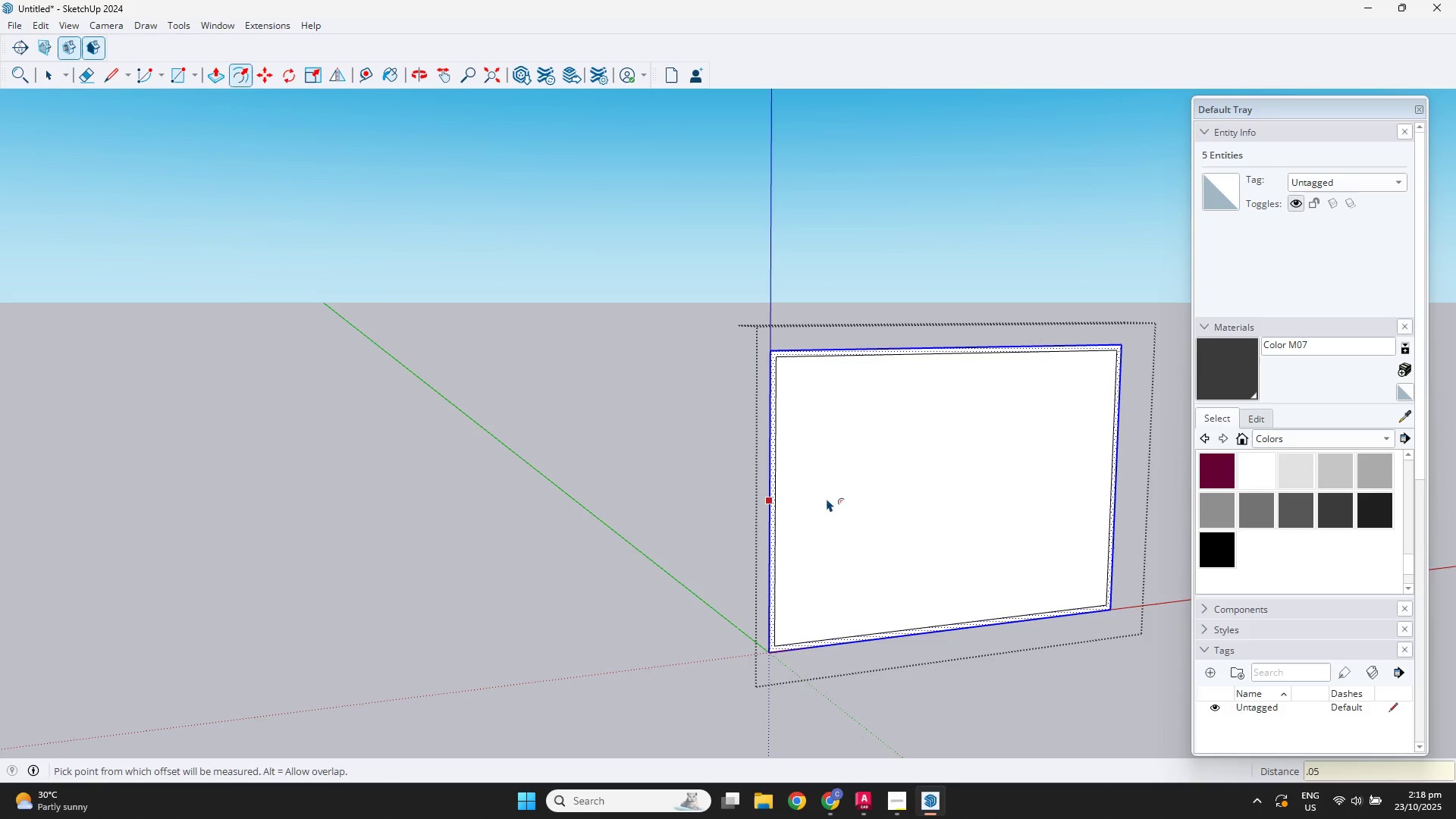 
key(Space)
 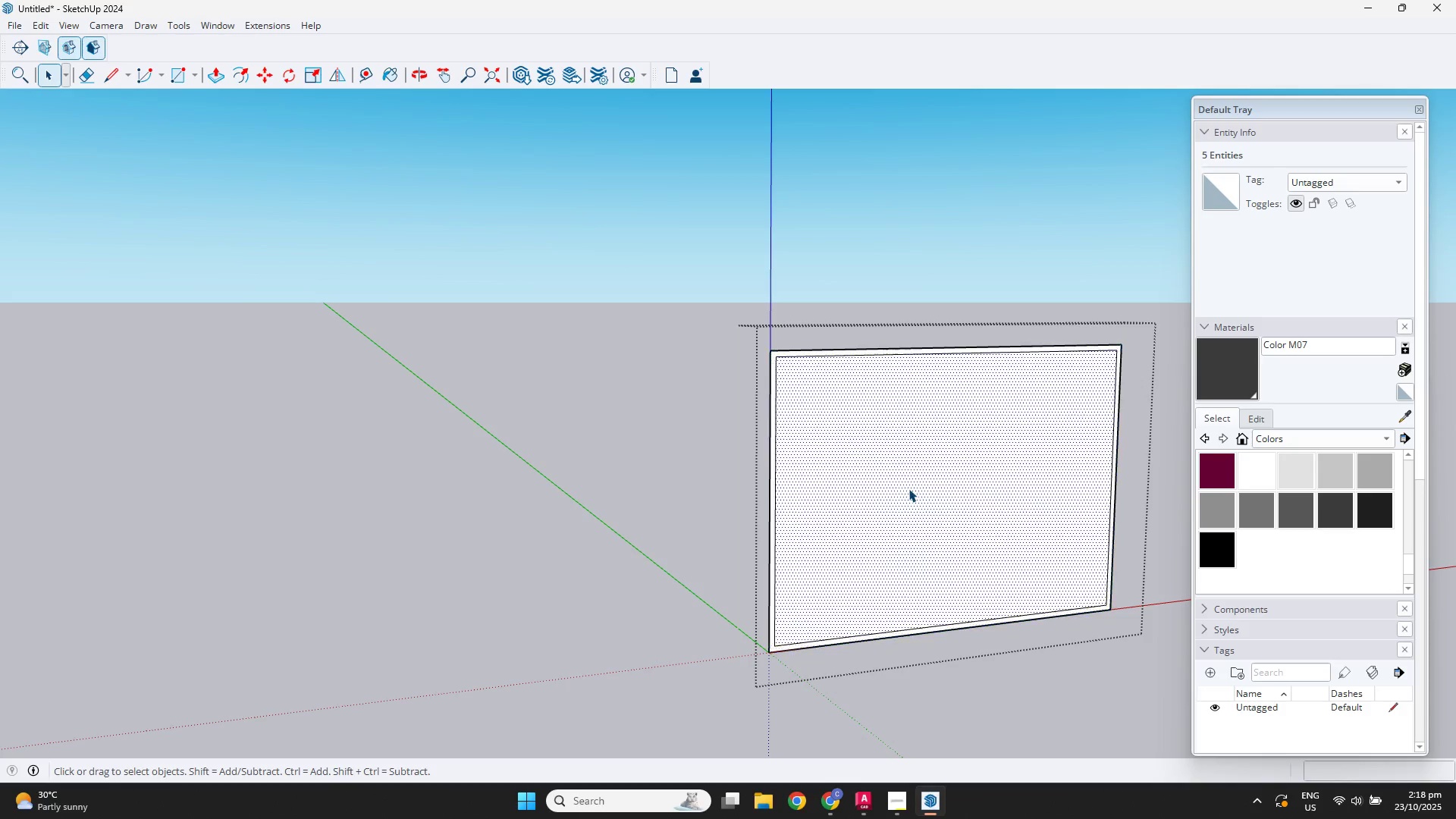 
double_click([908, 488])
 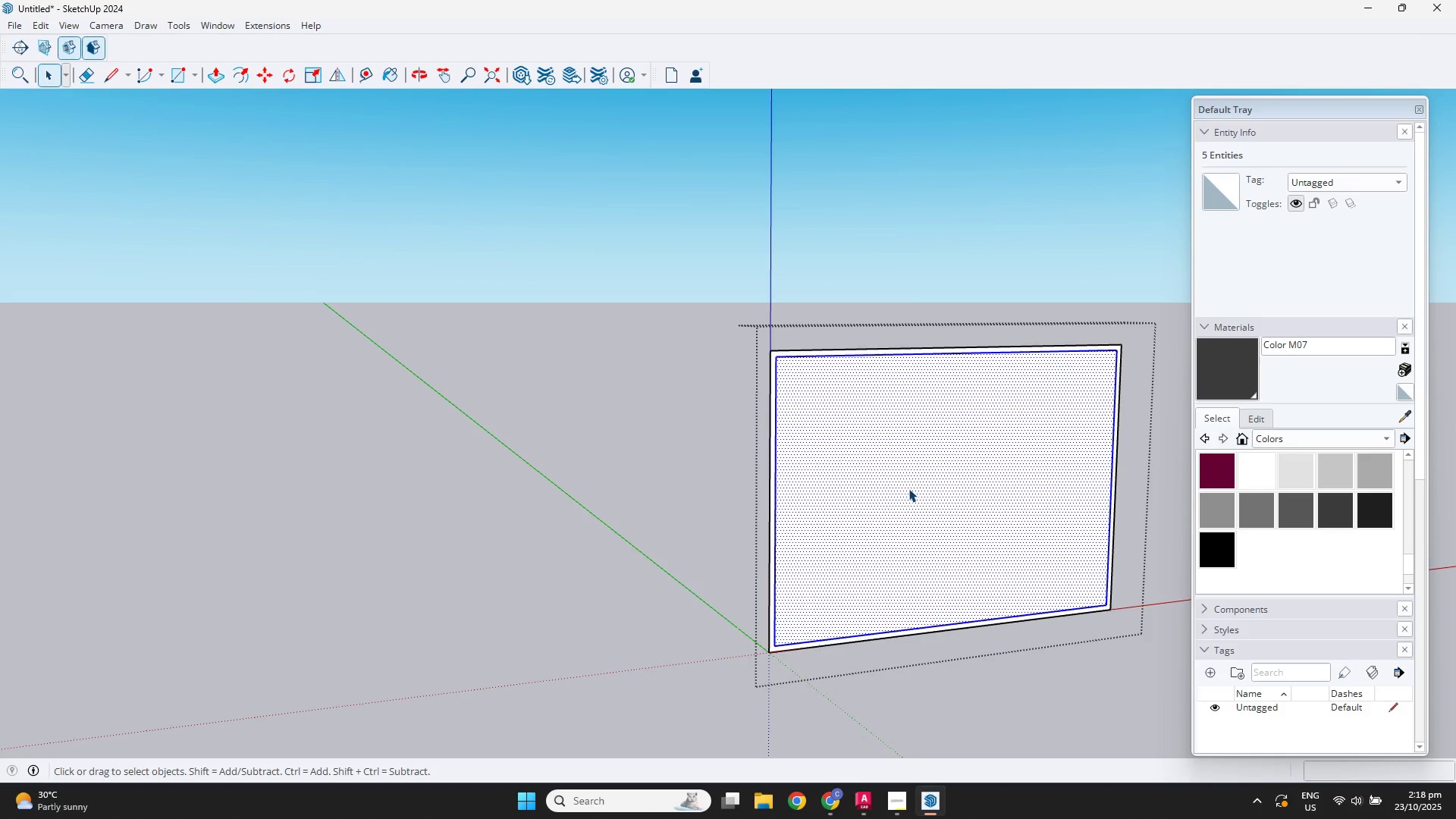 
triple_click([908, 488])
 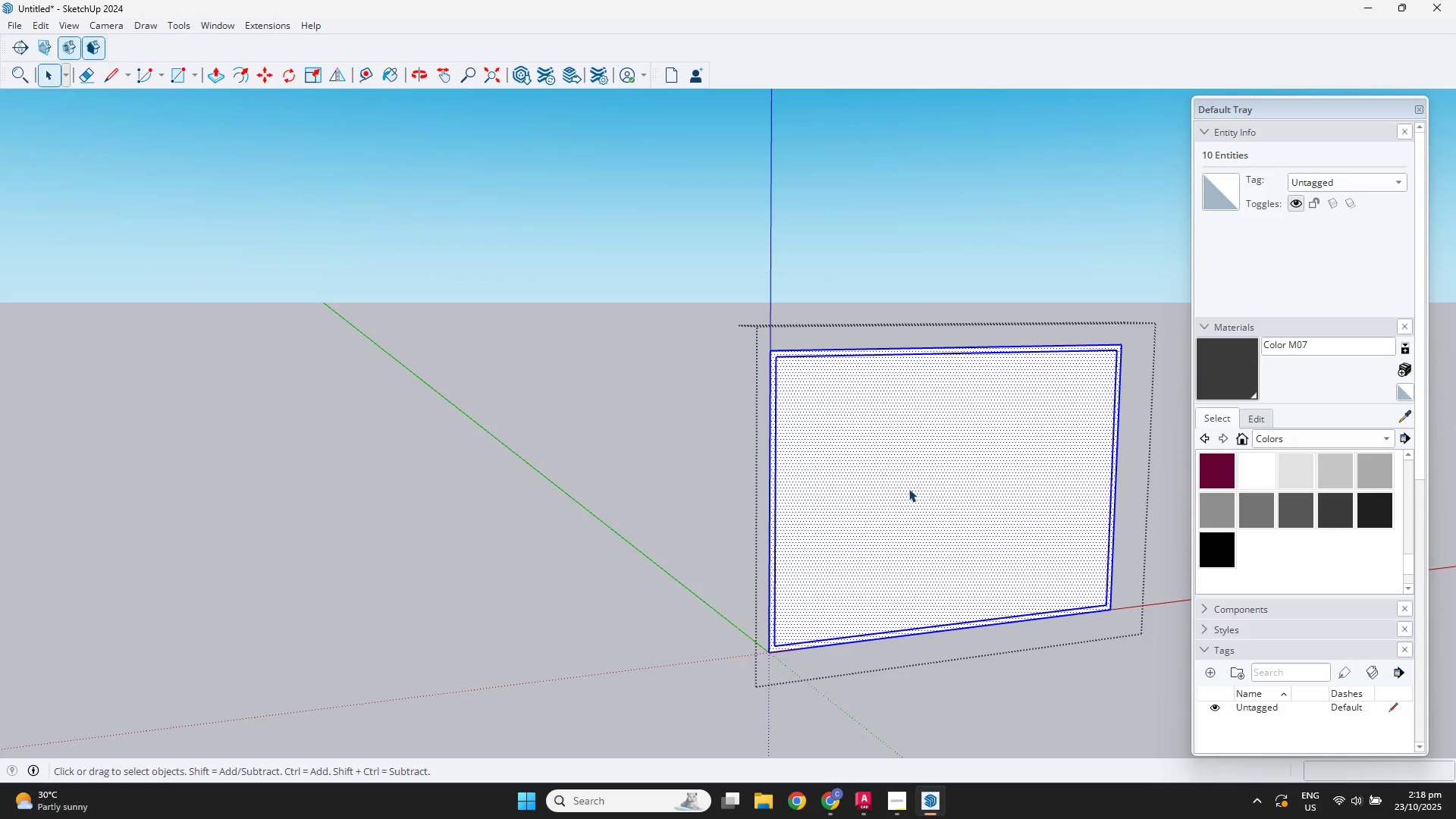 
key(R)
 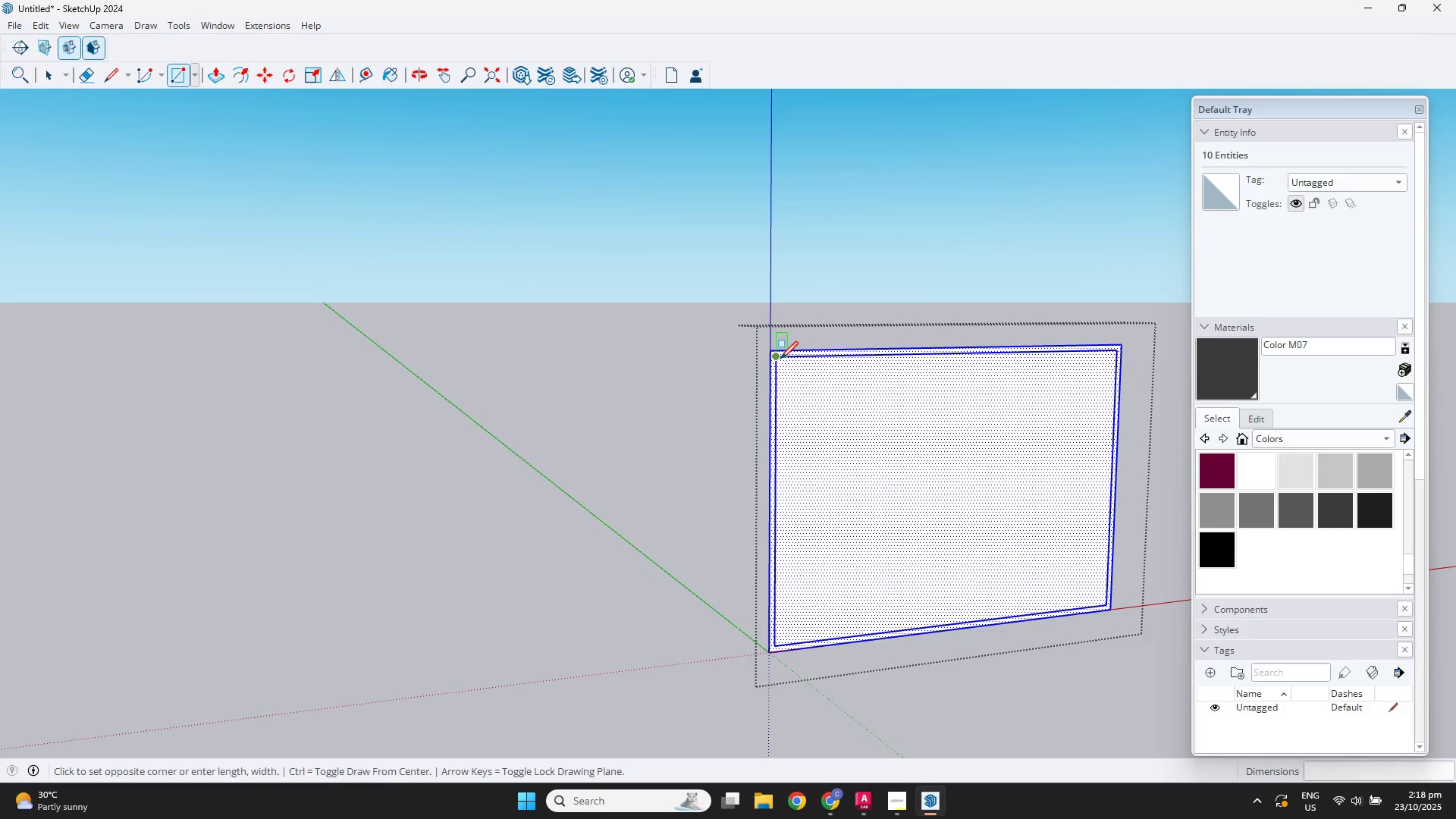 
scroll: coordinate [795, 638], scroll_direction: up, amount: 4.0
 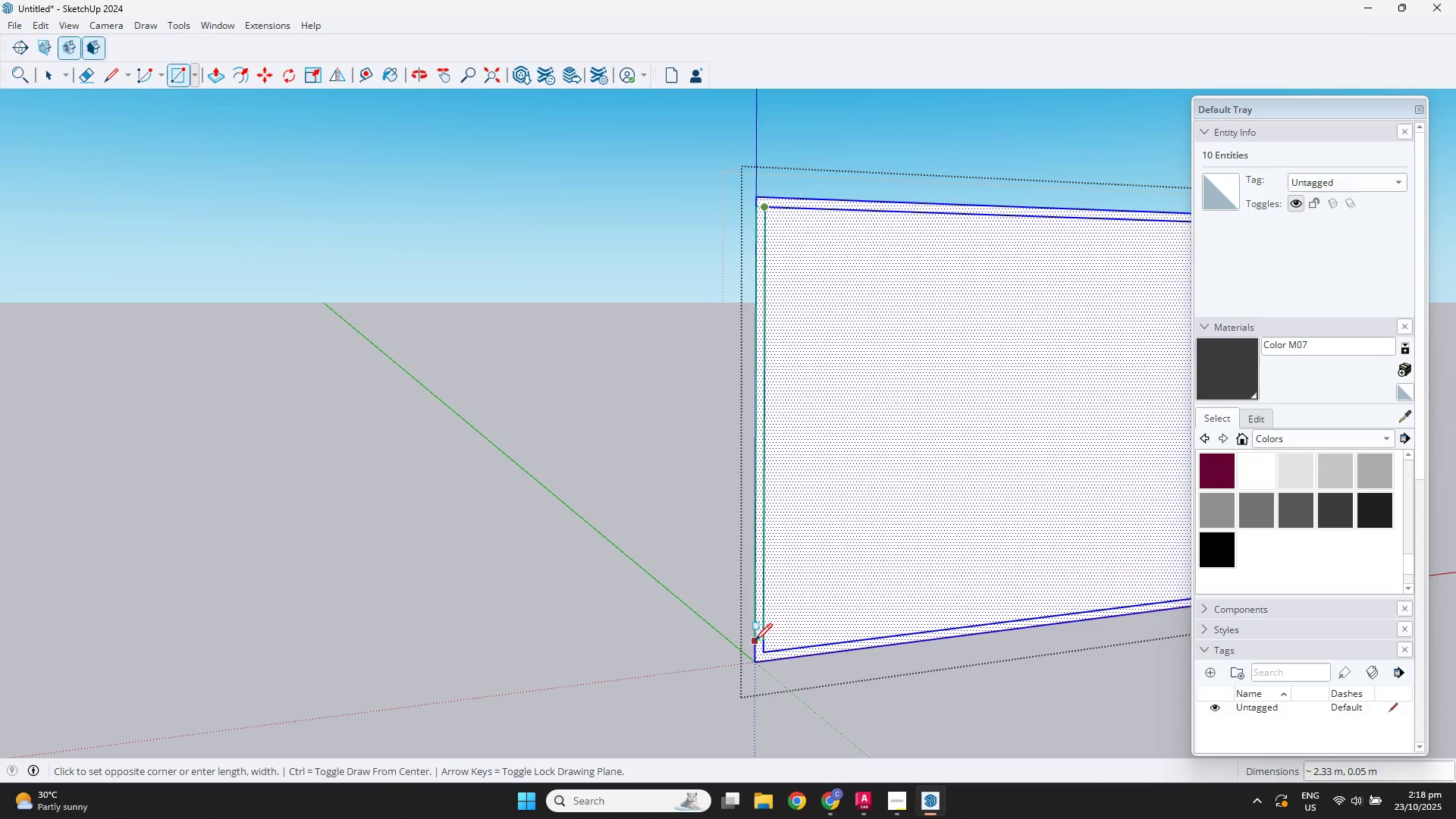 
hold_key(key=ShiftLeft, duration=0.89)
left_click([764, 648])
 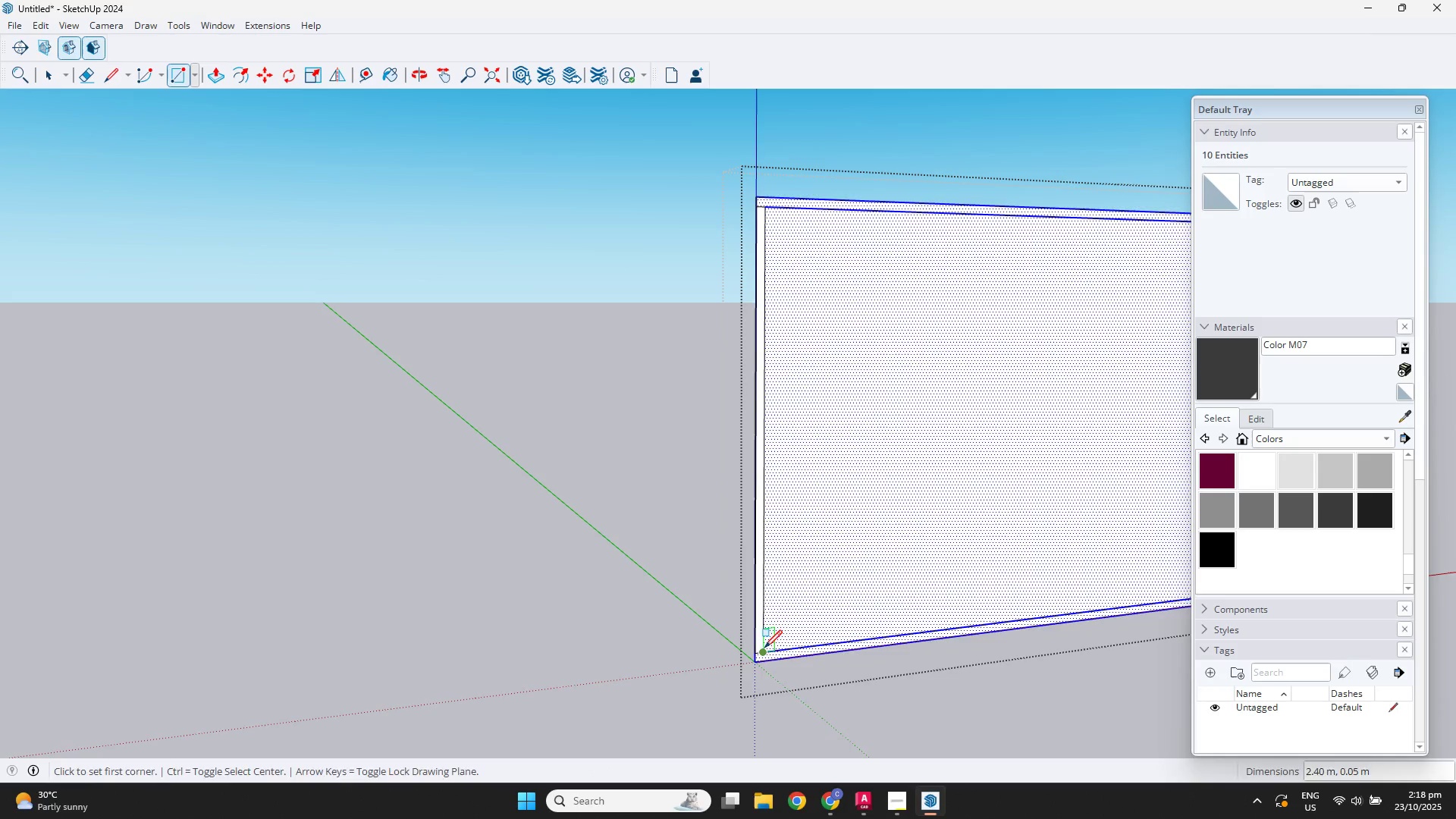 
key(Space)
 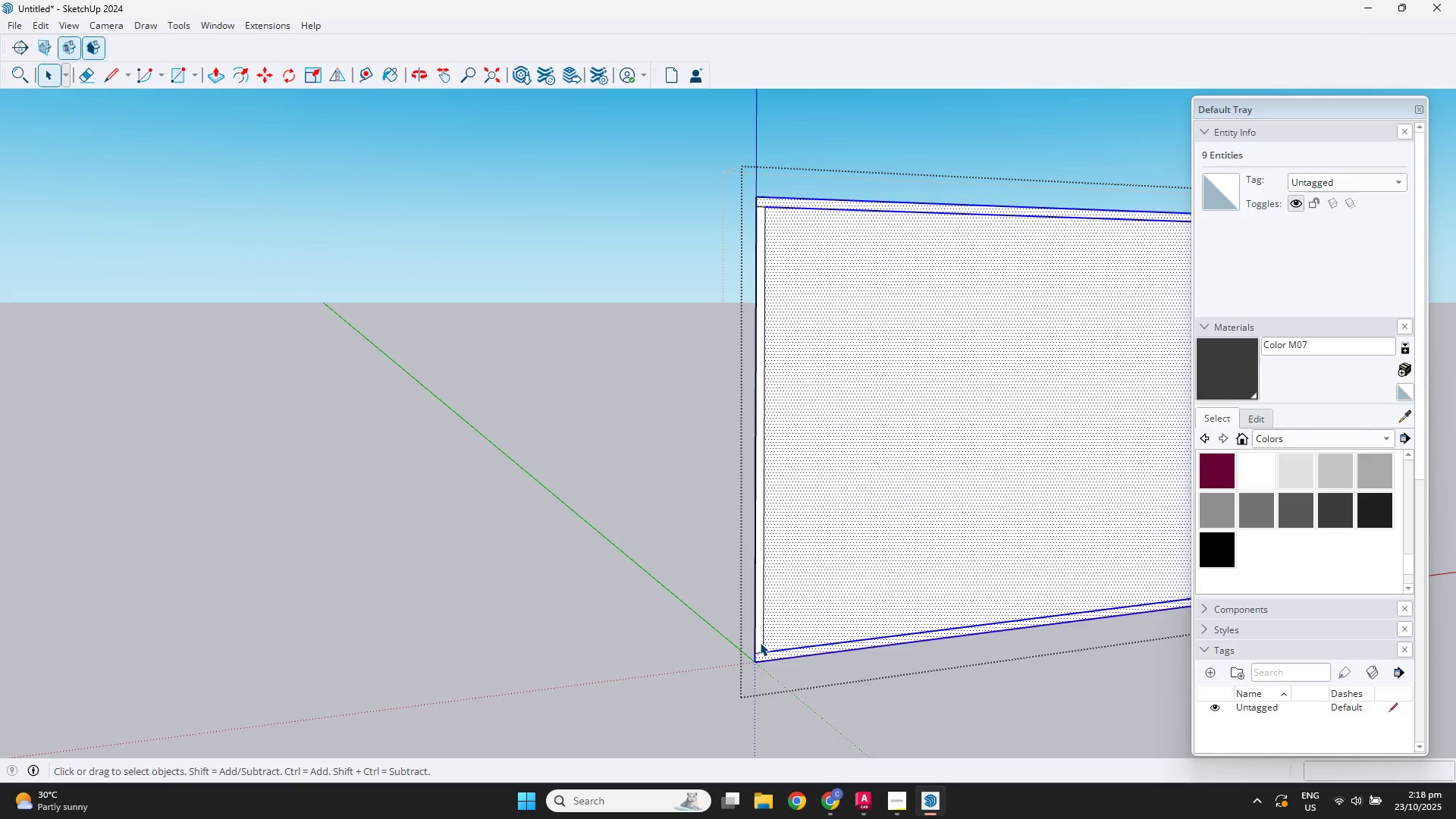 
double_click([760, 642])
 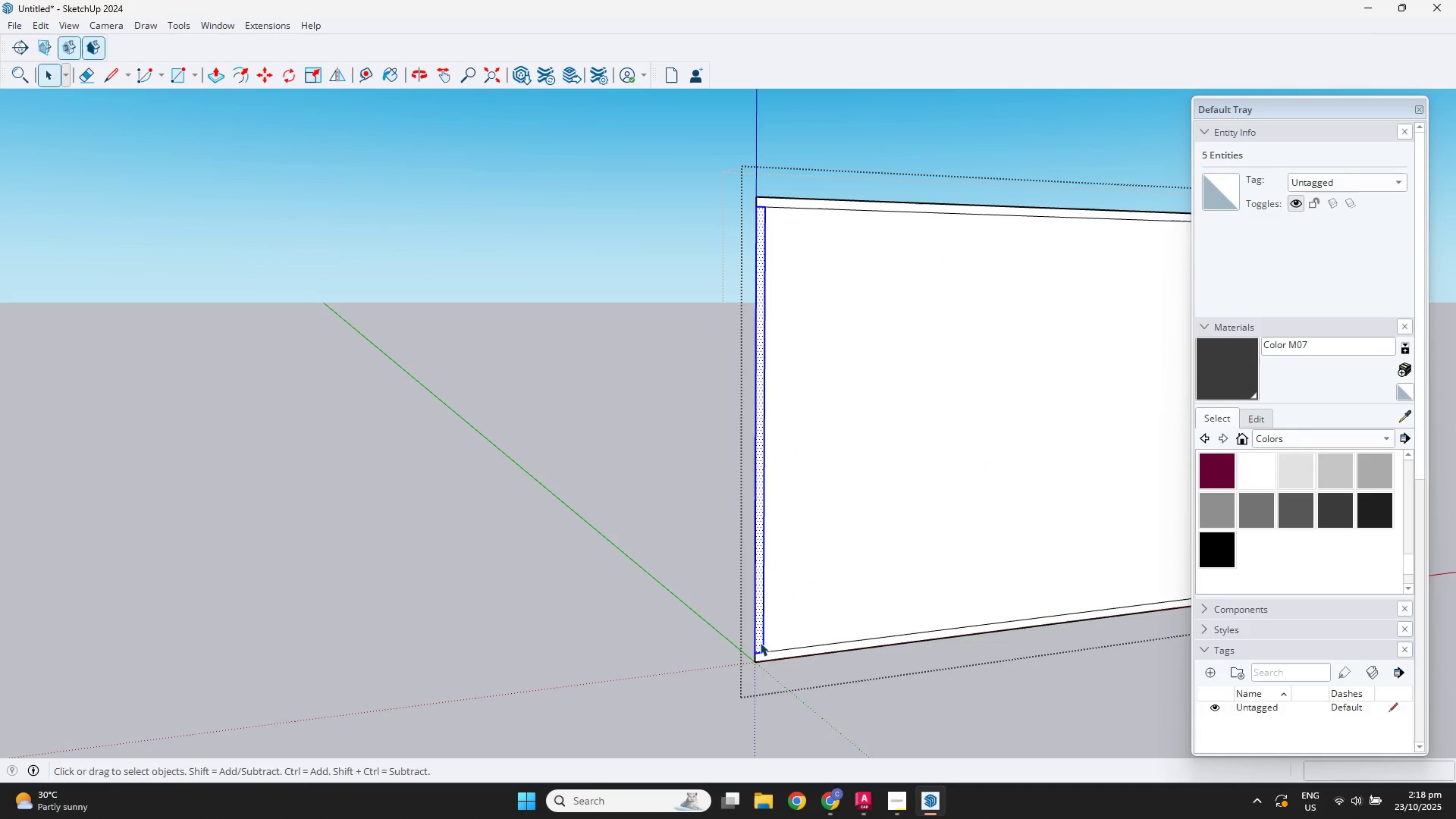 
key(M)
 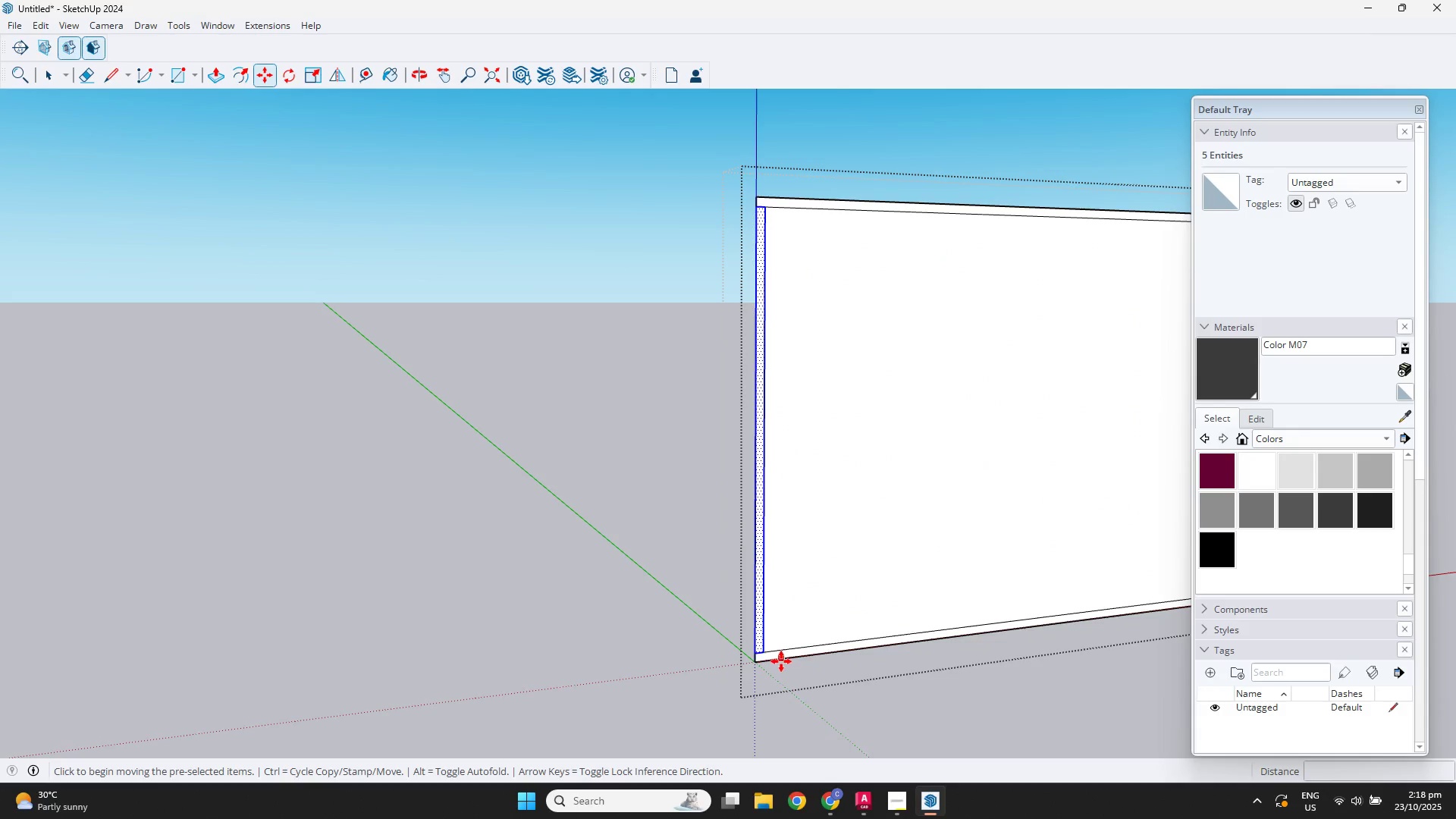 
key(Control+ControlLeft)
 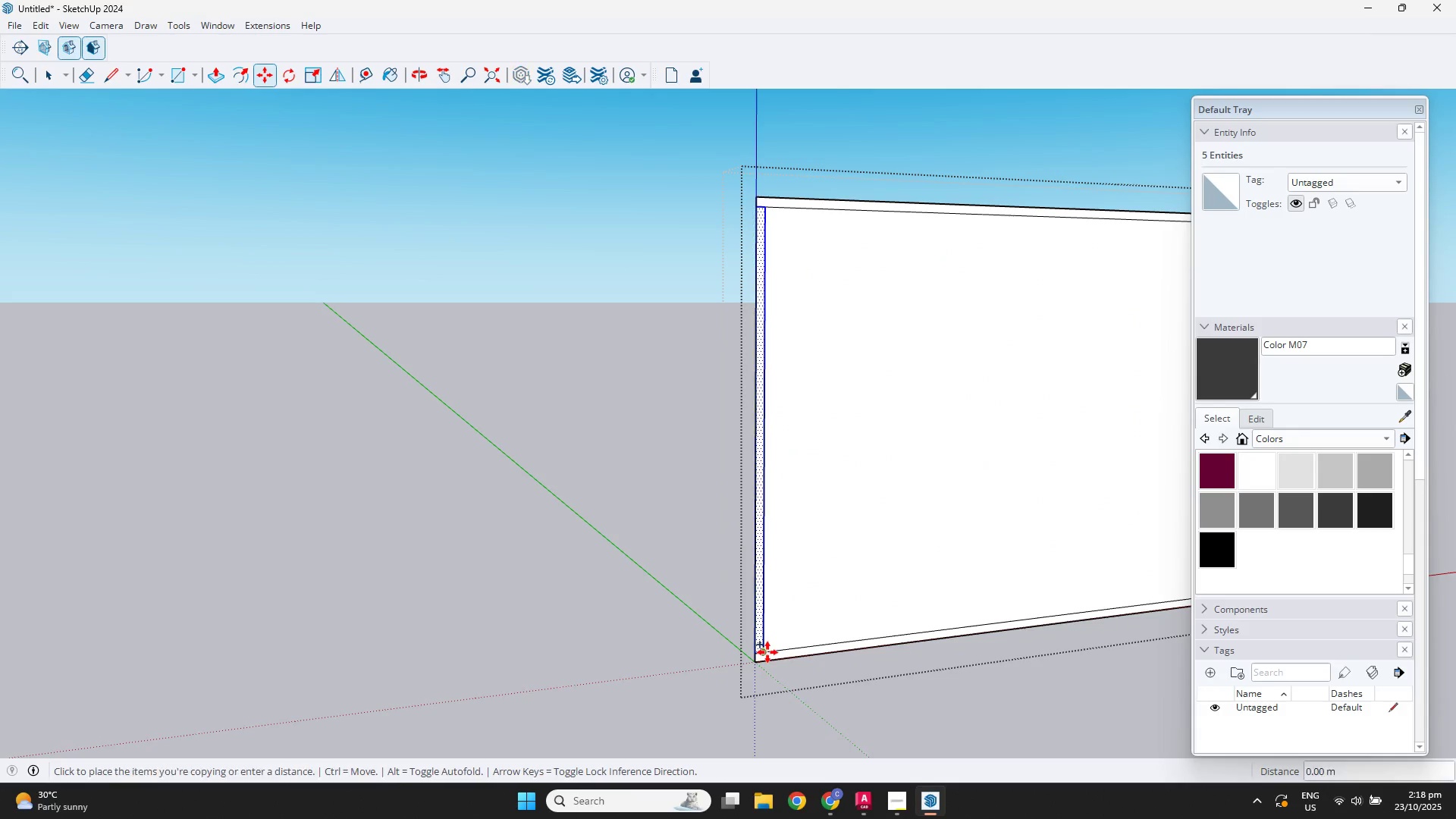 
scroll: coordinate [1028, 602], scroll_direction: down, amount: 1.0
 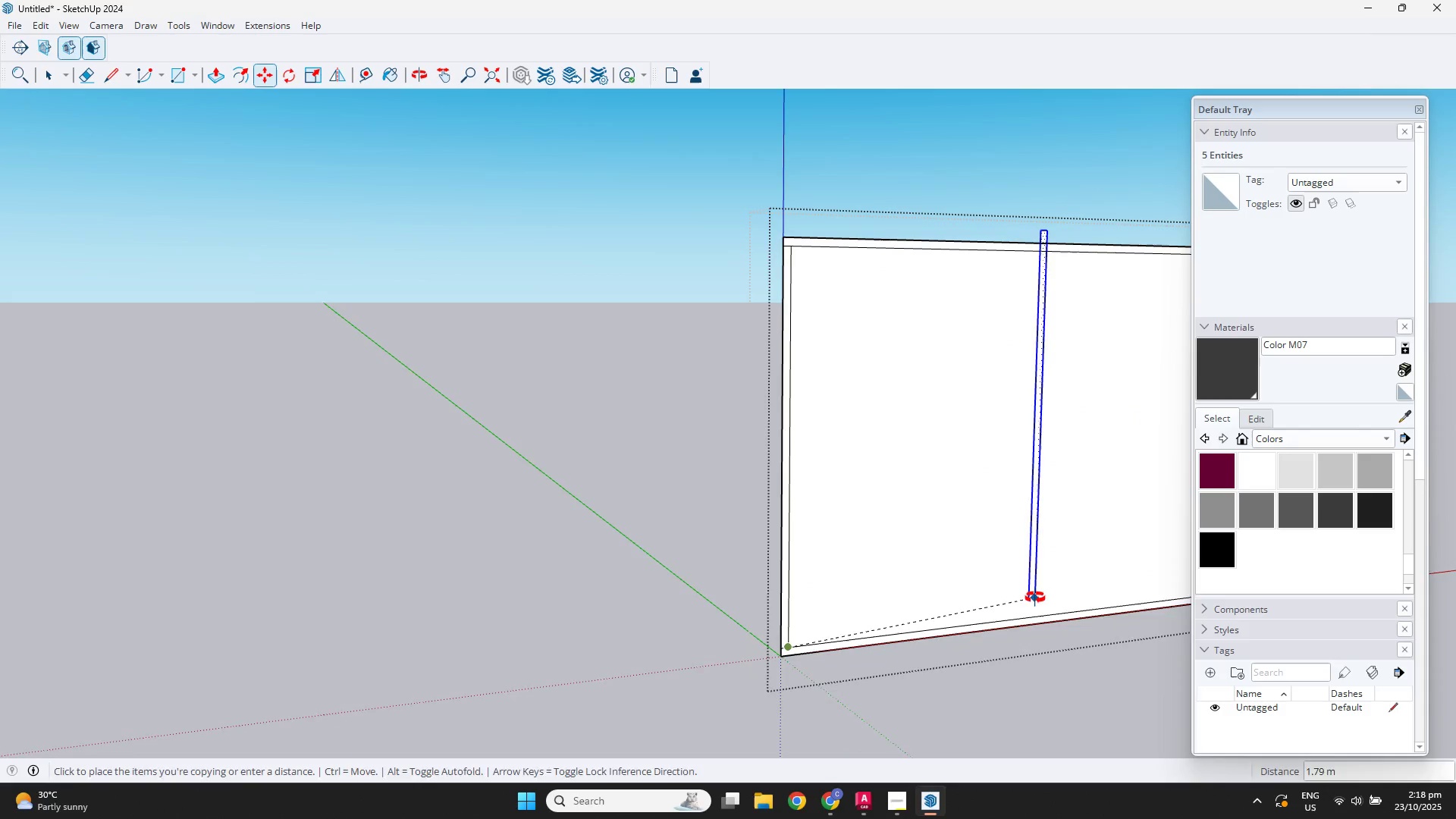 
hold_key(key=ShiftLeft, duration=0.37)
 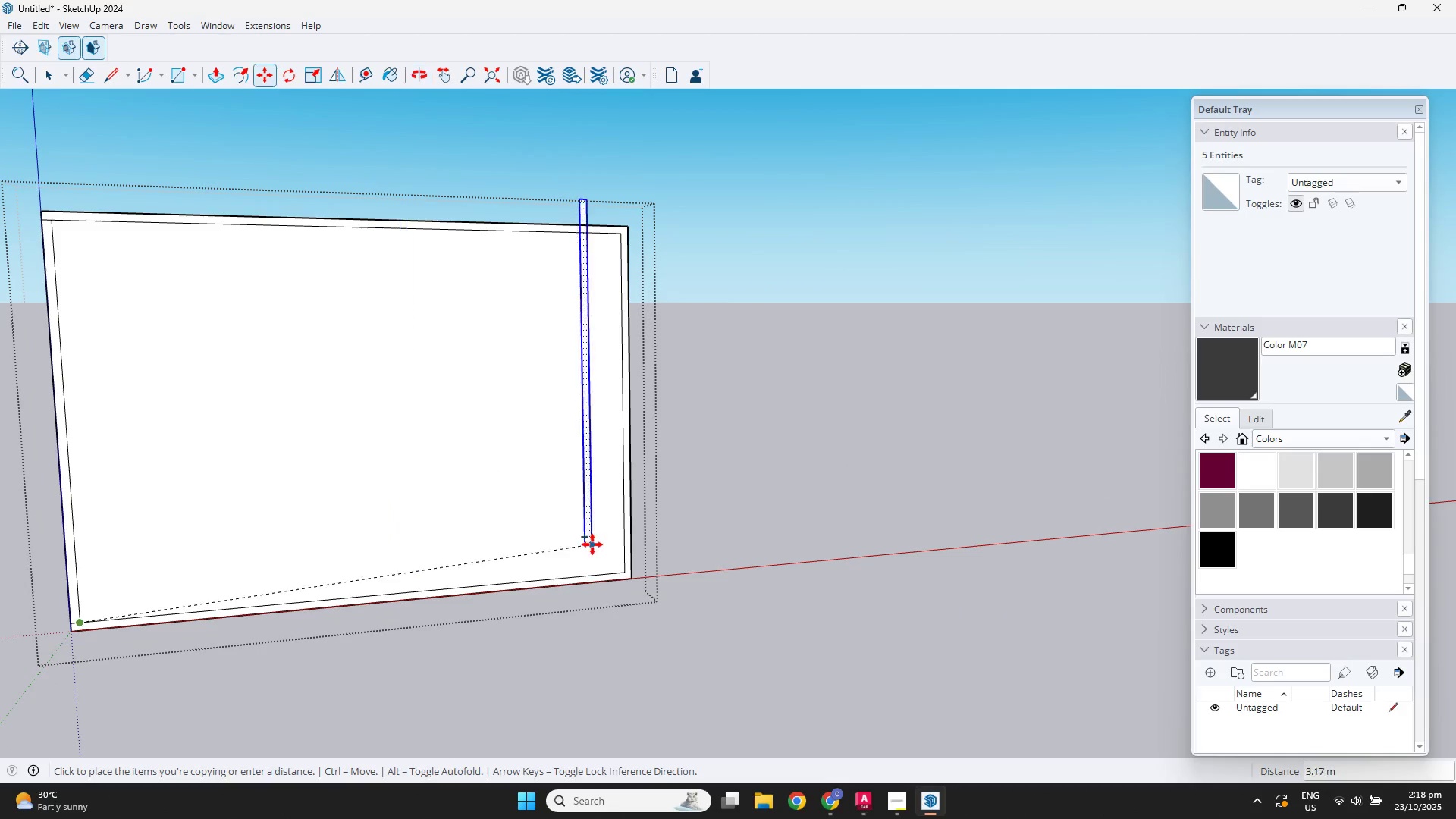 
scroll: coordinate [596, 549], scroll_direction: up, amount: 2.0
 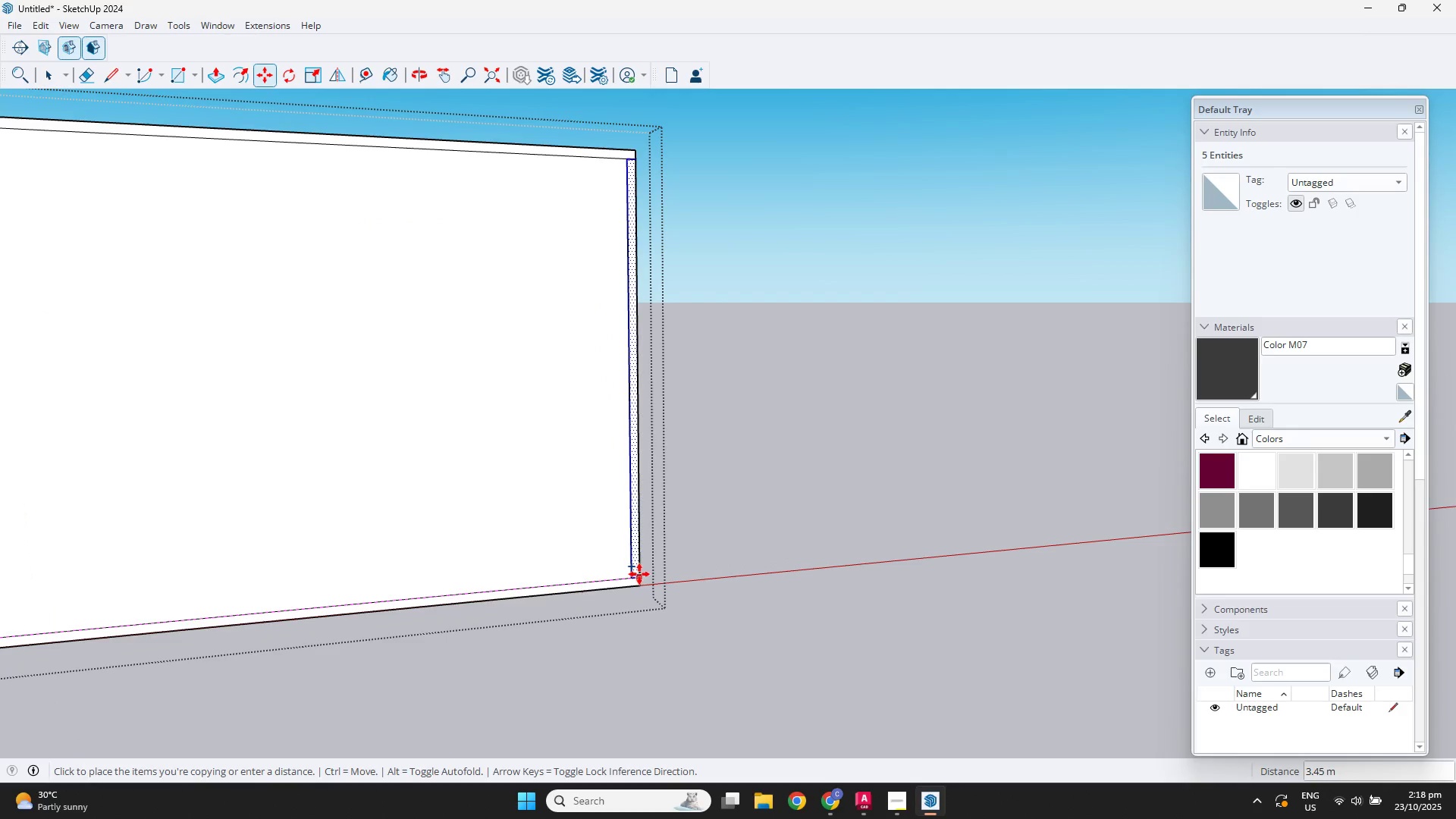 
left_click([641, 574])
 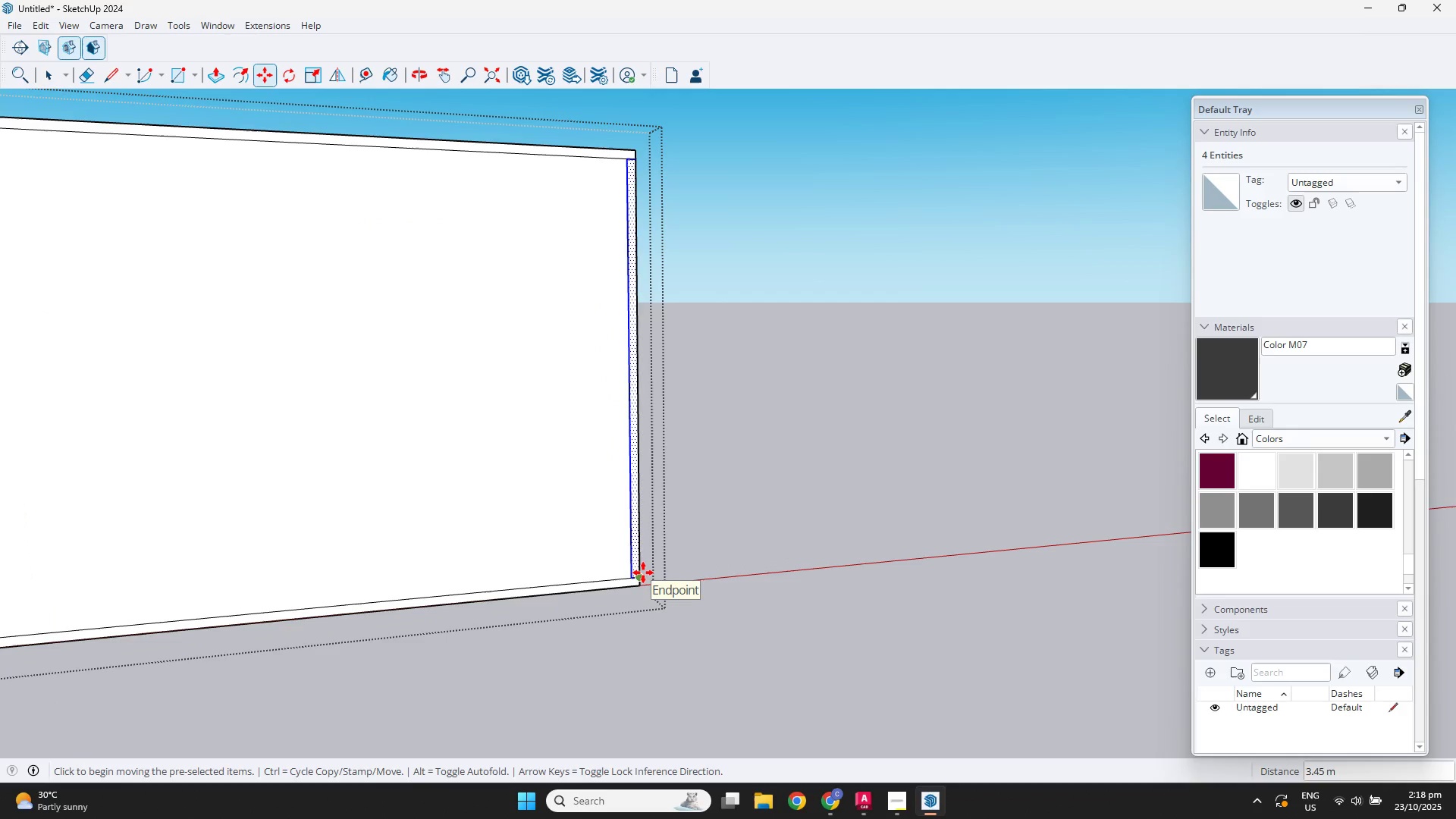 
key(NumpadDivide)
 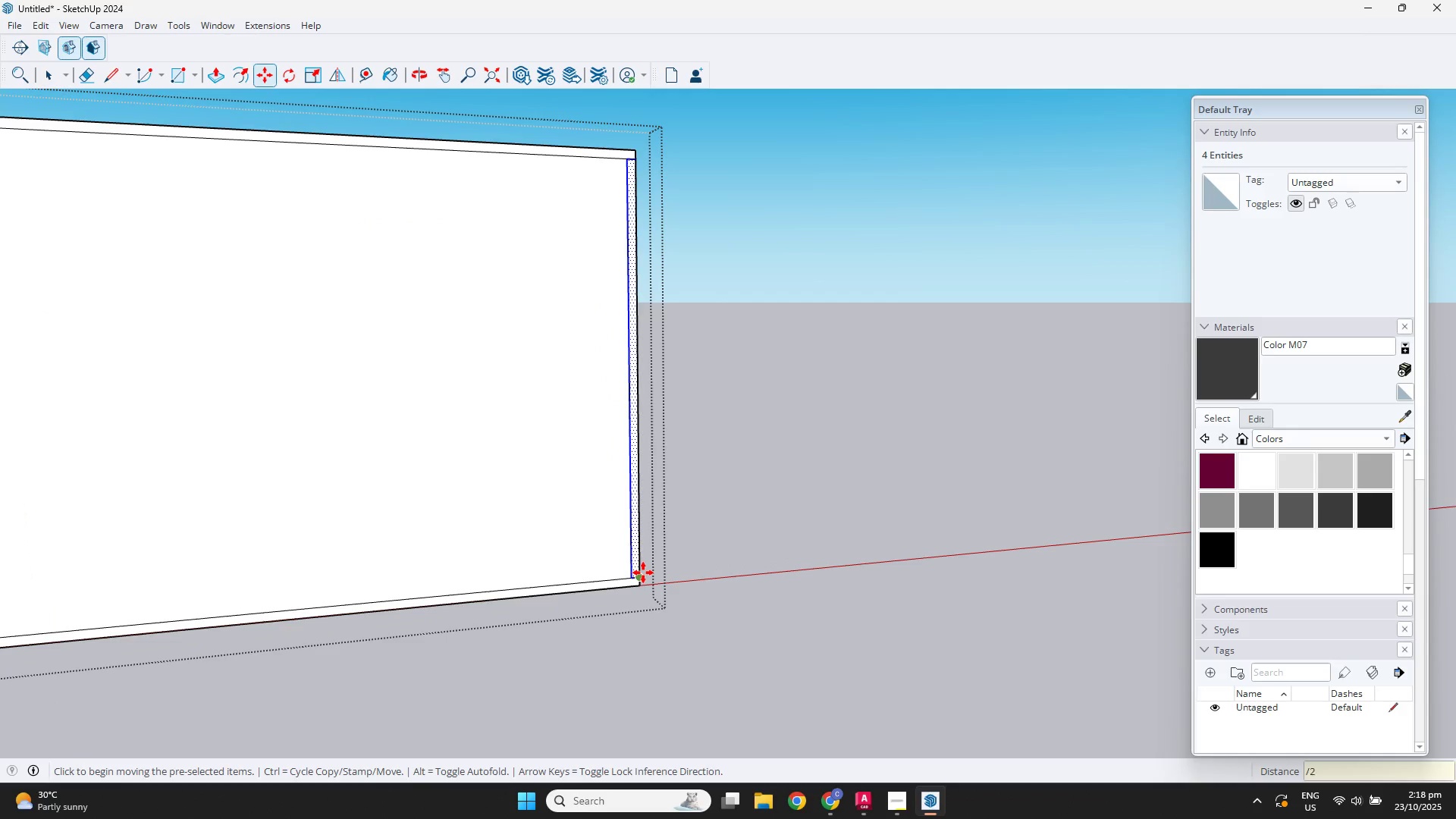 
key(Numpad2)
 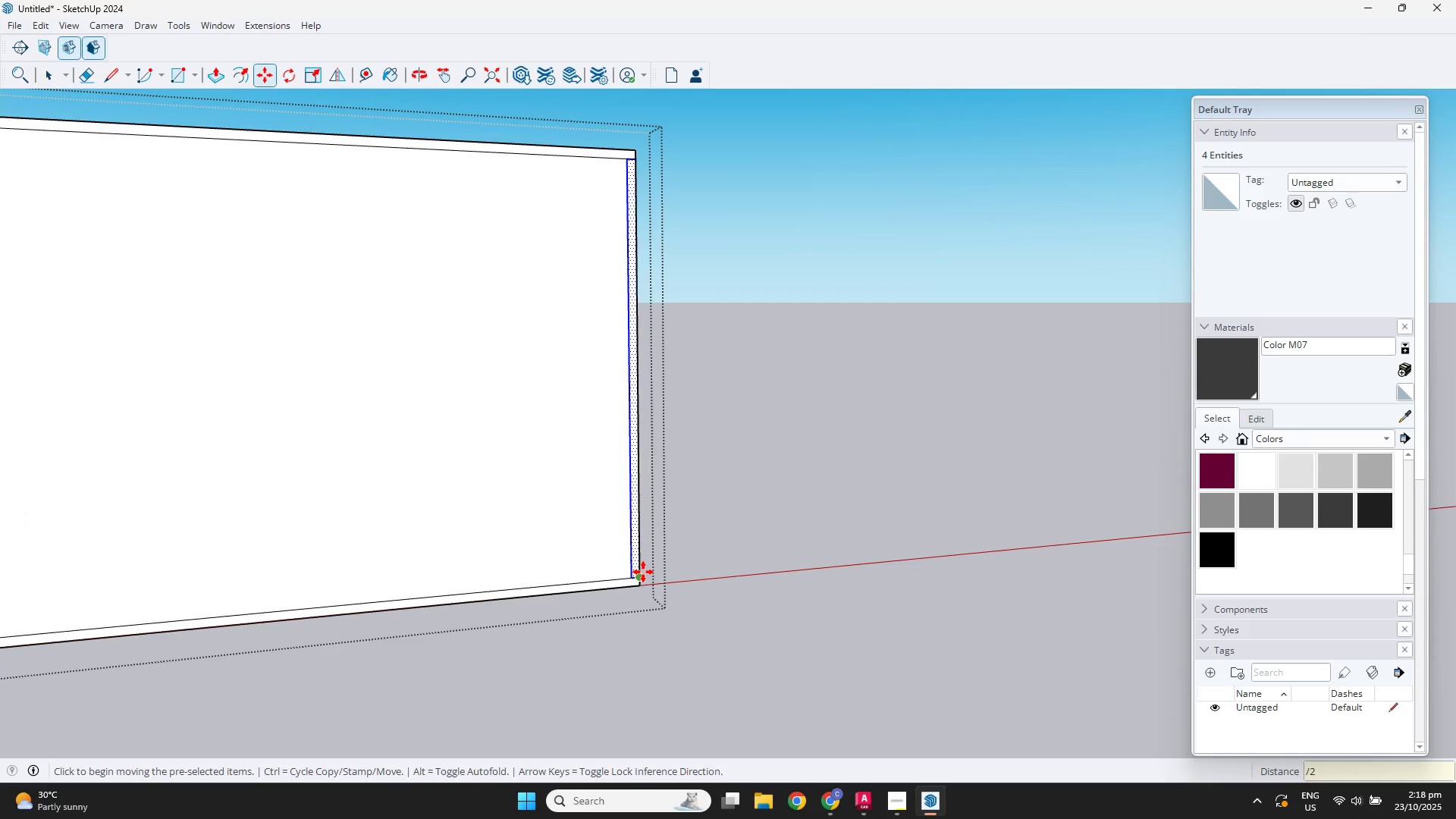 
key(NumpadEnter)
 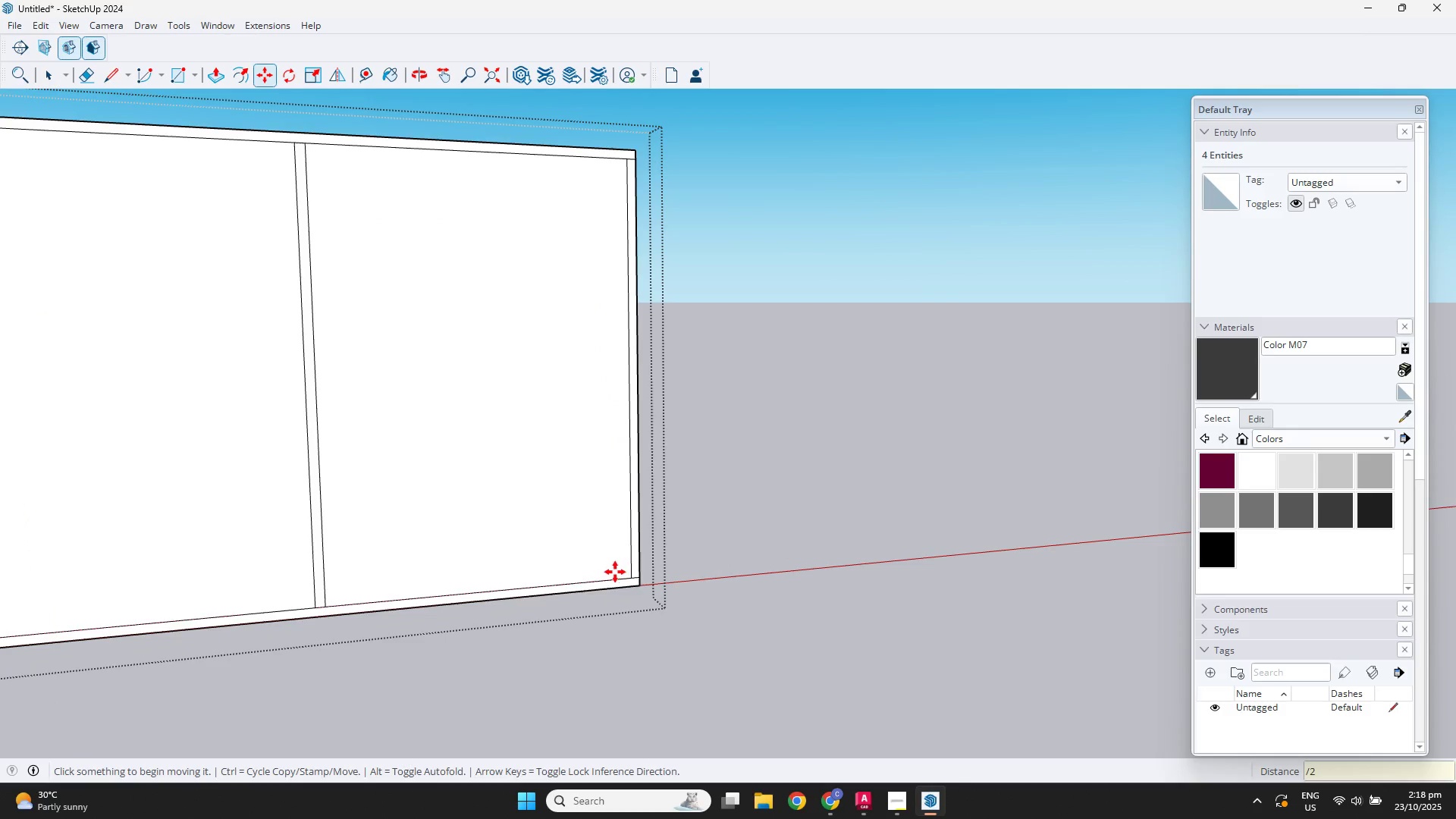 
scroll: coordinate [629, 550], scroll_direction: down, amount: 3.0
 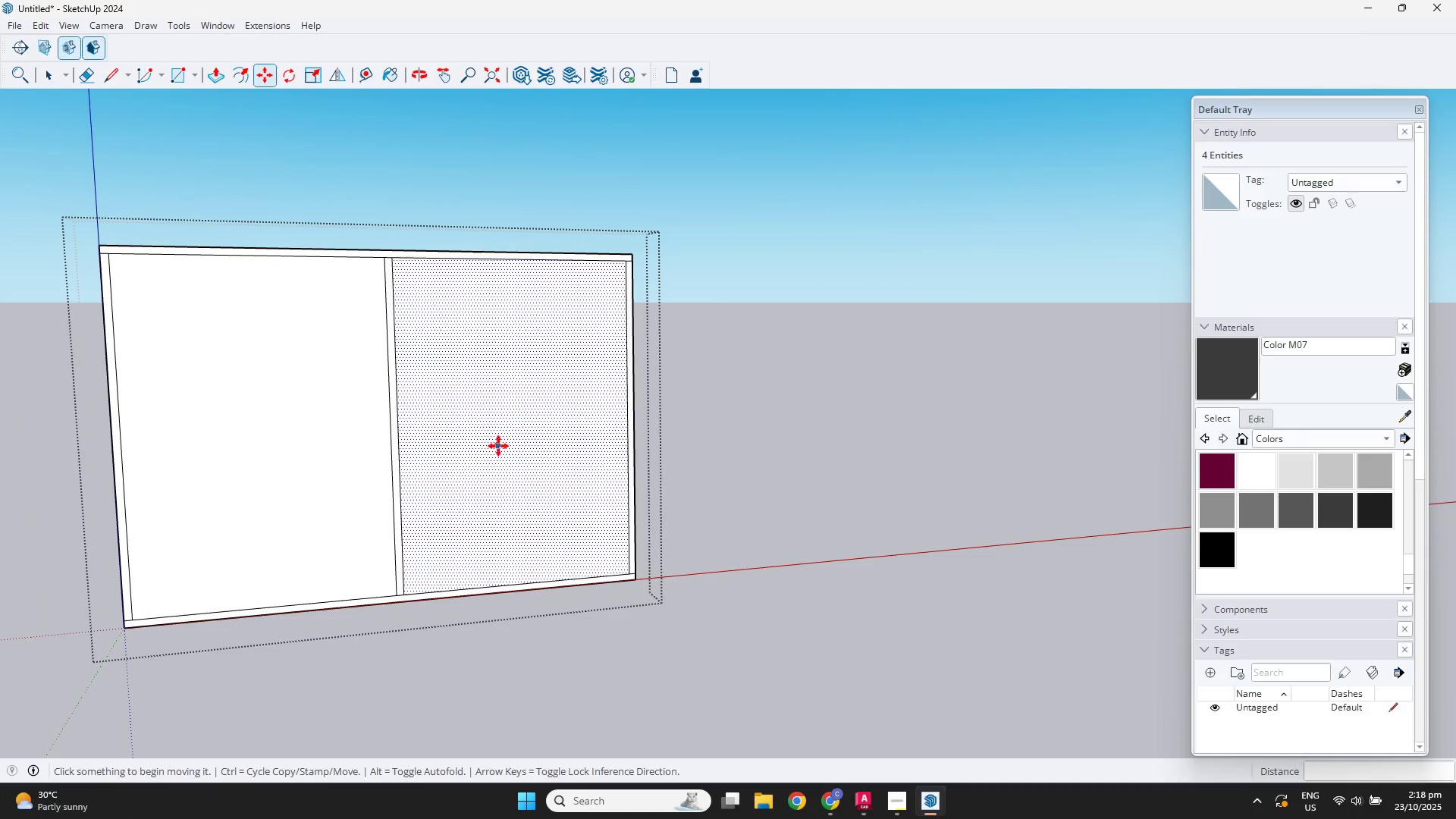 
key(Space)
 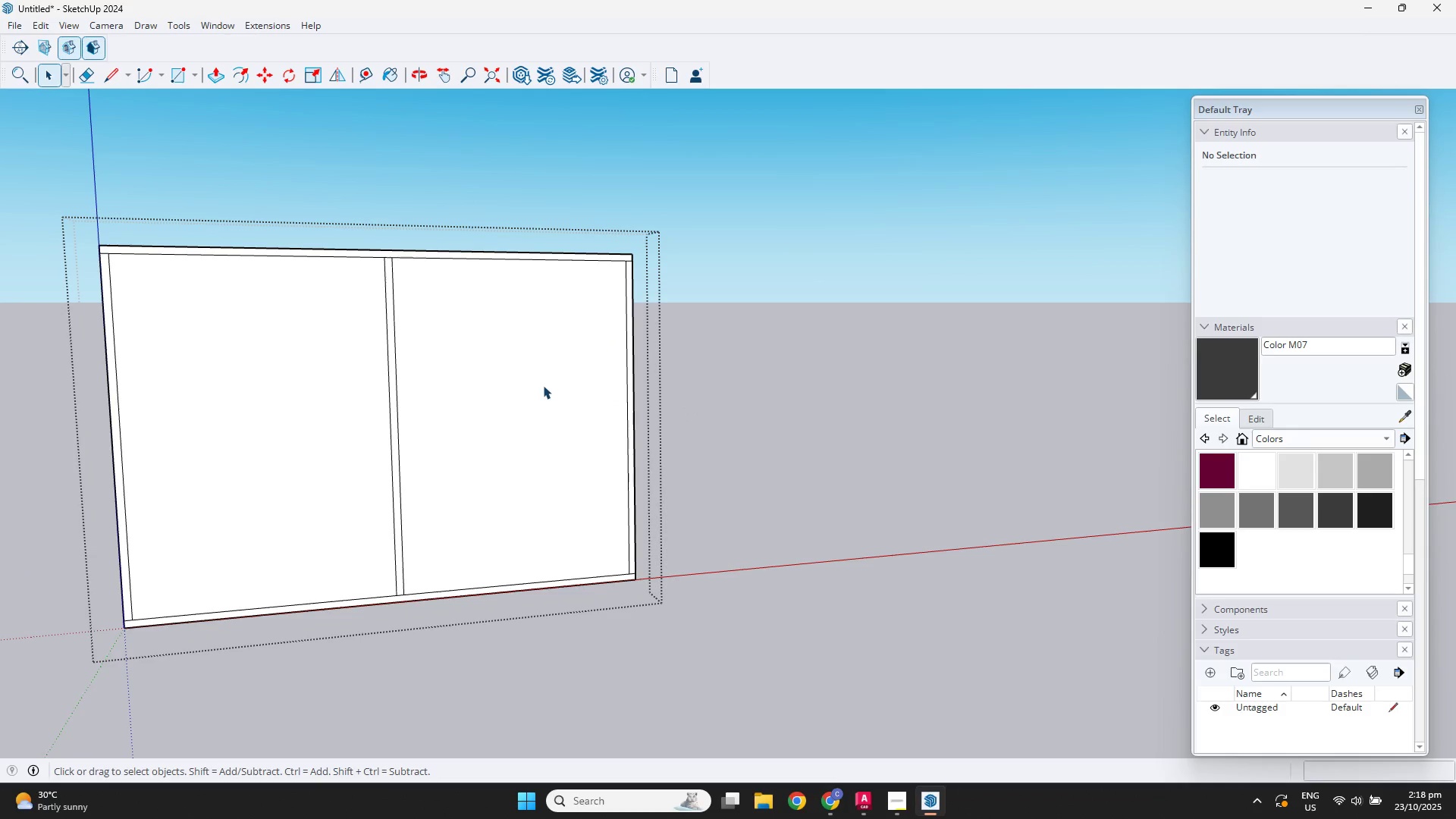 
left_click([523, 387])
 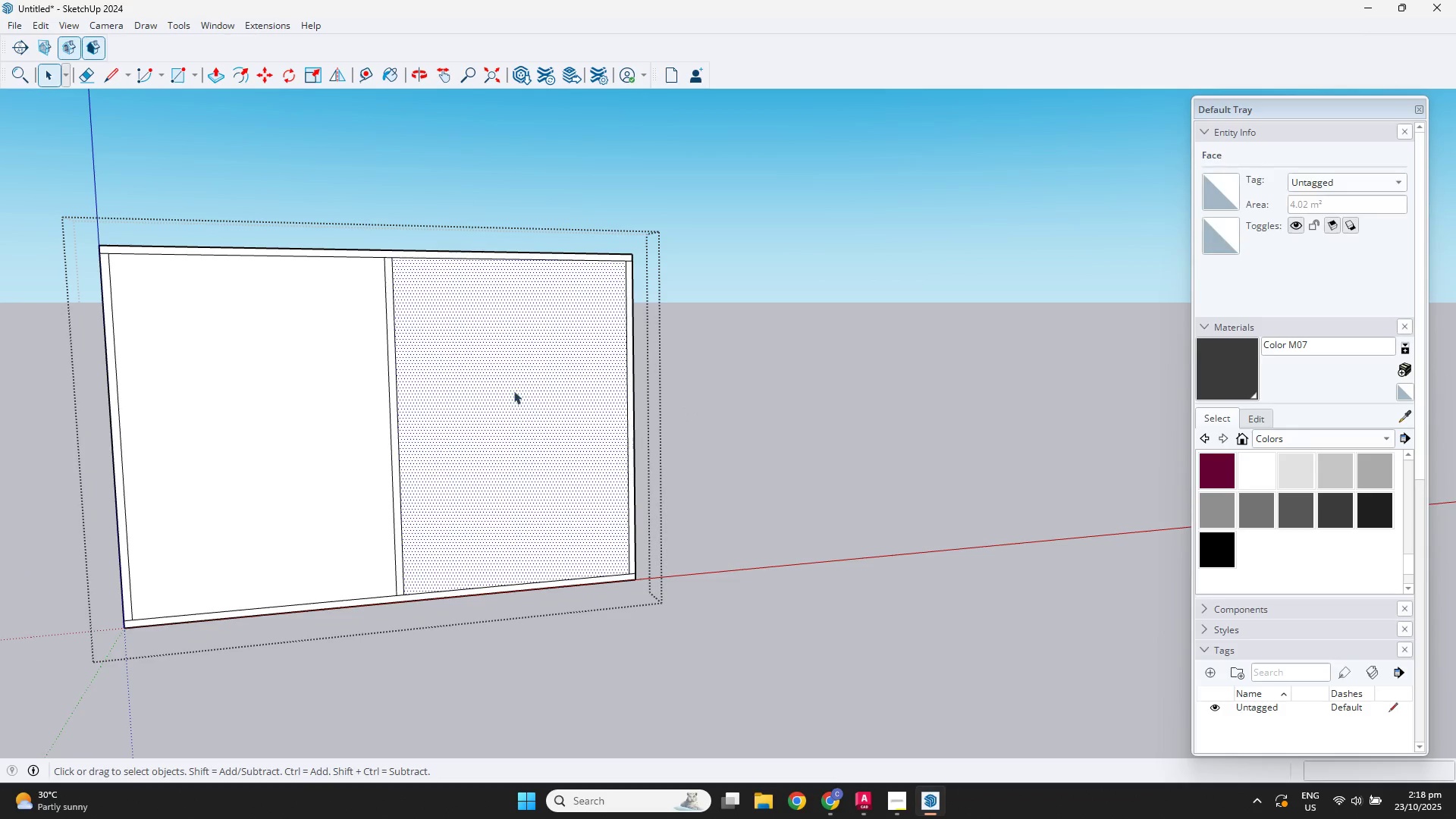 
key(Delete)
 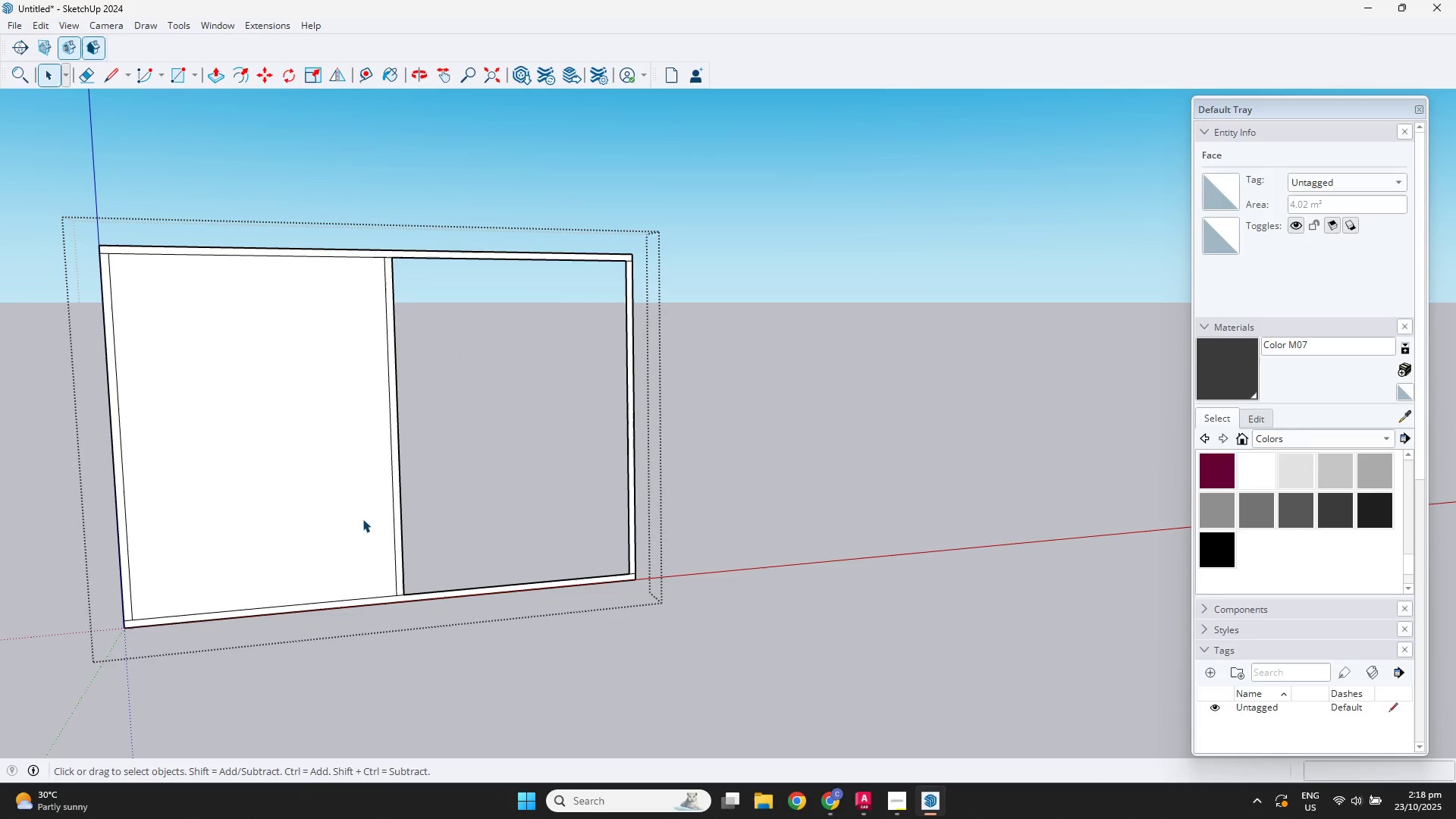 
left_click([362, 519])
 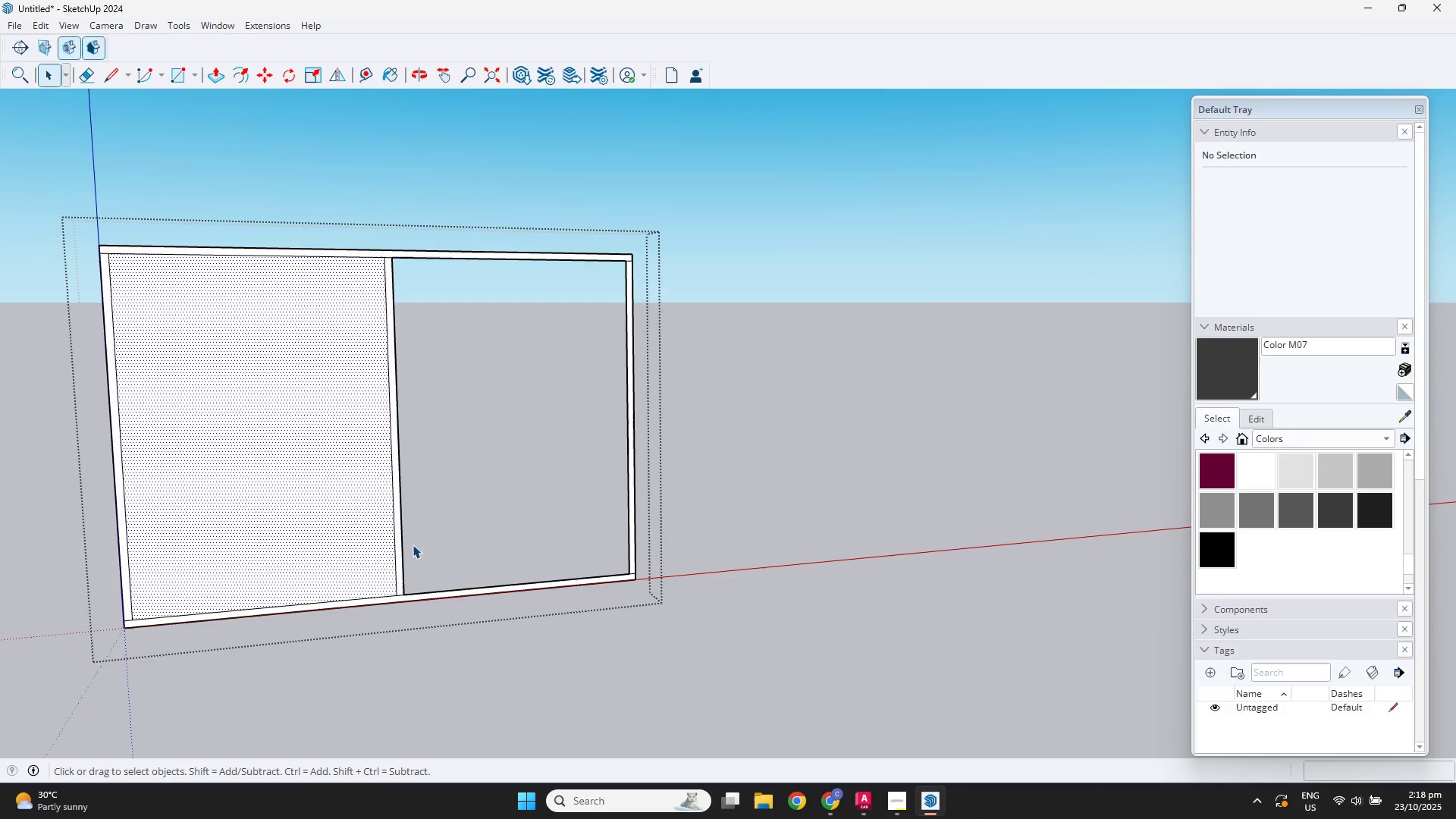 
key(Delete)
 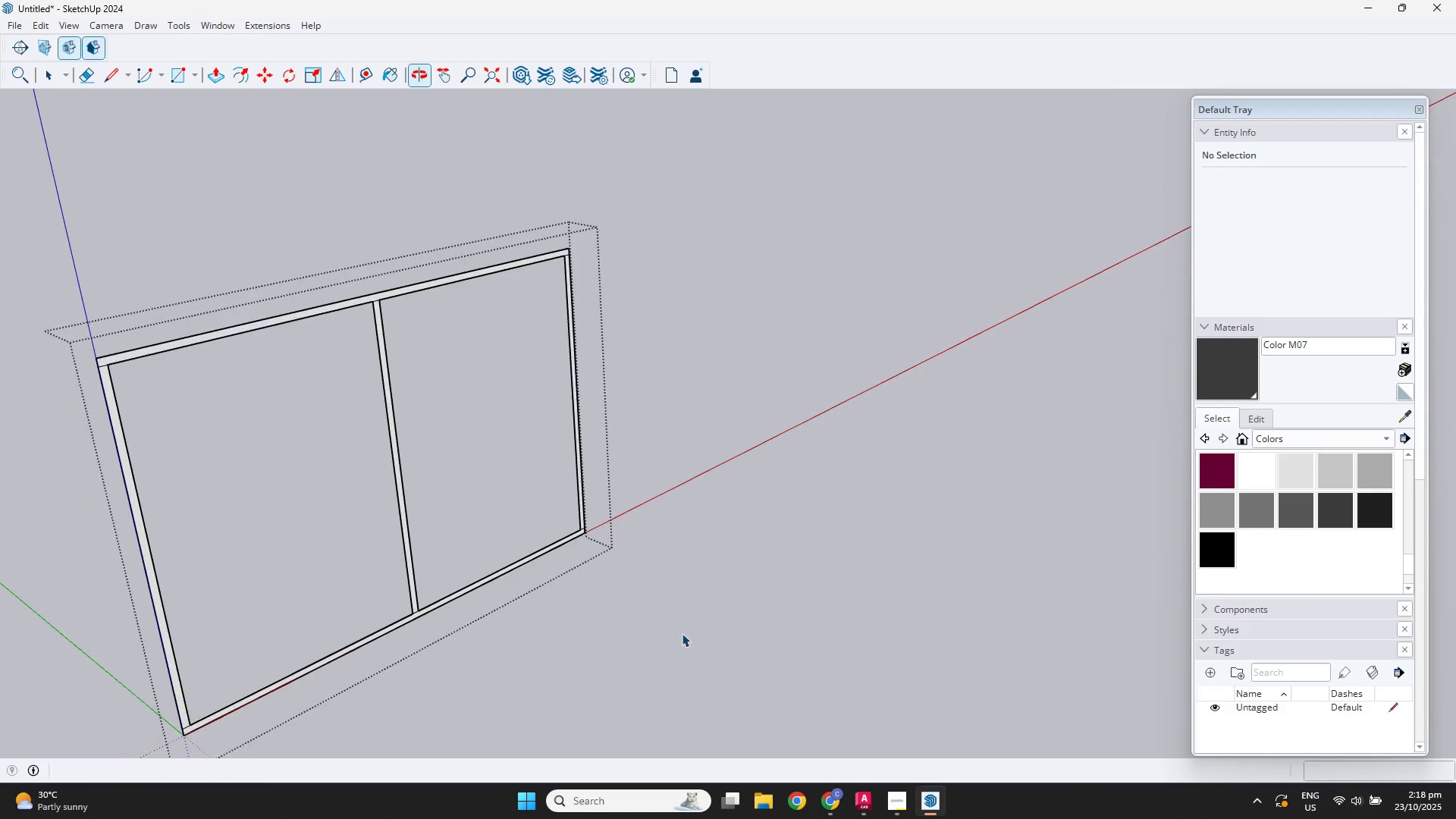 
scroll: coordinate [309, 303], scroll_direction: up, amount: 2.0
 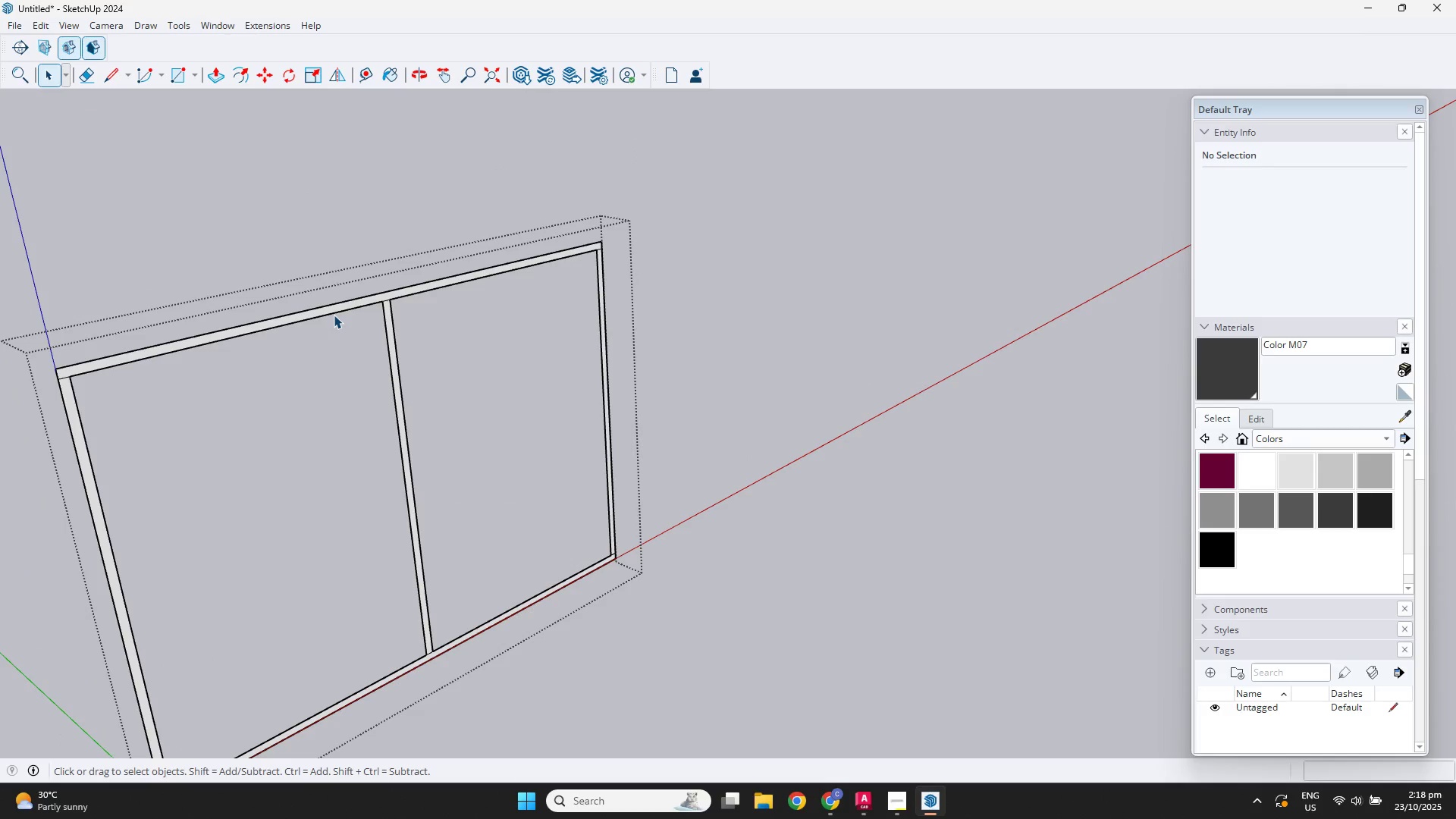 
left_click([334, 315])
 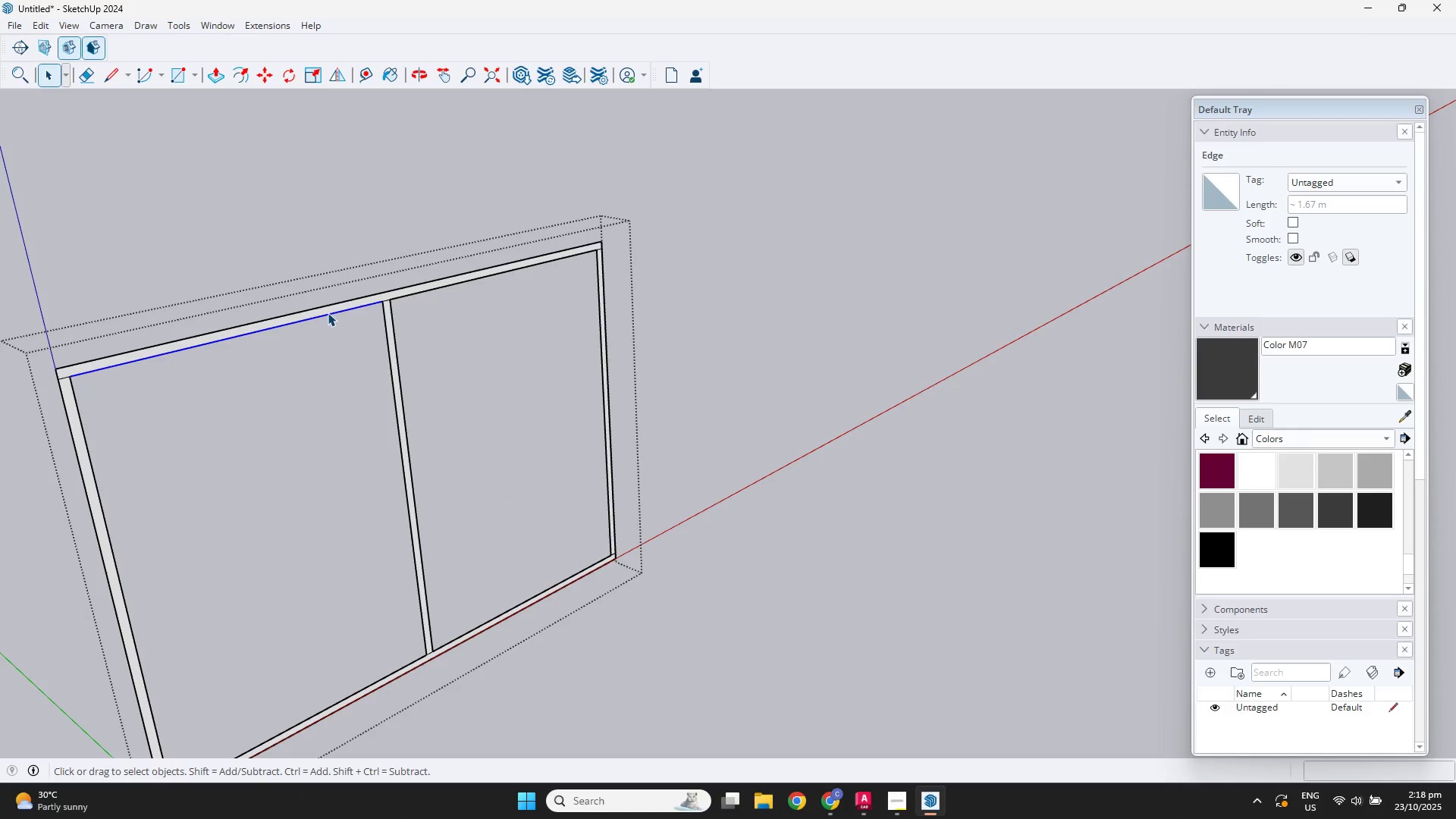 
scroll: coordinate [319, 312], scroll_direction: up, amount: 4.0
 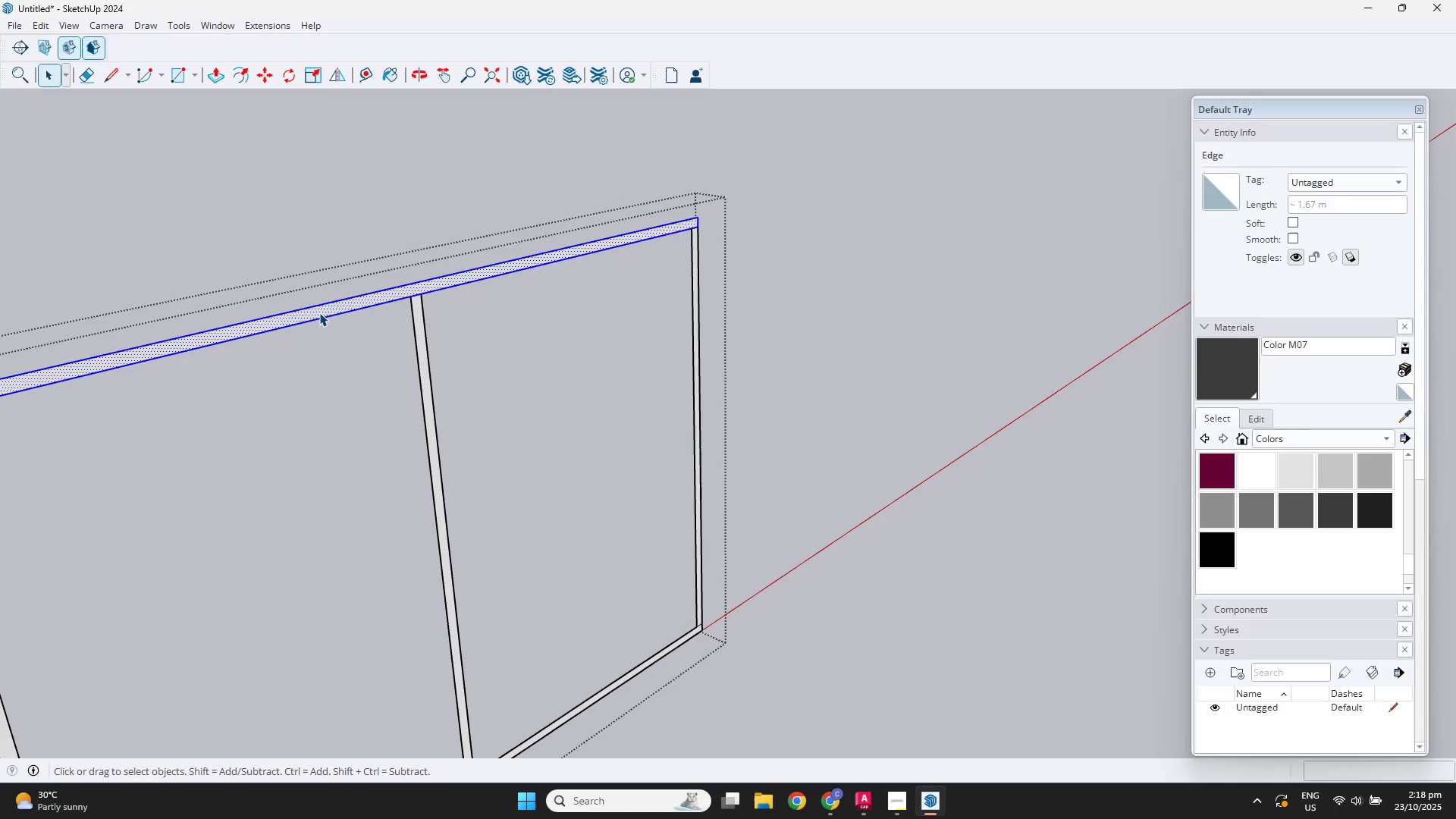 
double_click([319, 312])
 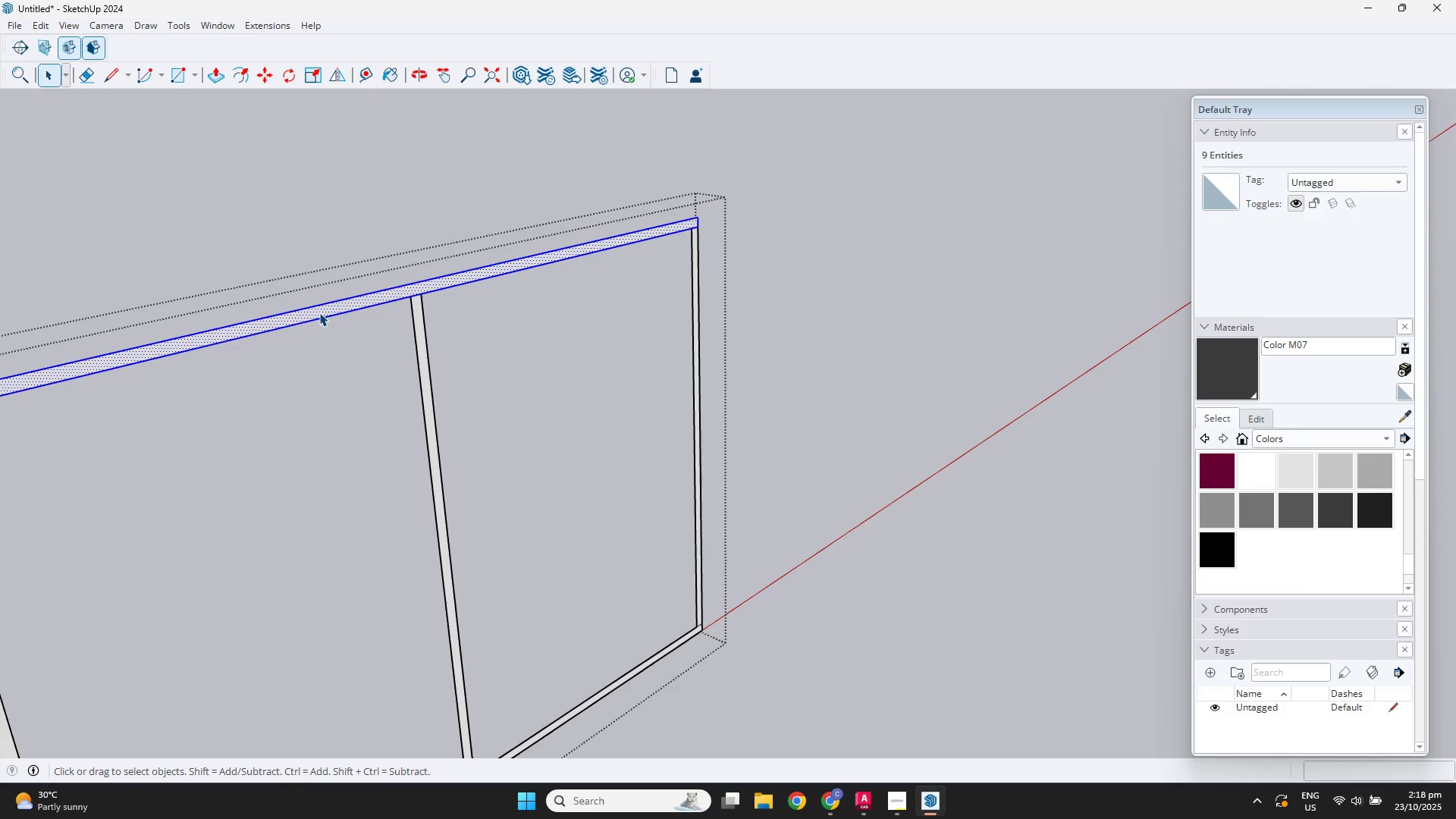 
key(P)
 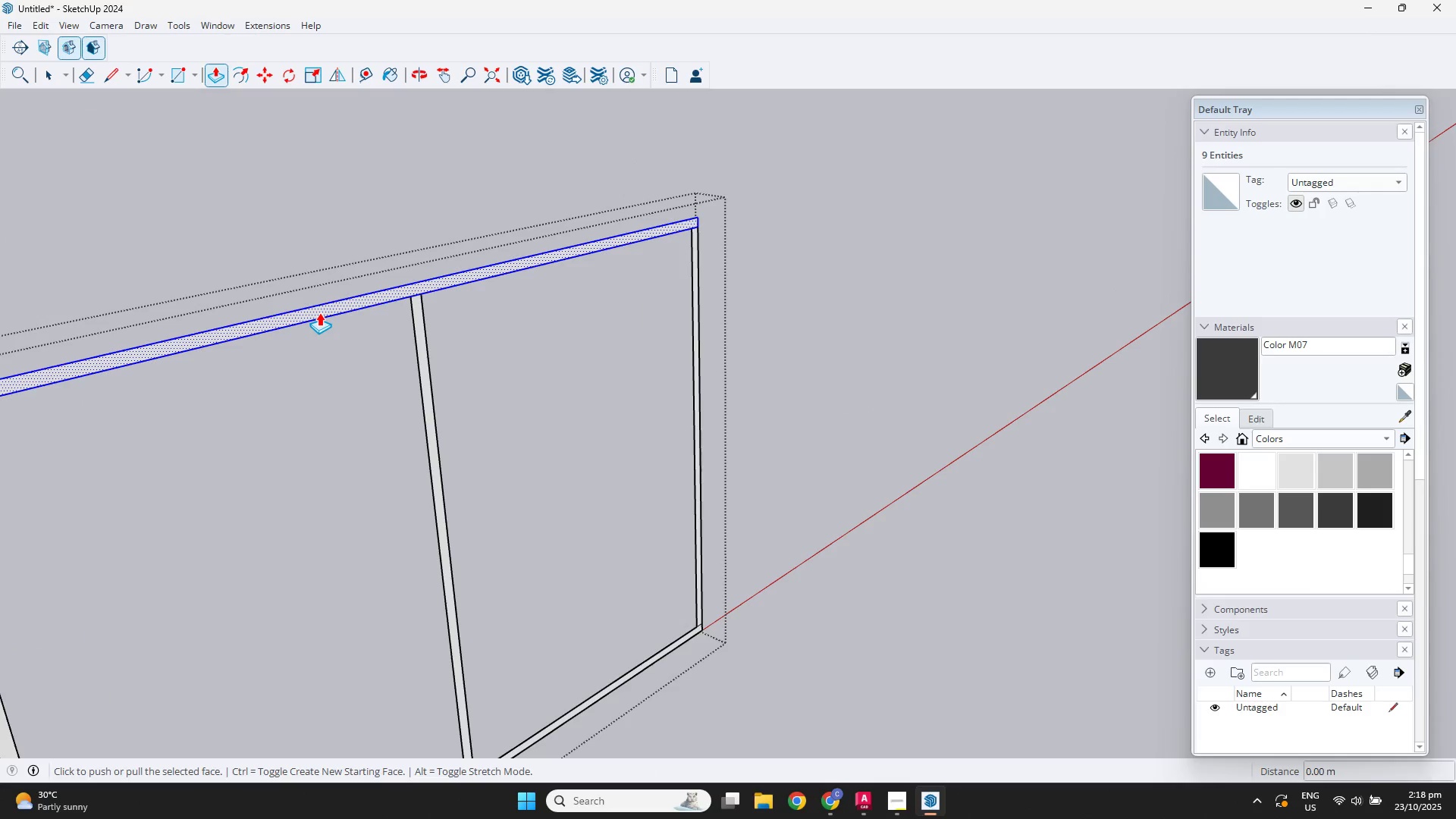 
key(Control+ControlLeft)
 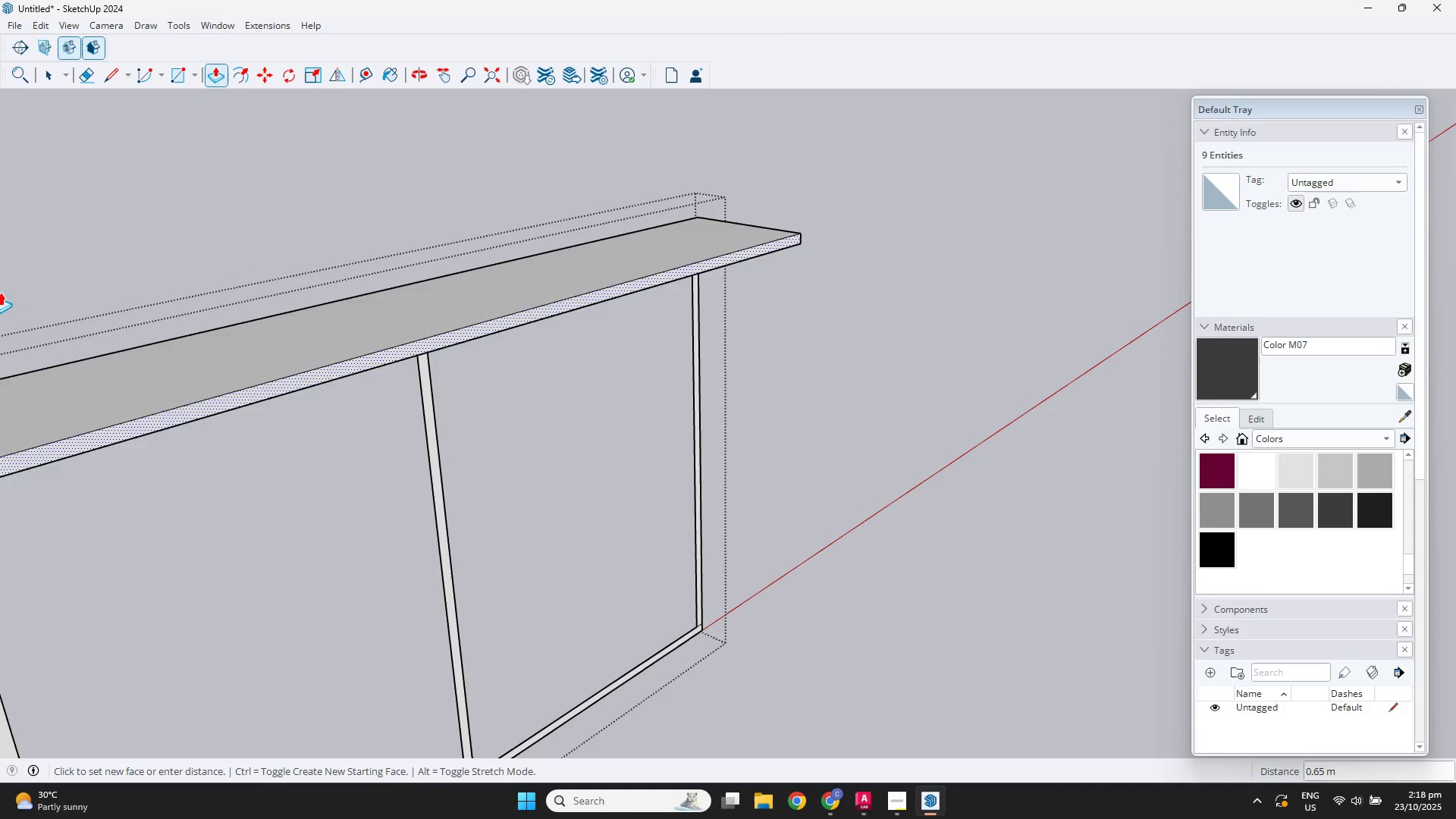 
scroll: coordinate [425, 323], scroll_direction: down, amount: 1.0
 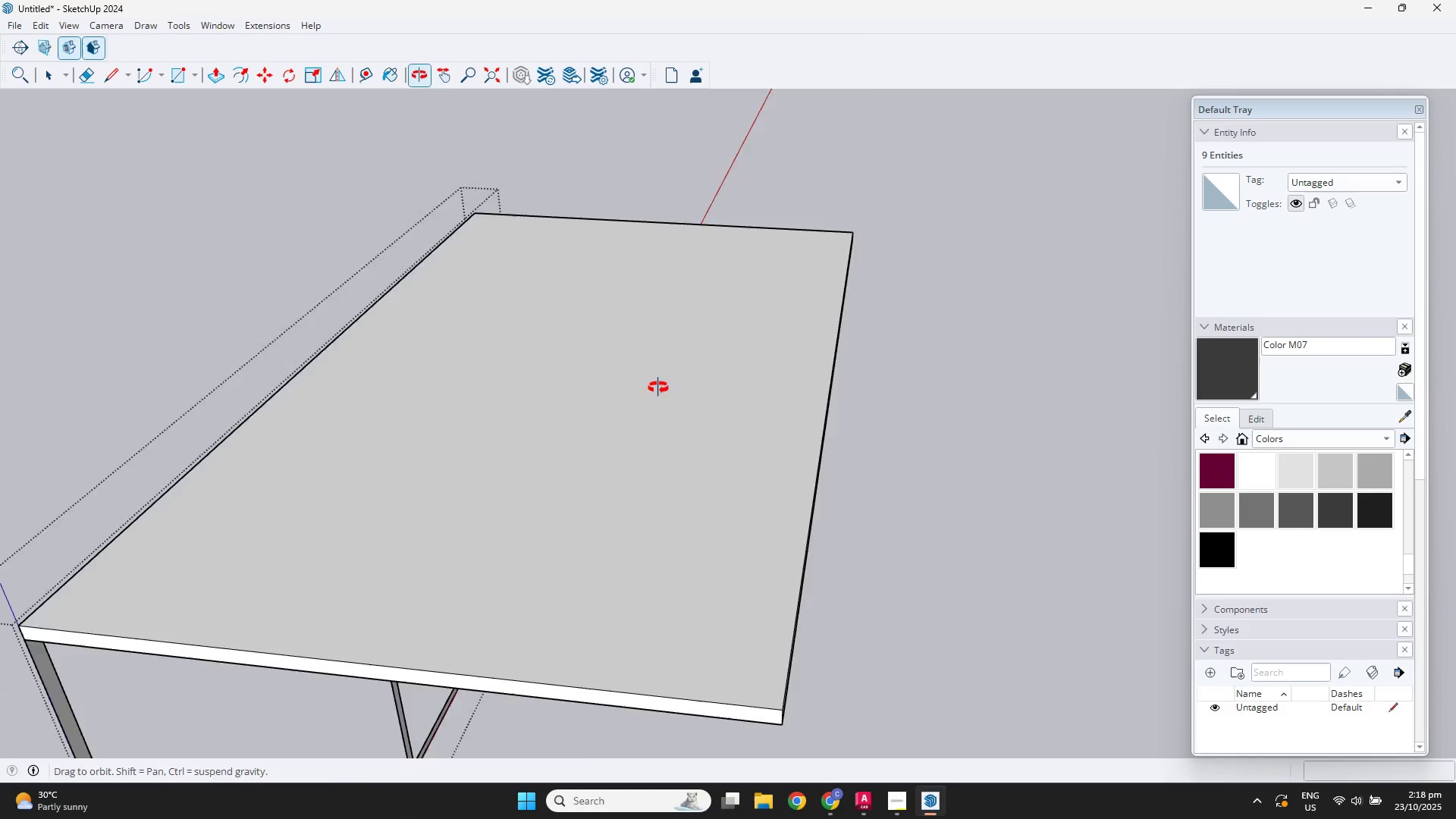 
hold_key(key=ShiftLeft, duration=0.43)
 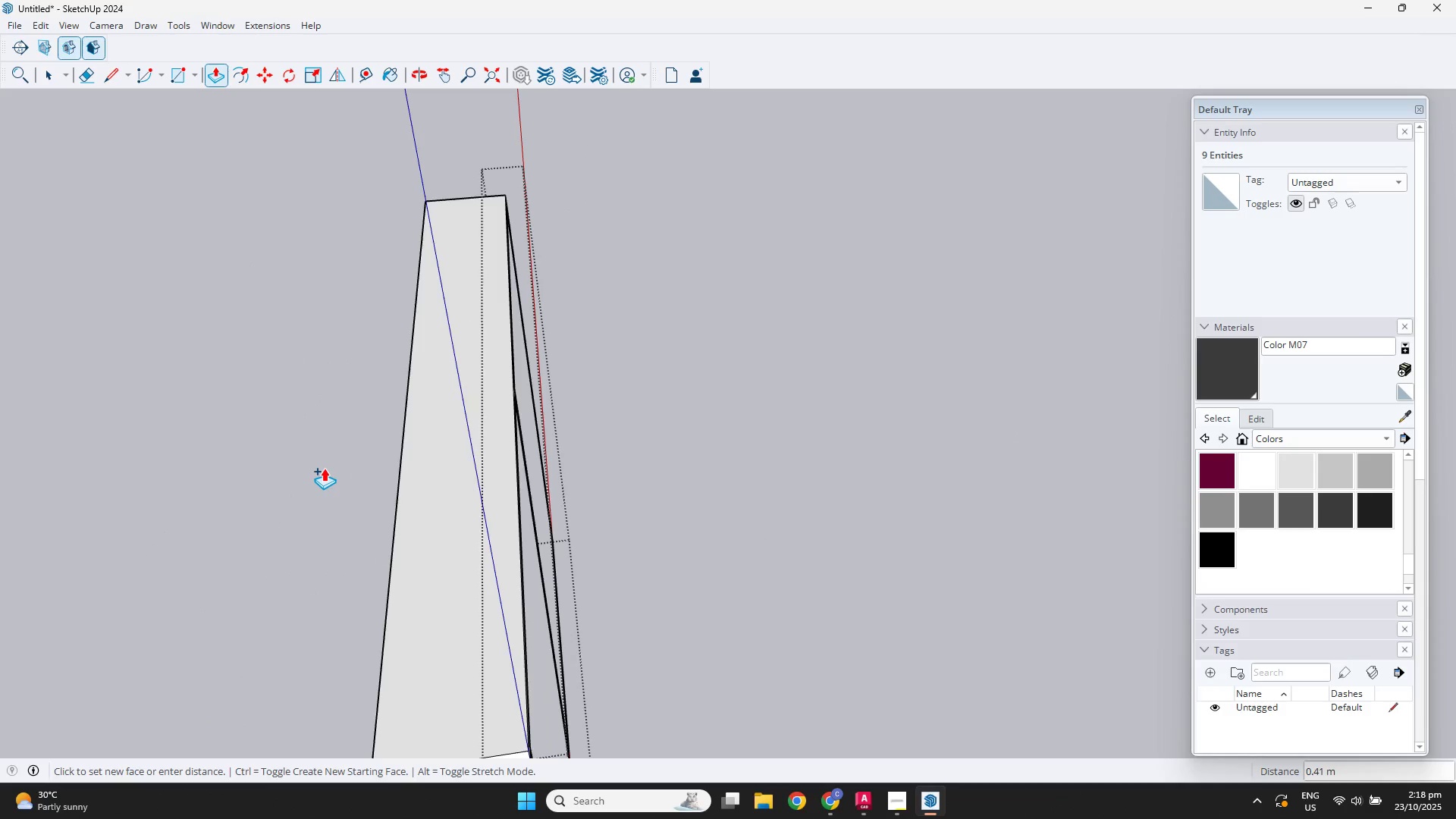 
key(NumpadDecimal)
 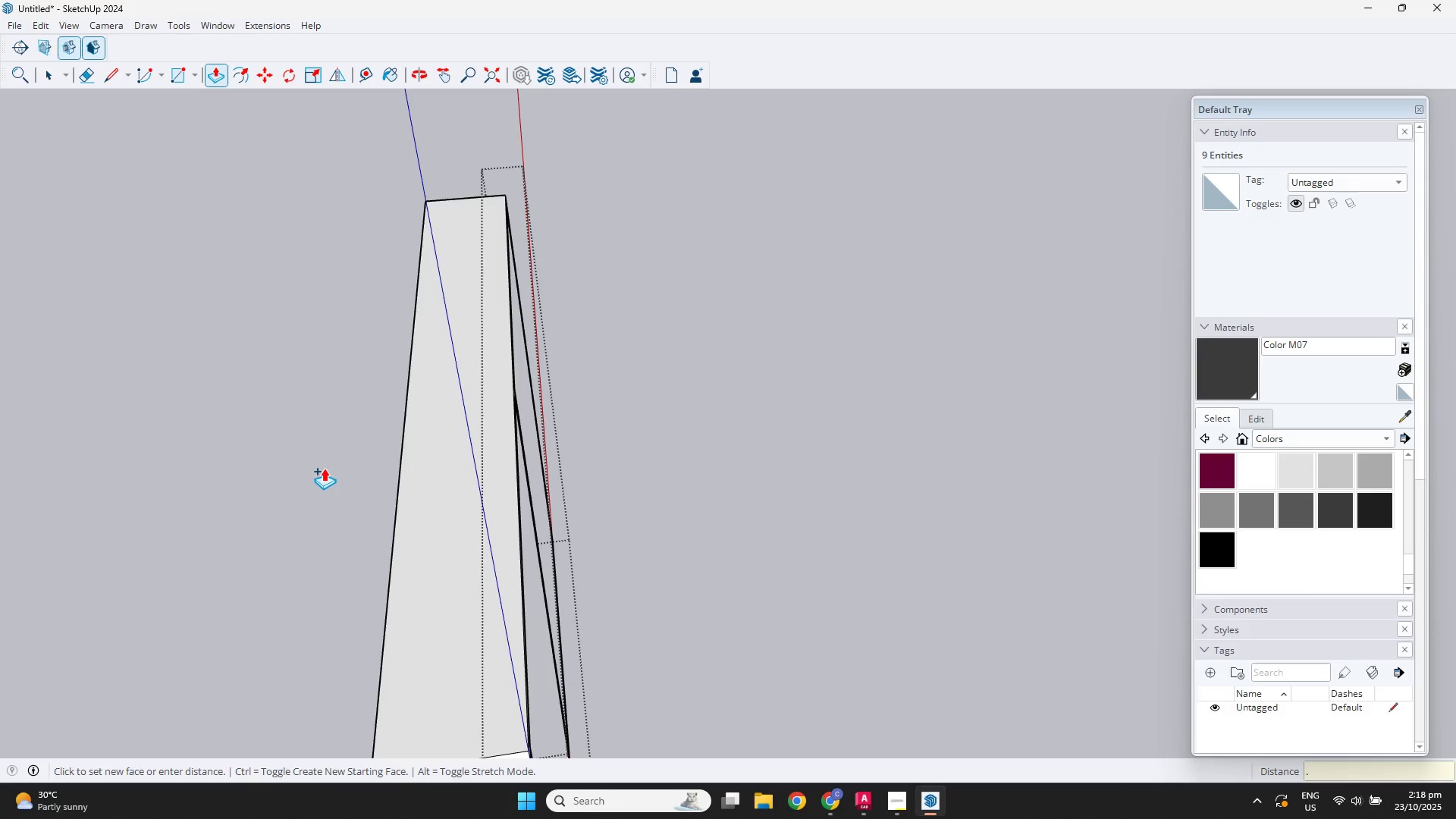 
key(Numpad1)
 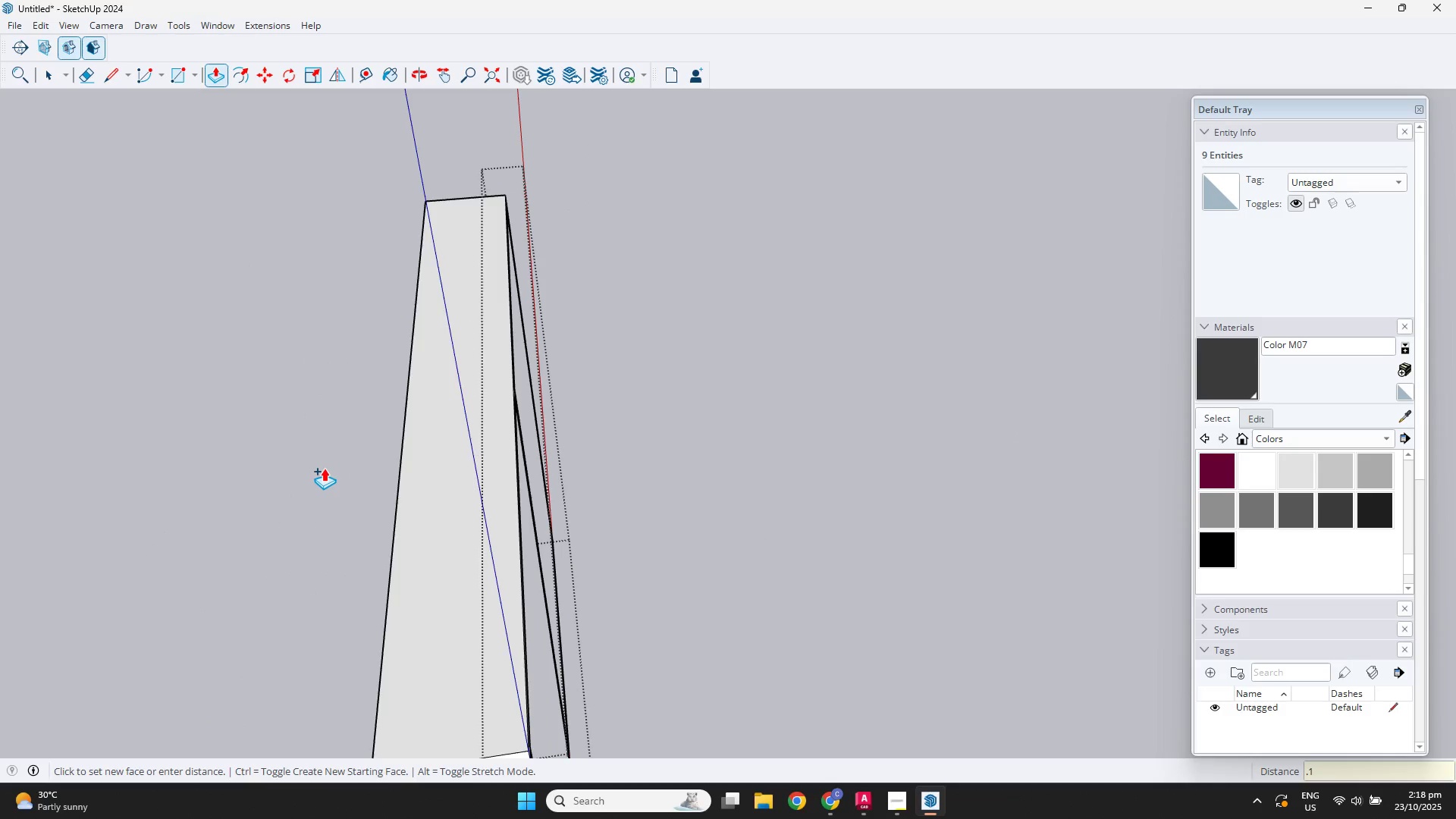 
key(NumpadEnter)
 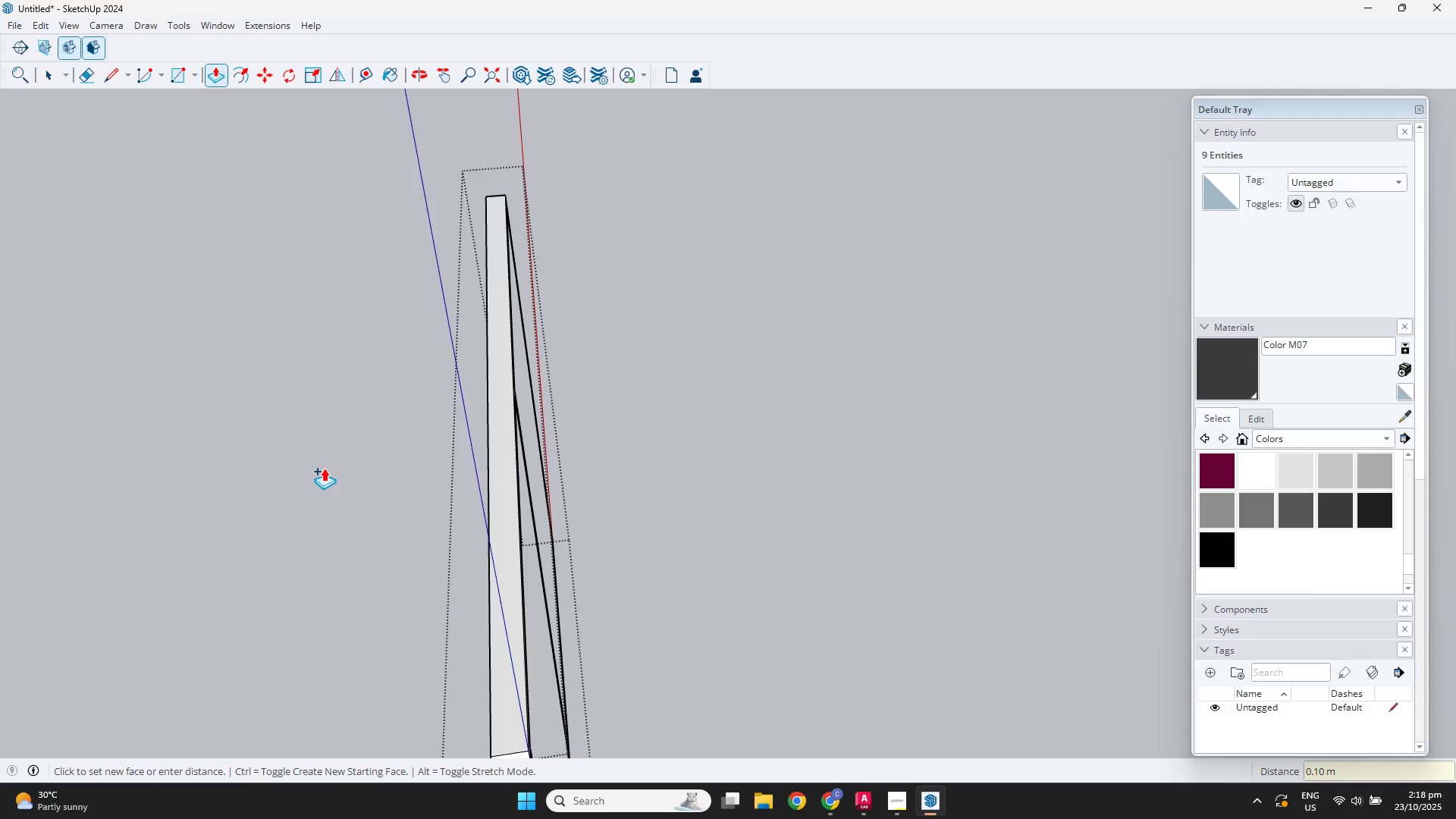 
scroll: coordinate [337, 468], scroll_direction: down, amount: 4.0
 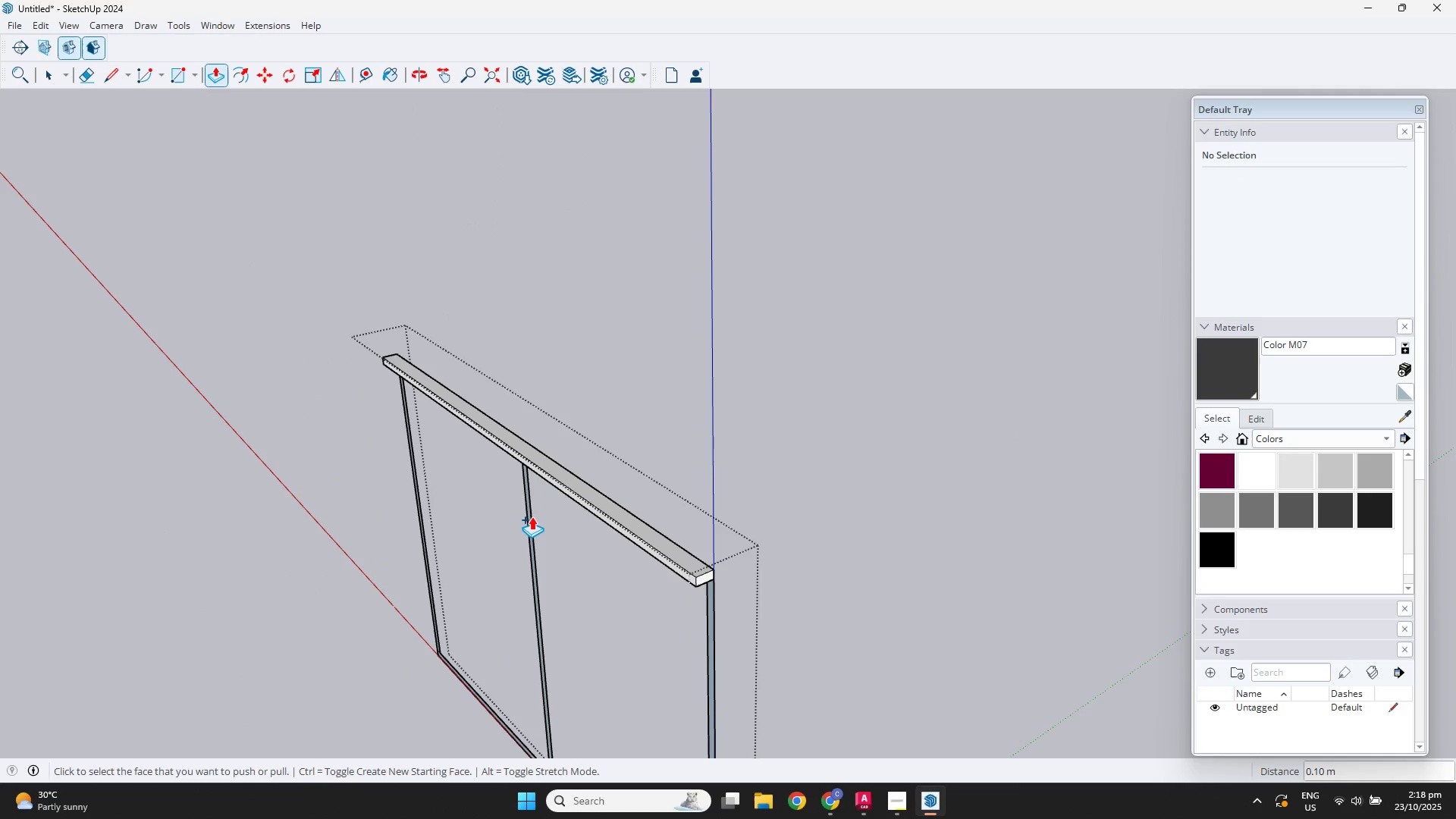 
double_click([532, 516])
 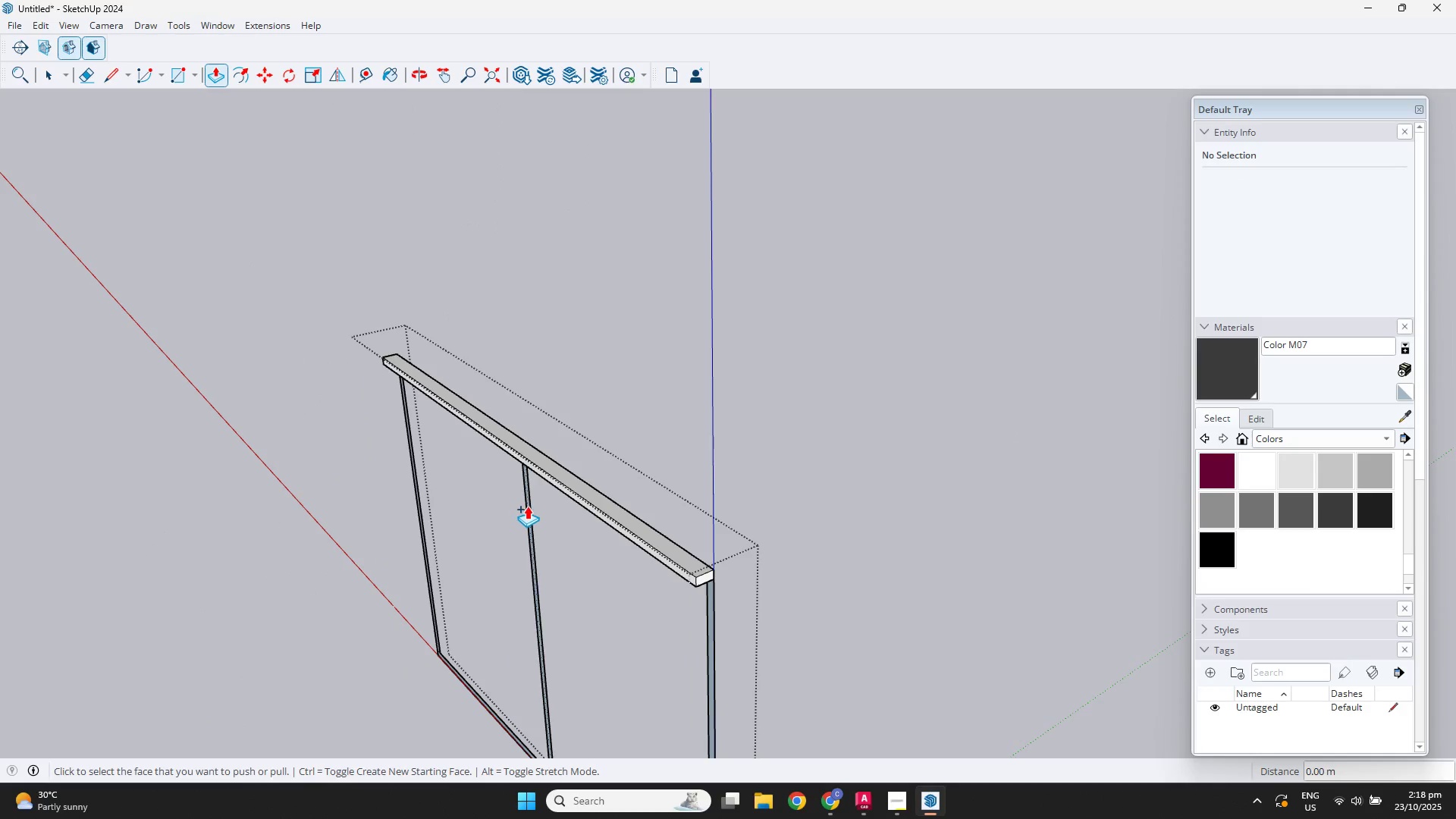 
left_click([529, 506])
 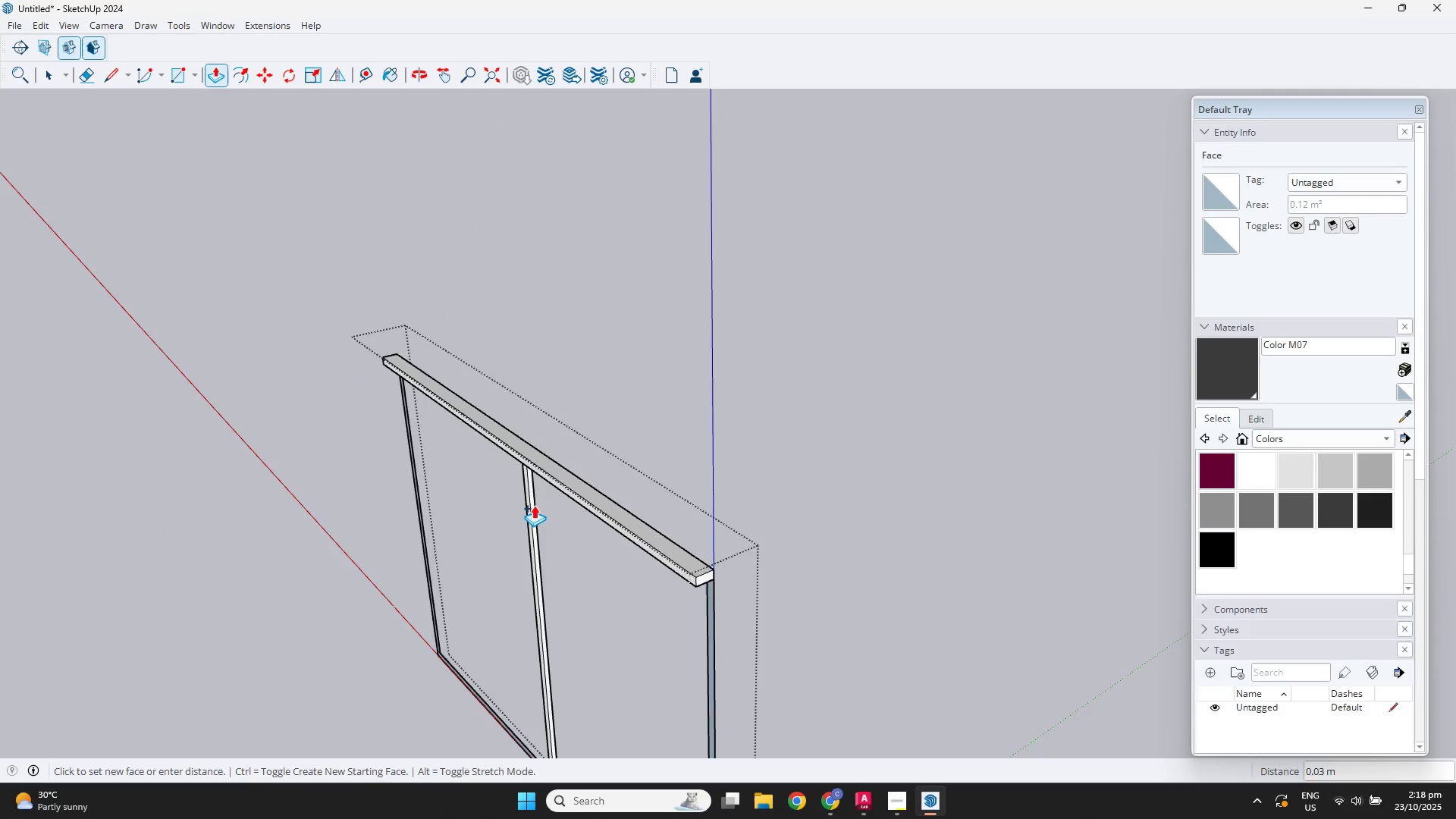 
scroll: coordinate [534, 505], scroll_direction: up, amount: 3.0
 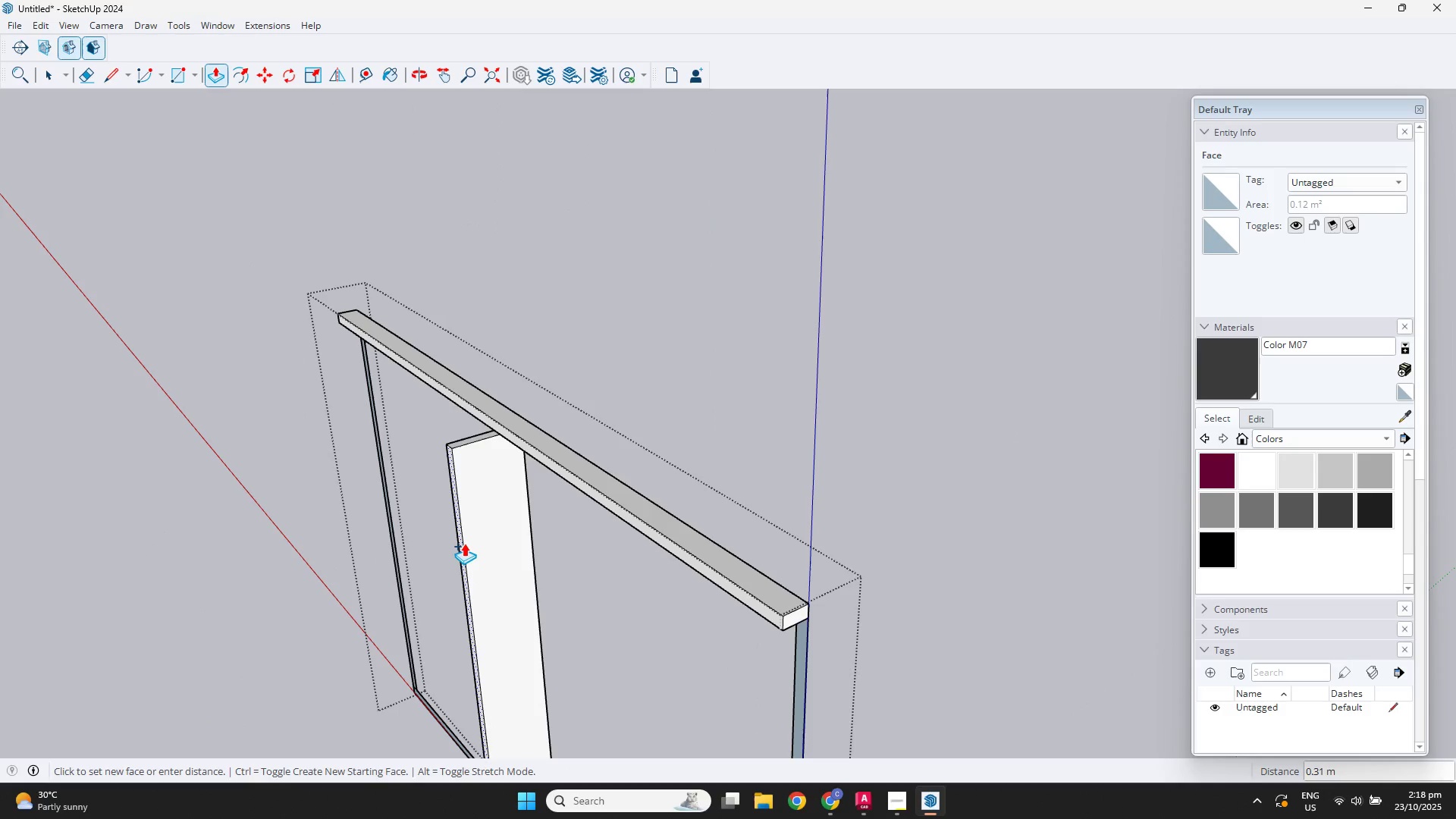 
key(NumpadDecimal)
 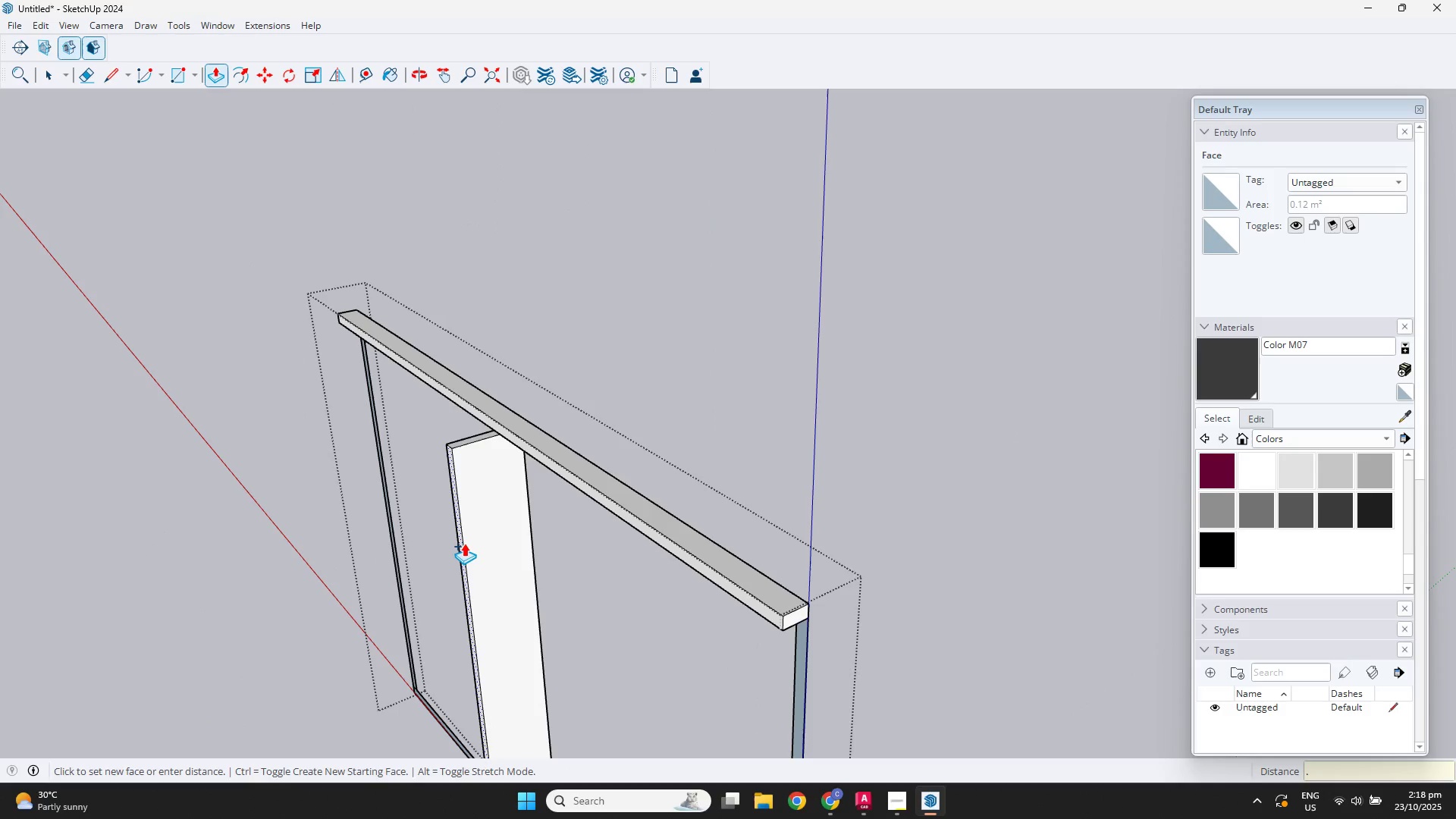 
key(Numpad1)
 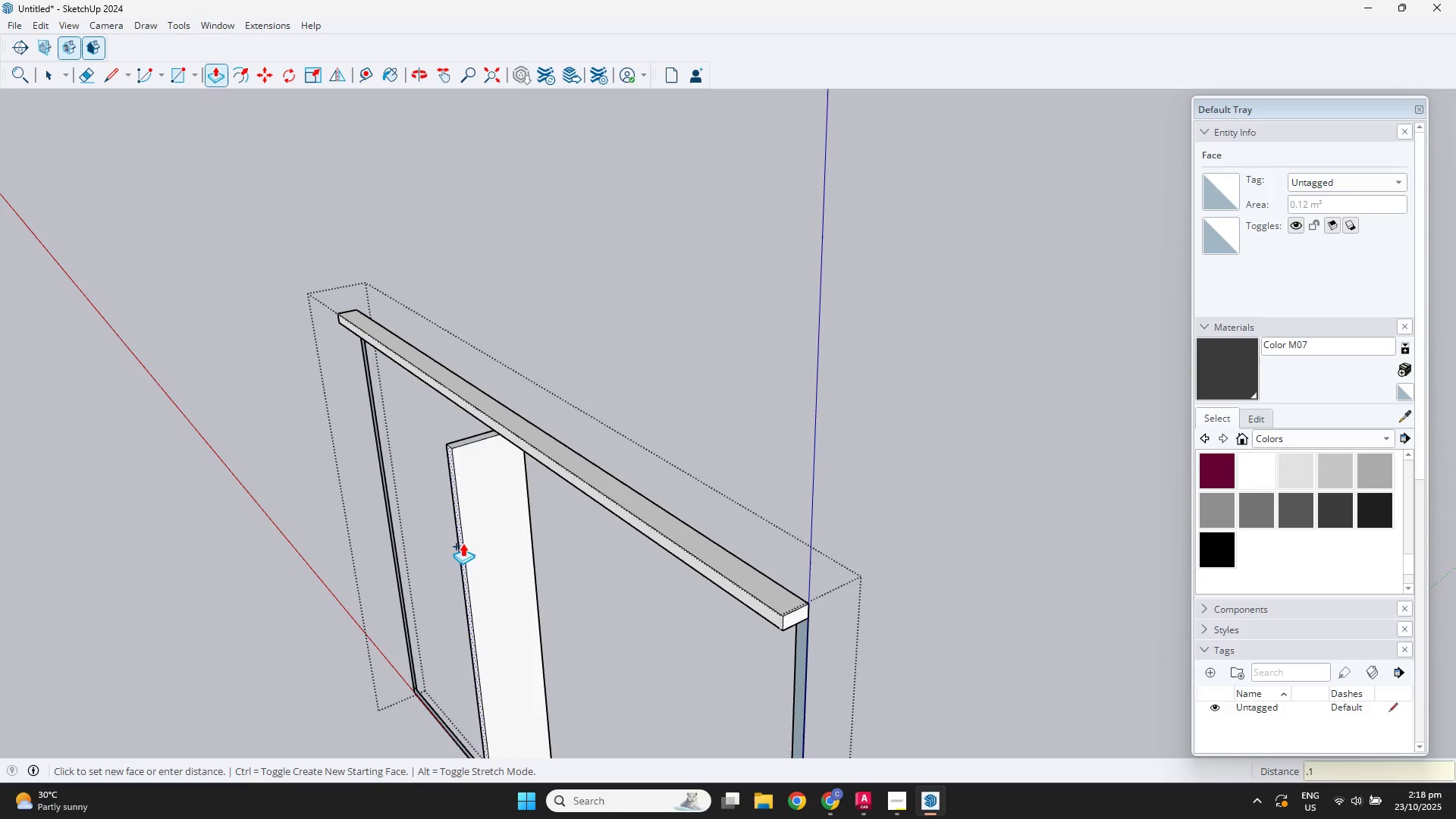 
key(NumpadEnter)
 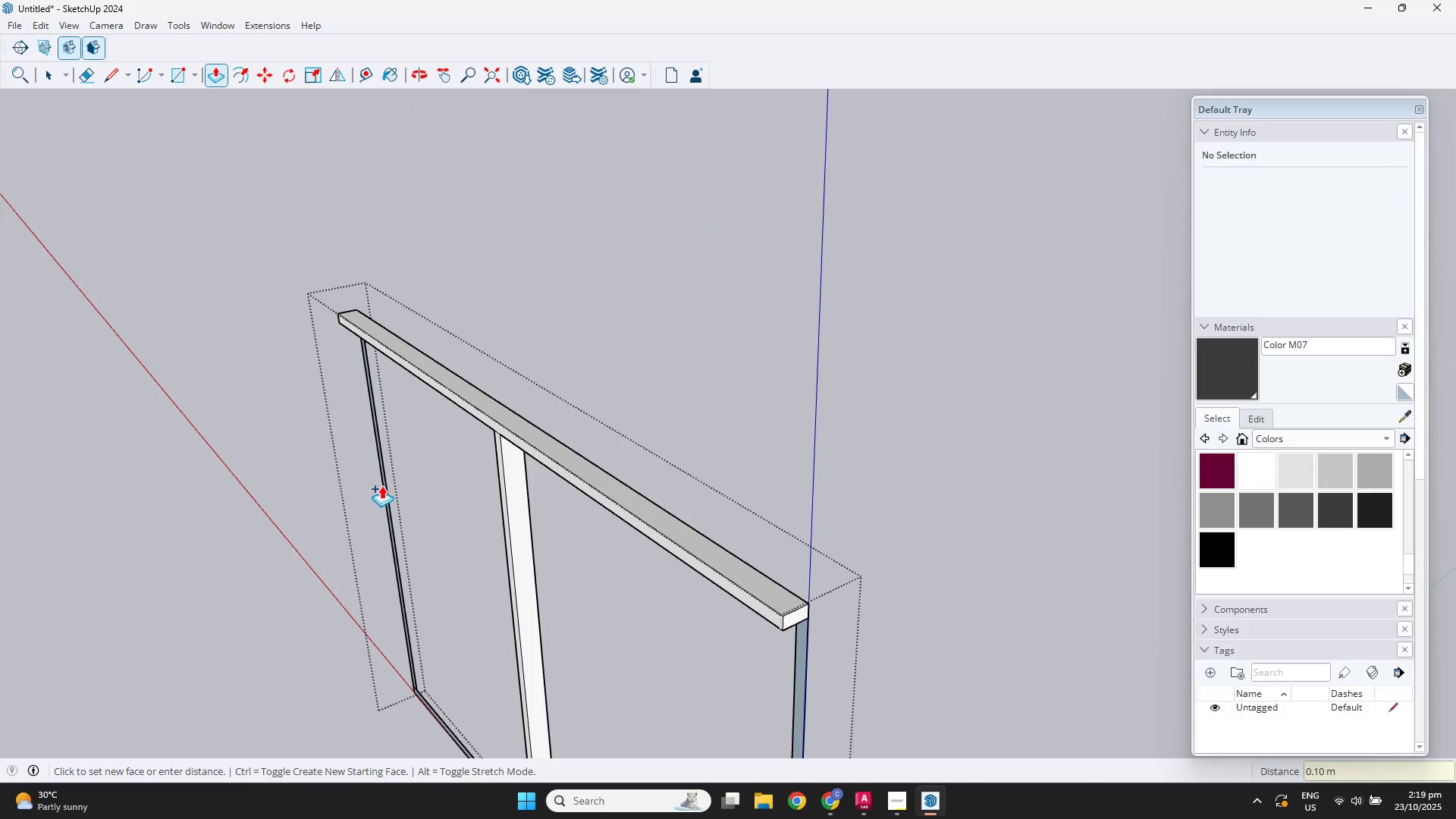 
scroll: coordinate [696, 601], scroll_direction: none, amount: 0.0
 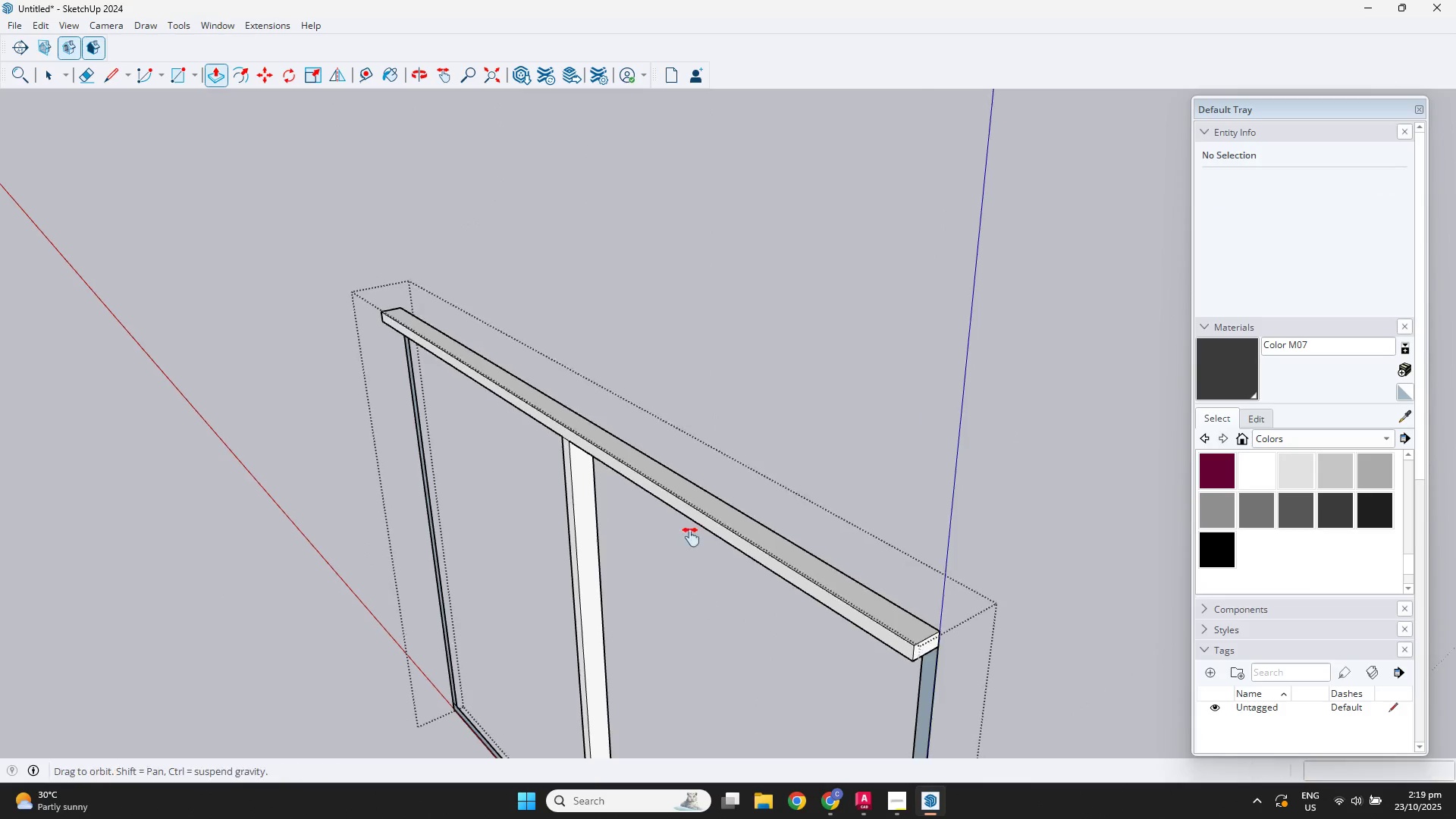 
hold_key(key=ShiftLeft, duration=0.31)
 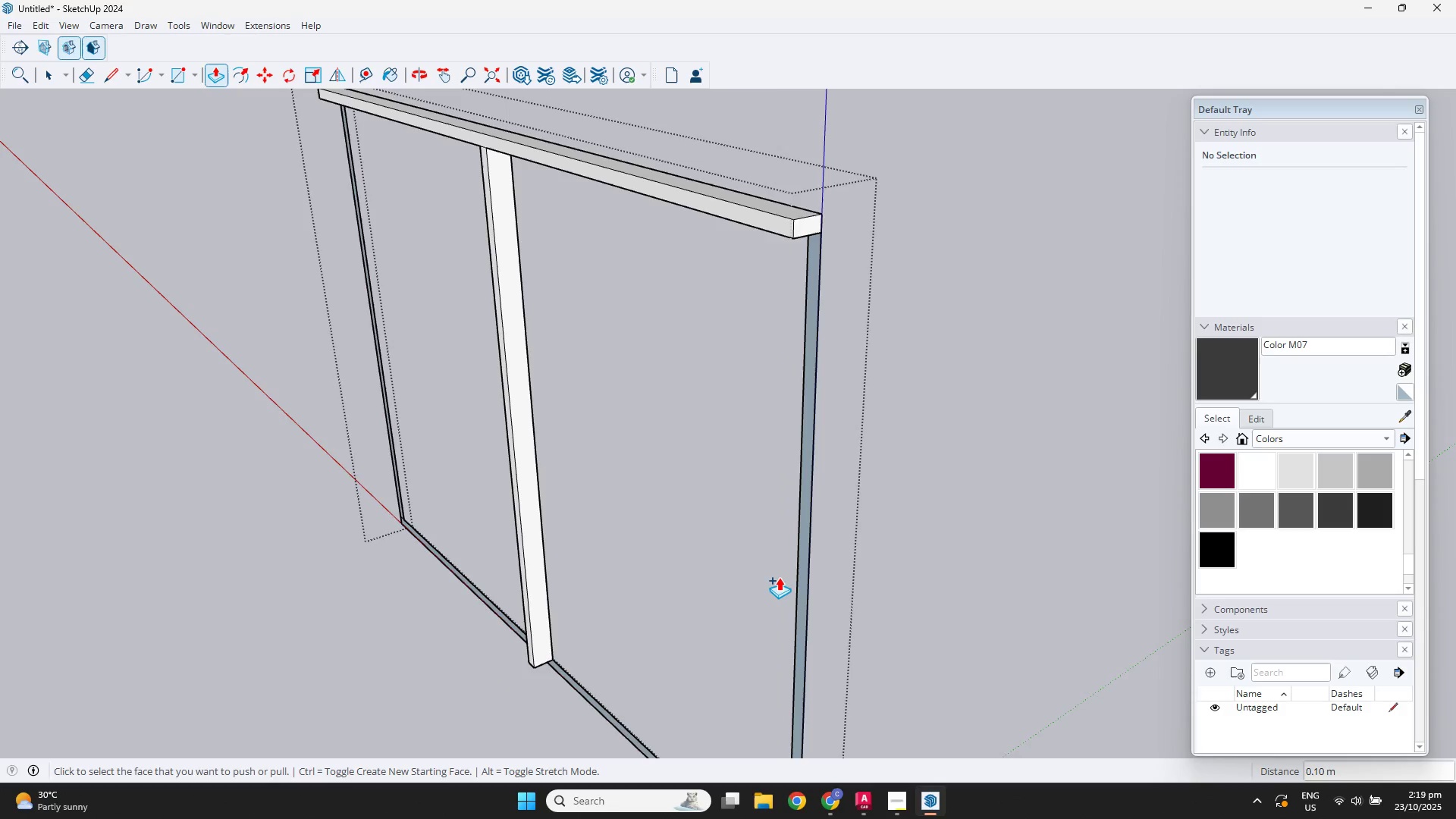 
scroll: coordinate [780, 575], scroll_direction: up, amount: 1.0
 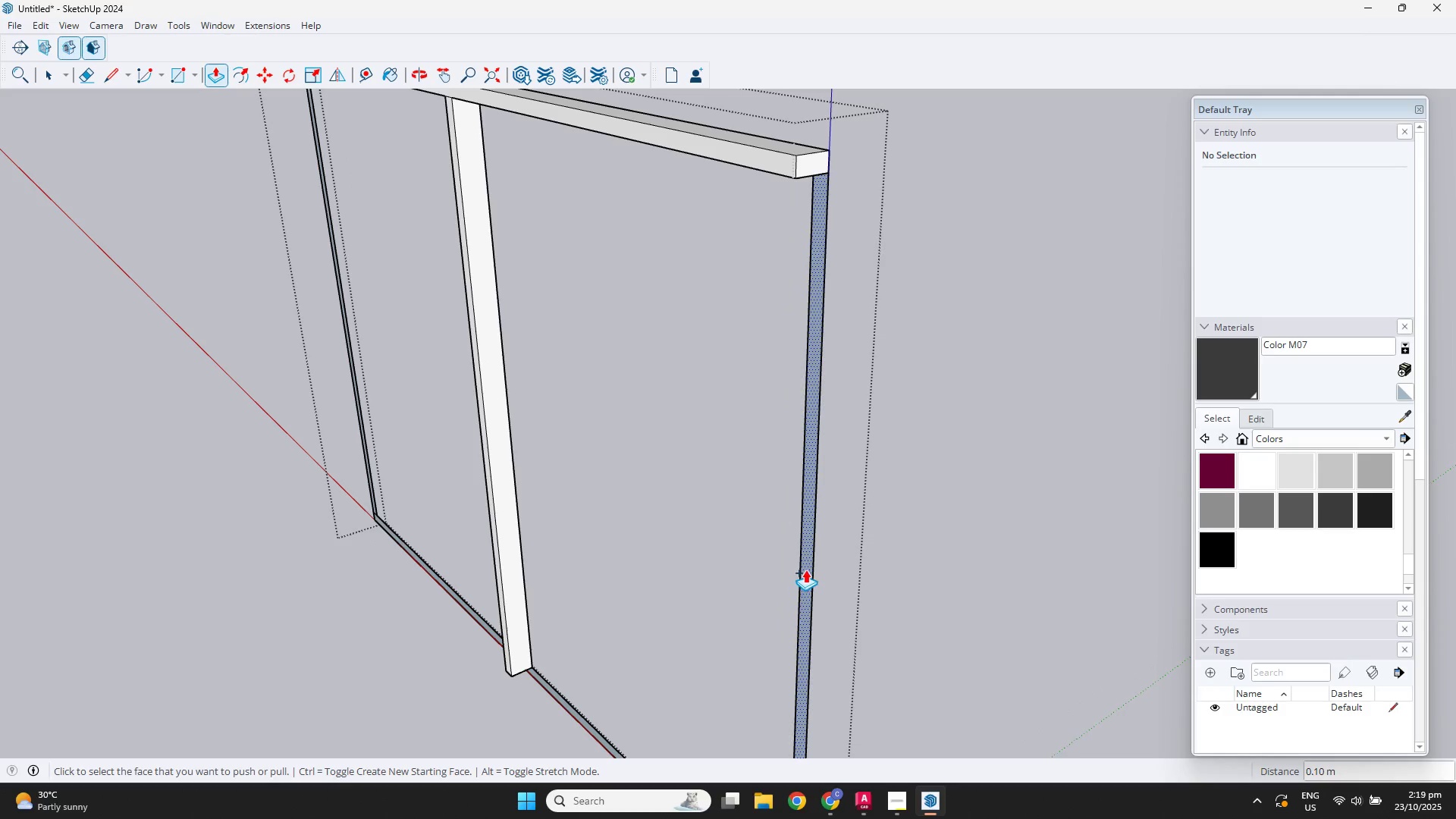 
key(Control+ControlLeft)
 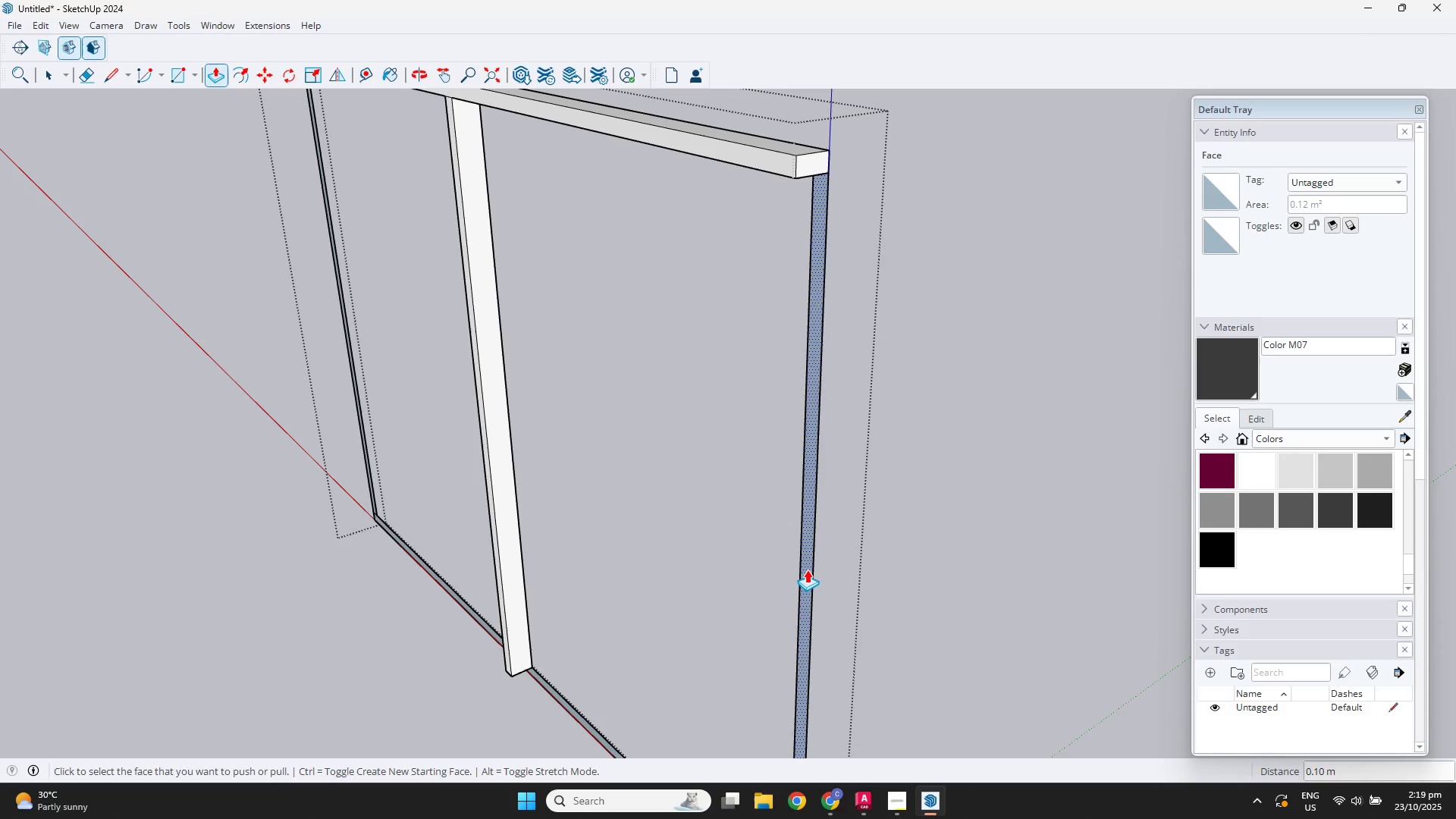 
key(Control+ControlLeft)
 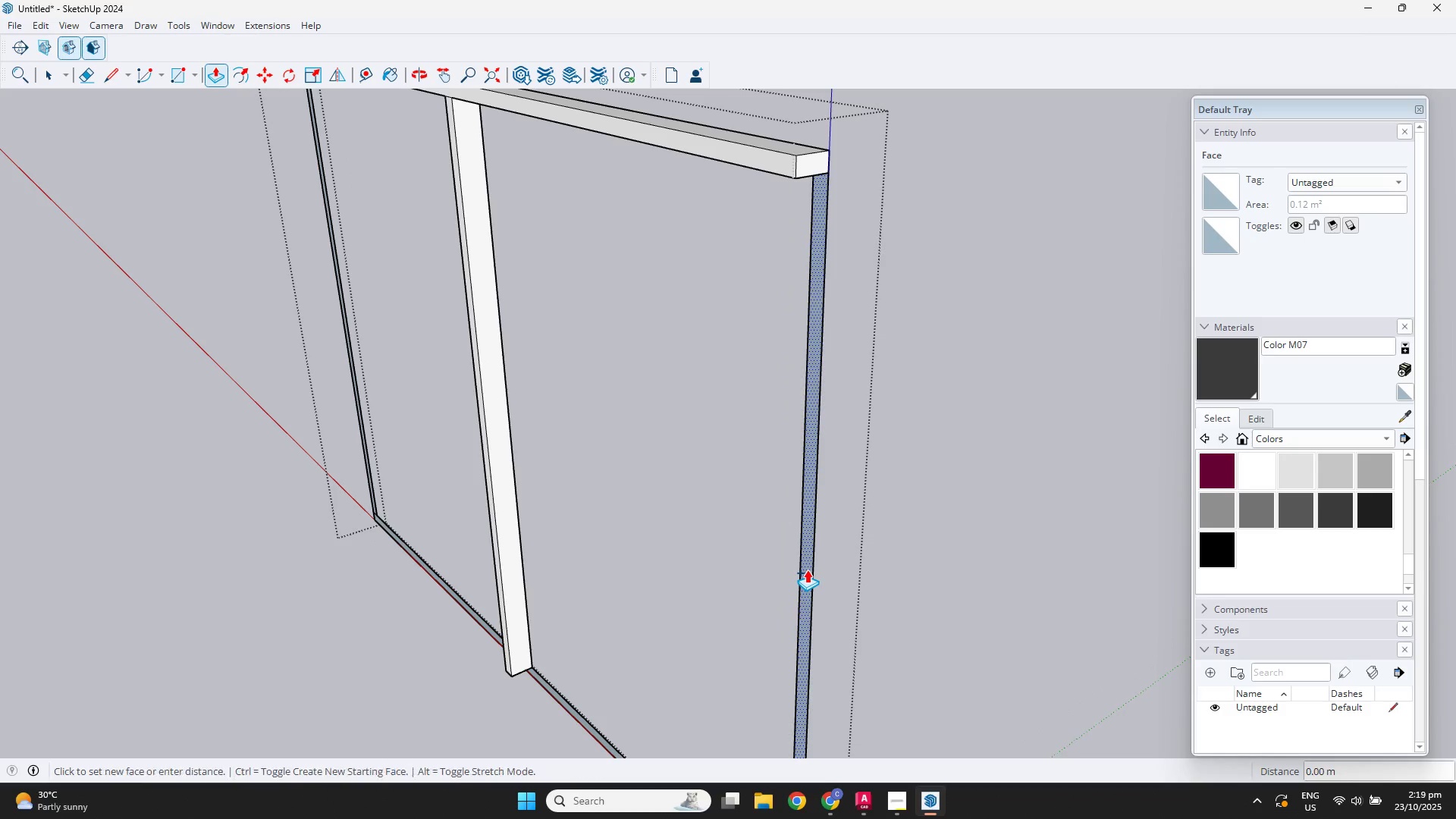 
double_click([807, 570])
 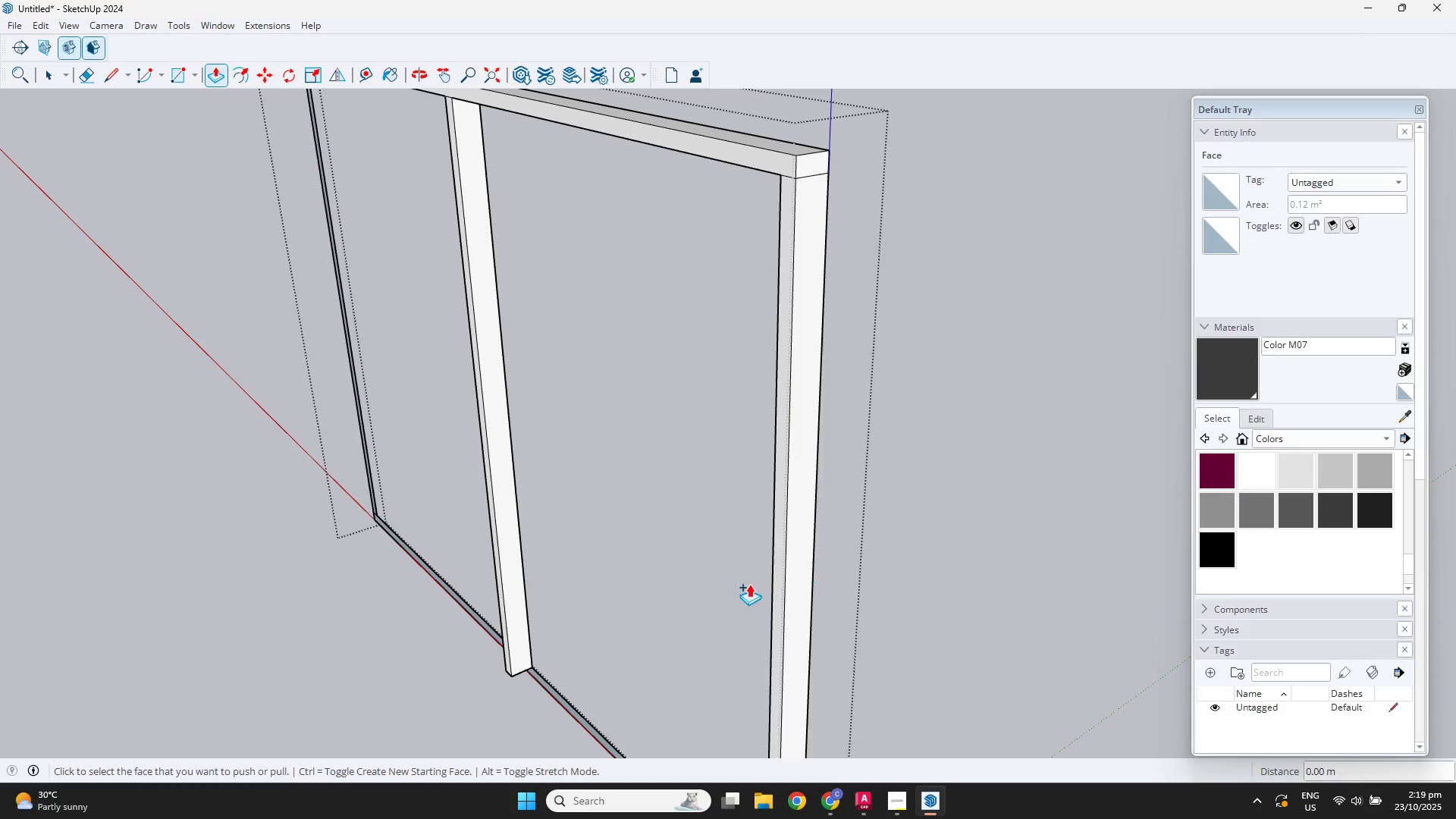 
scroll: coordinate [670, 604], scroll_direction: down, amount: 3.0
 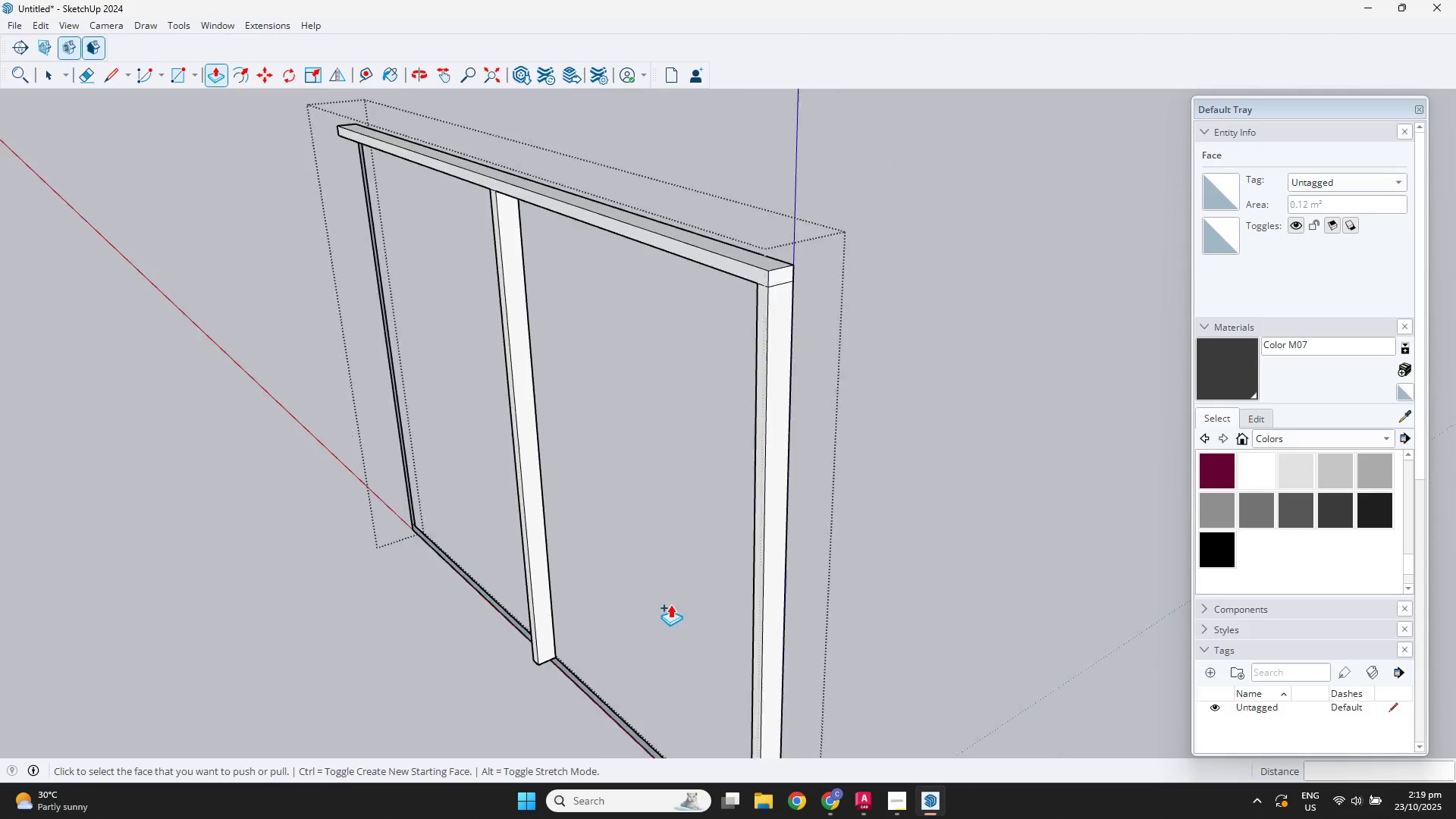 
hold_key(key=ShiftLeft, duration=0.32)
 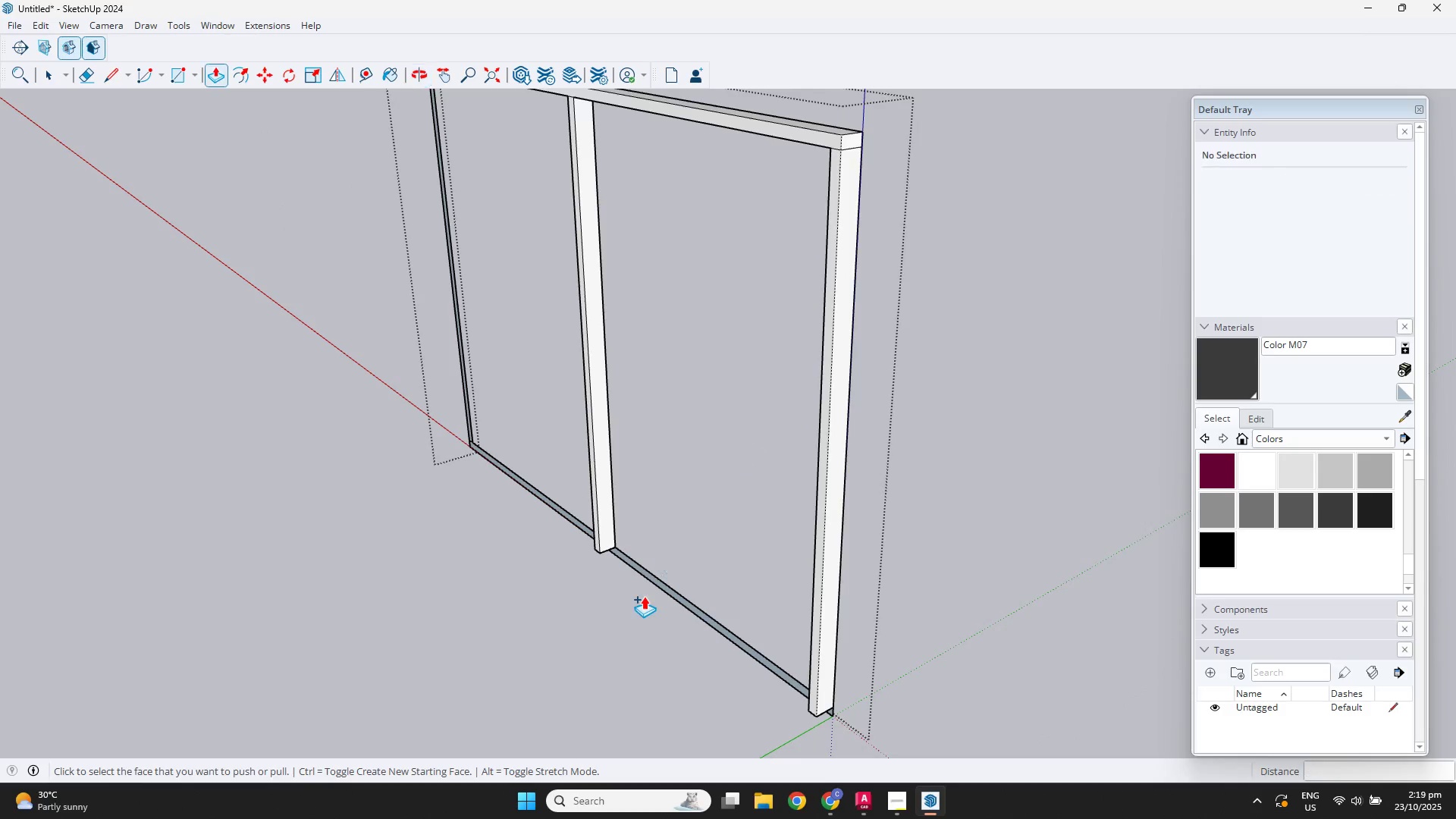 
scroll: coordinate [644, 596], scroll_direction: up, amount: 3.0
 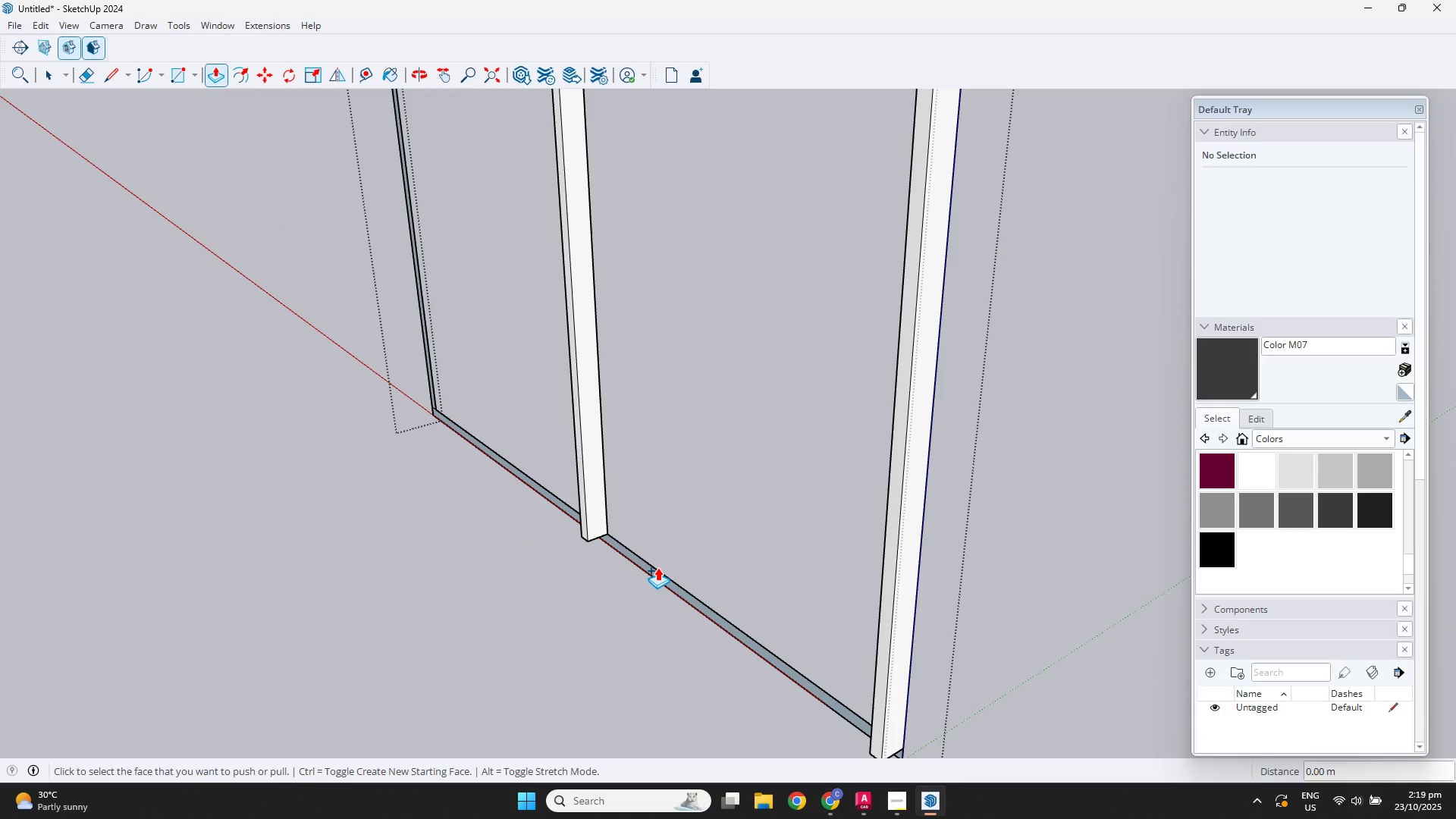 
double_click([657, 567])
 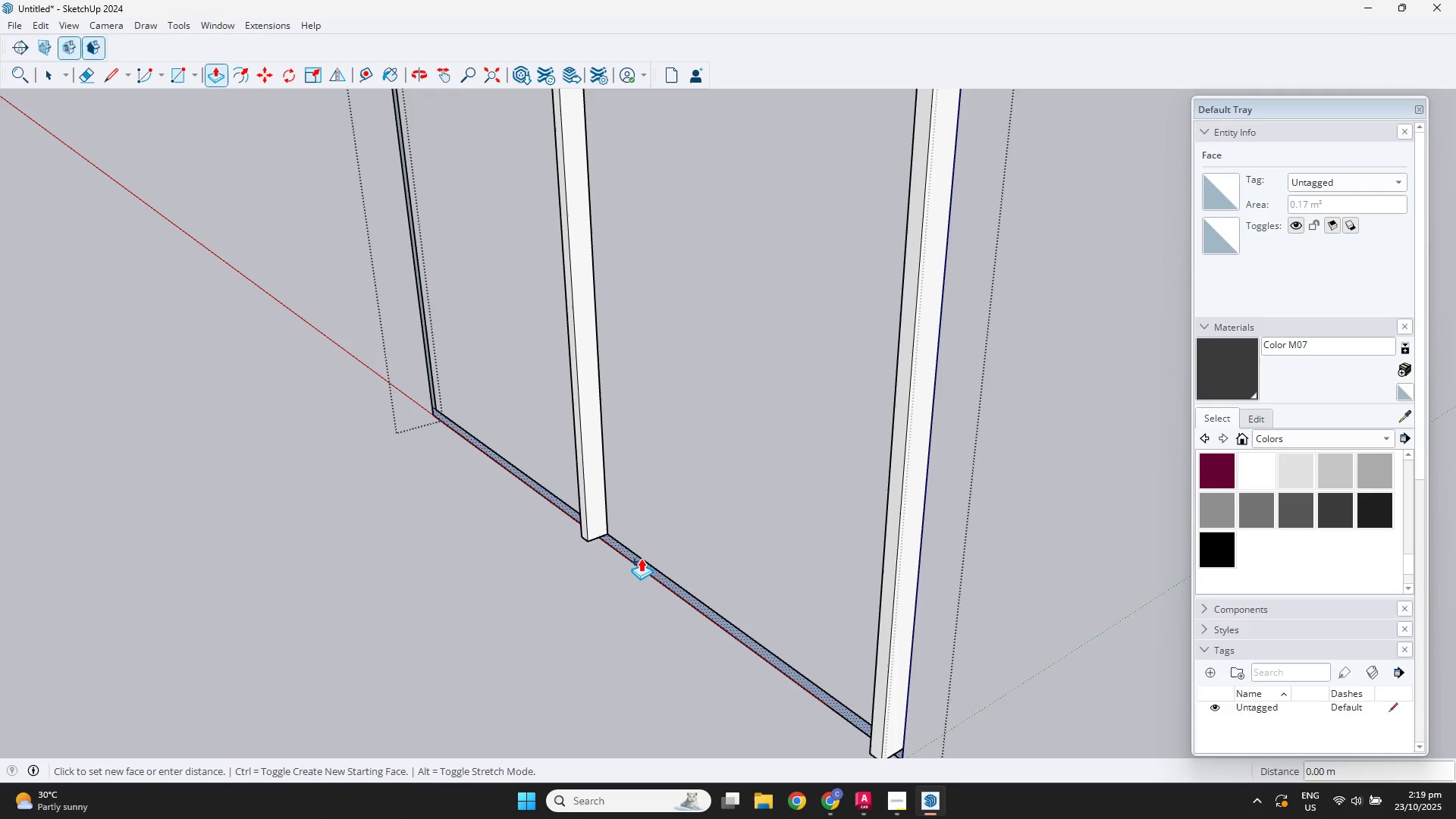 
double_click([641, 558])
 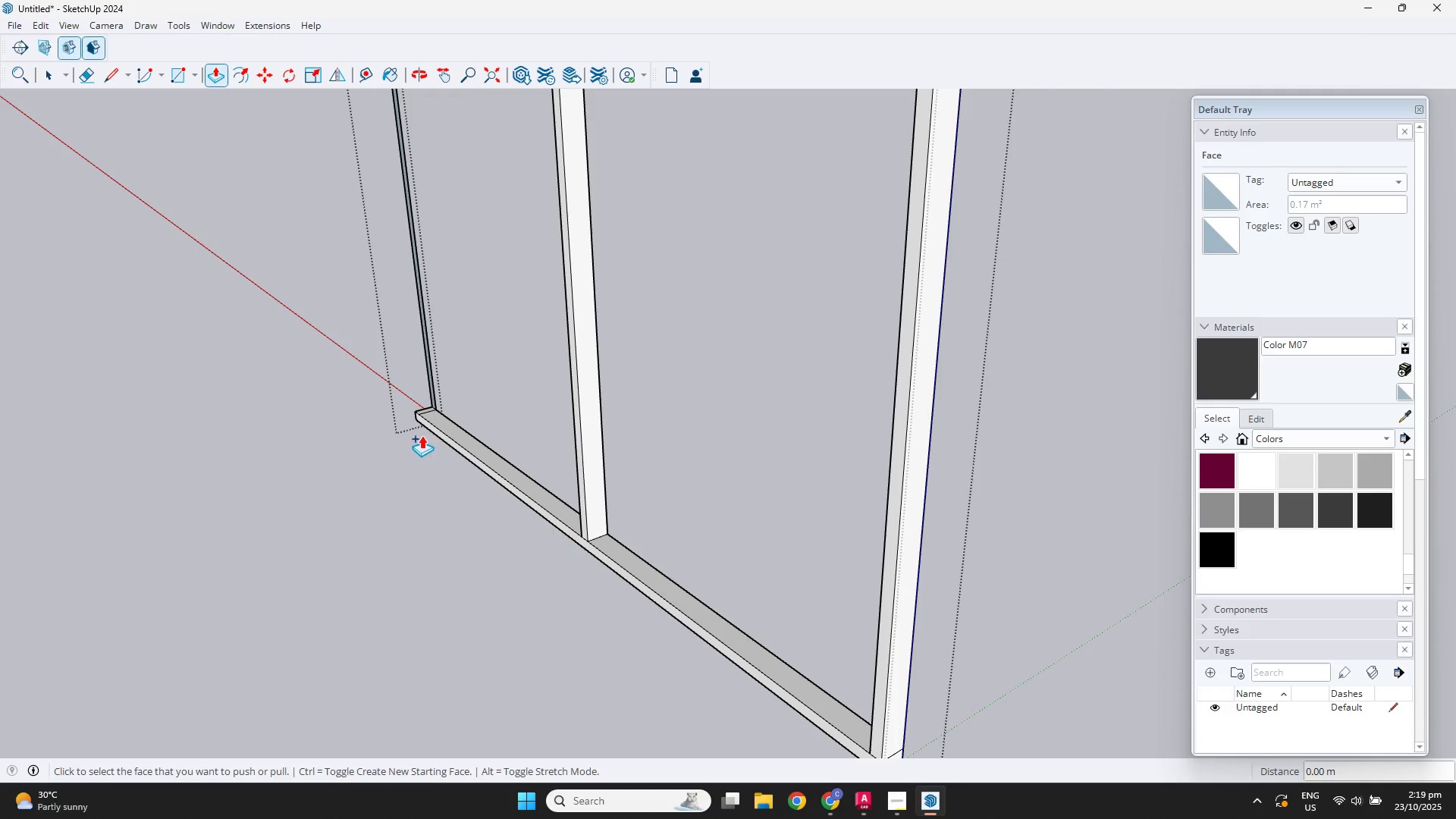 
scroll: coordinate [425, 356], scroll_direction: up, amount: 6.0
 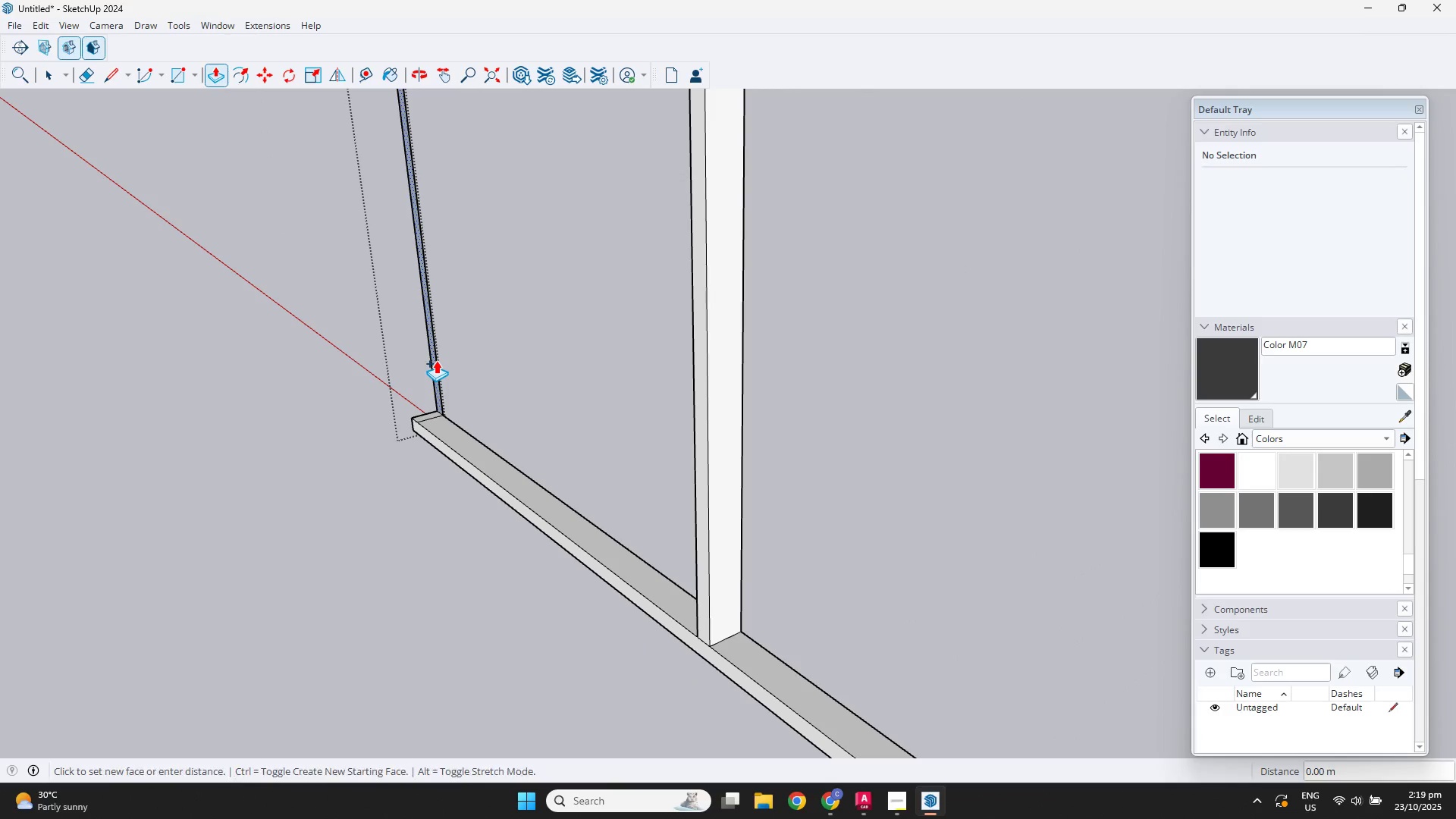 
double_click([437, 361])
 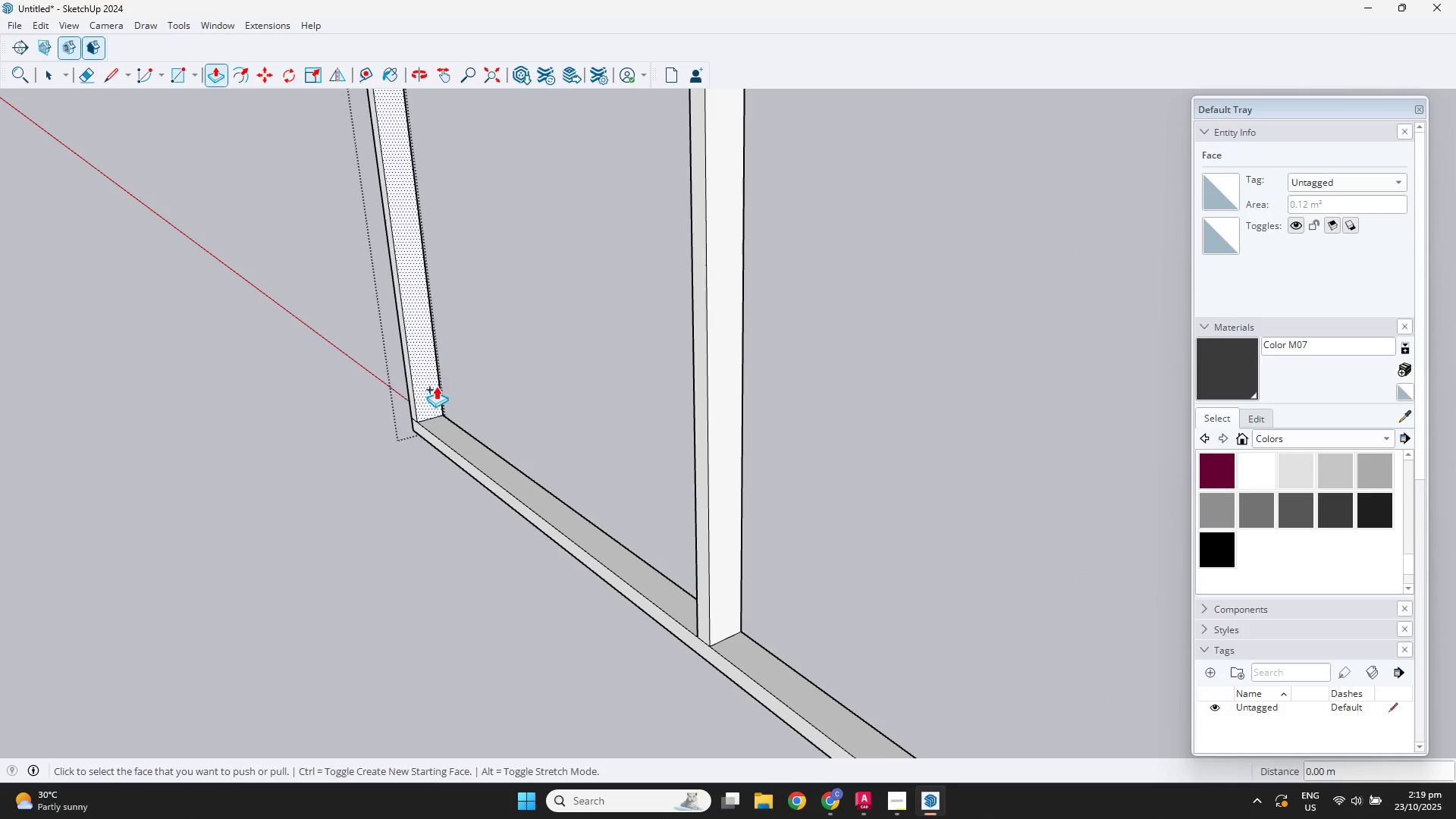 
scroll: coordinate [447, 416], scroll_direction: down, amount: 5.0
 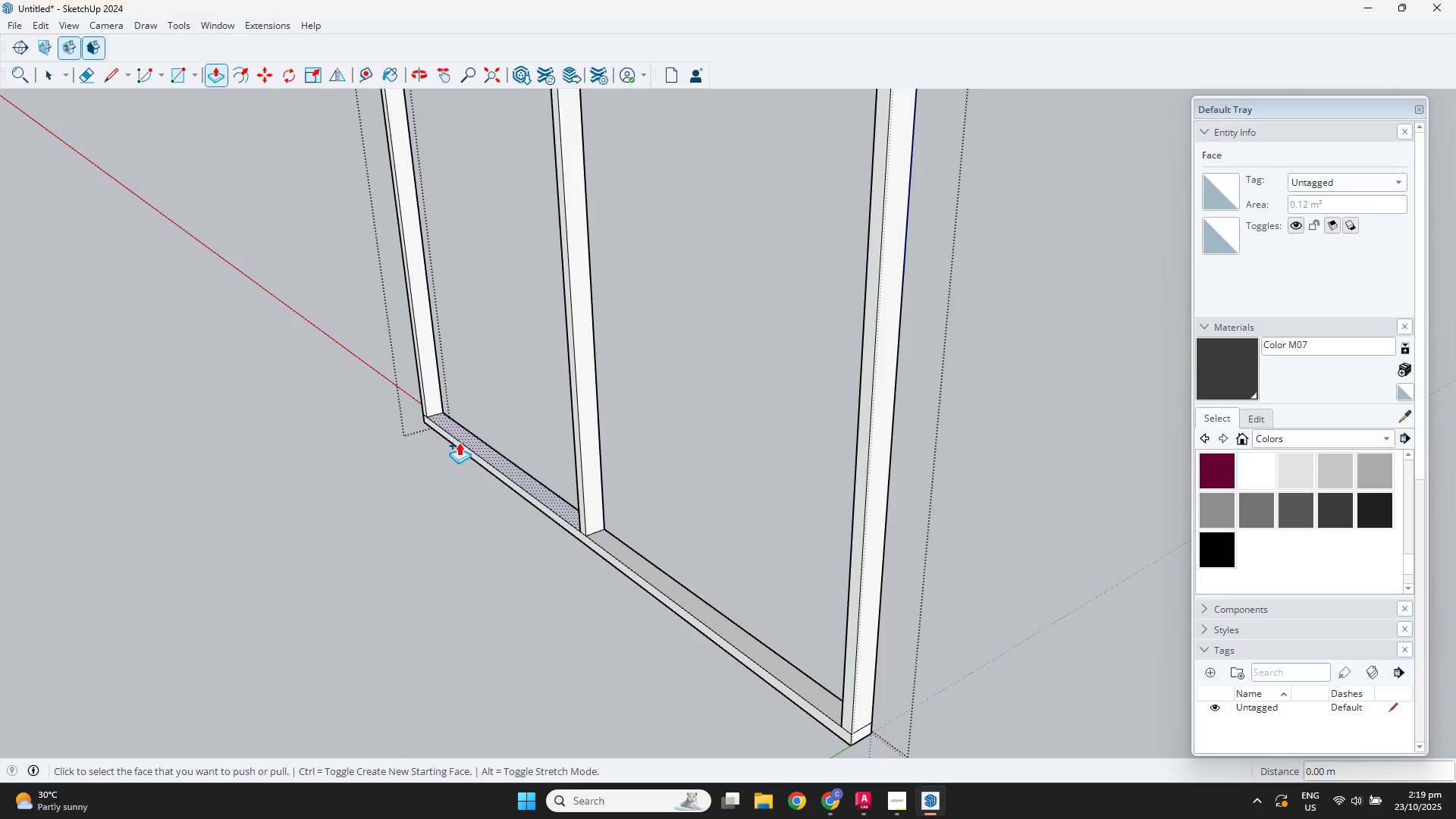 
key(Space)
 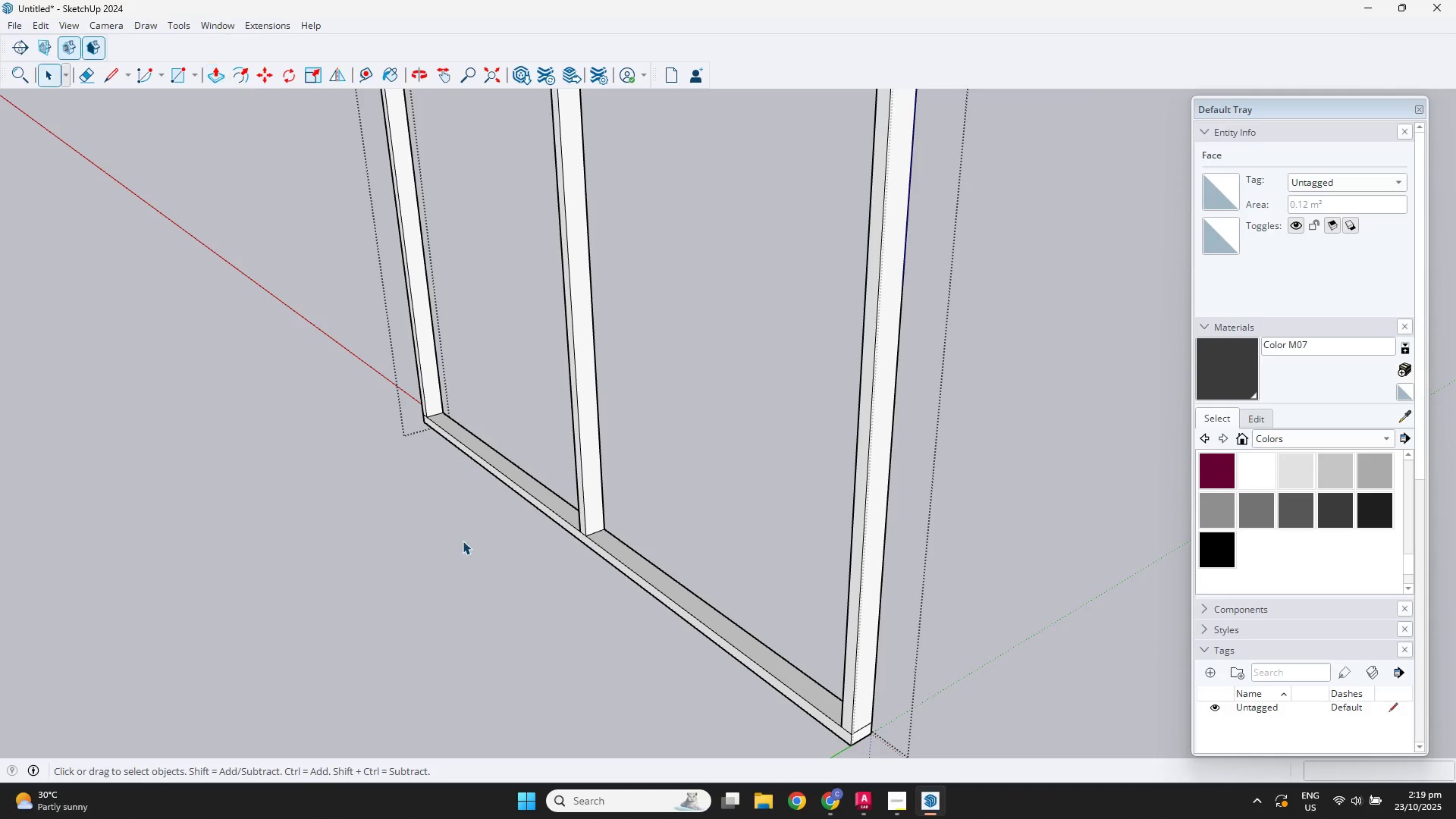 
key(Escape)
 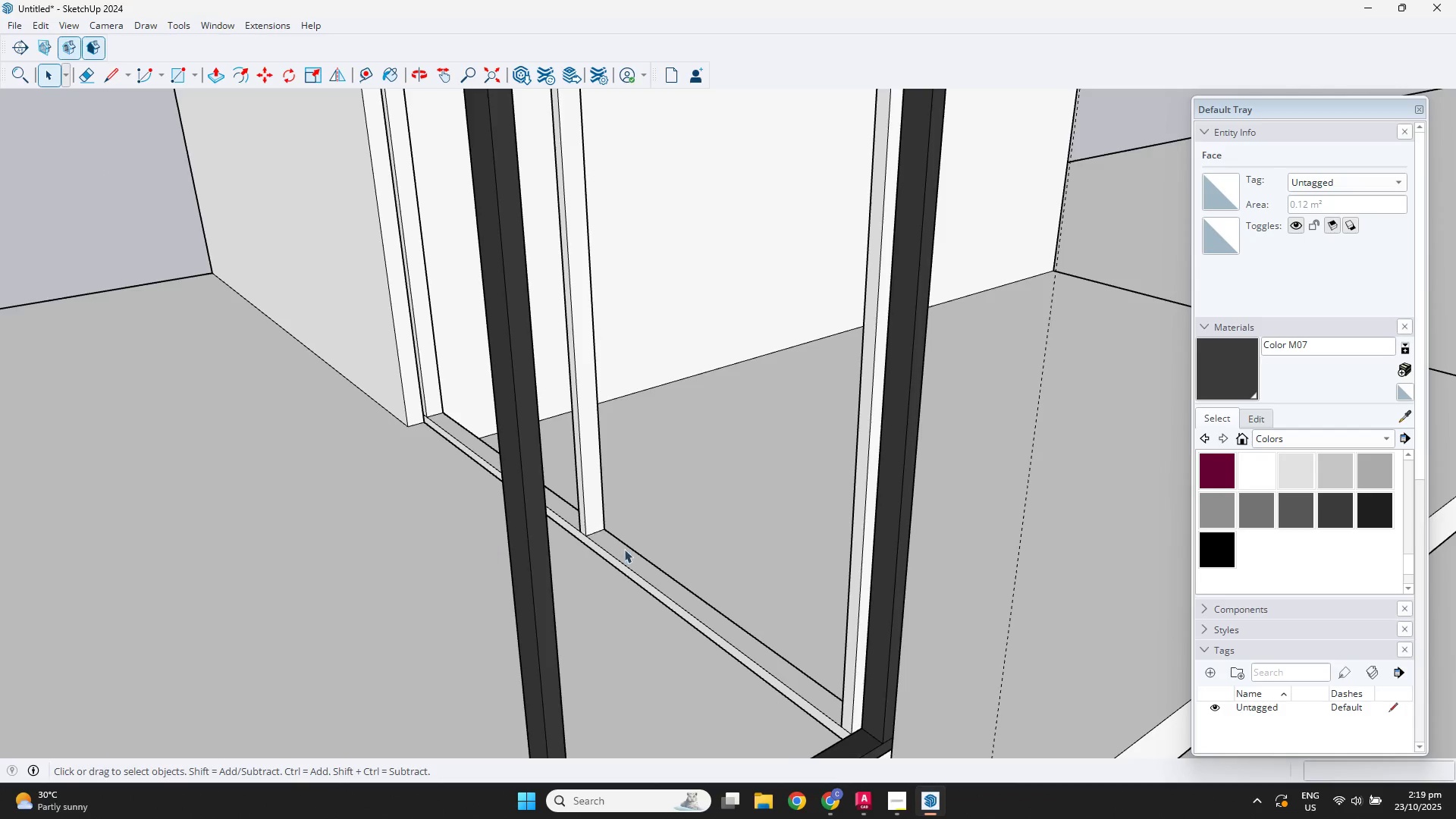 
scroll: coordinate [761, 568], scroll_direction: down, amount: 3.0
 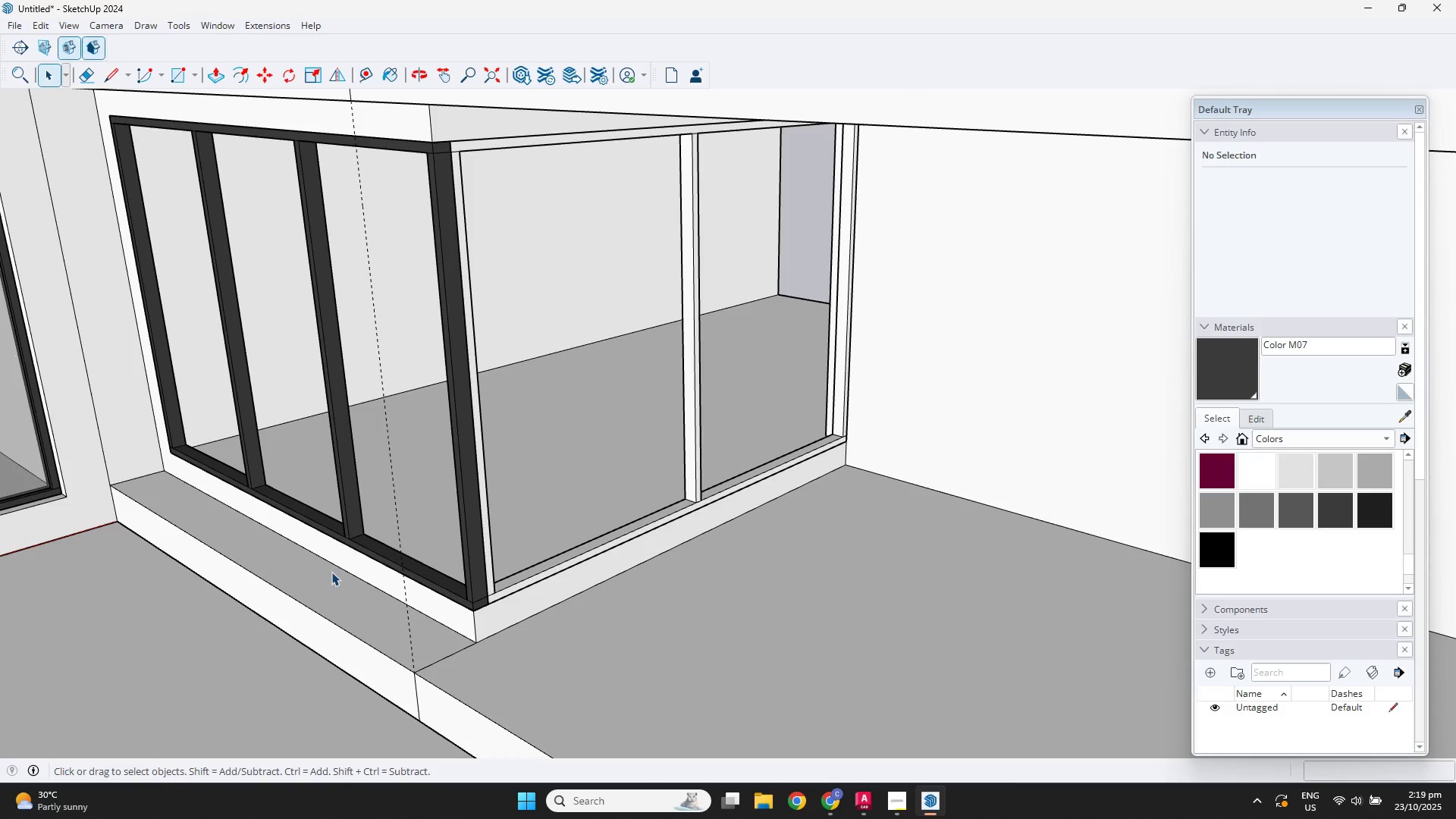 
key(B)
 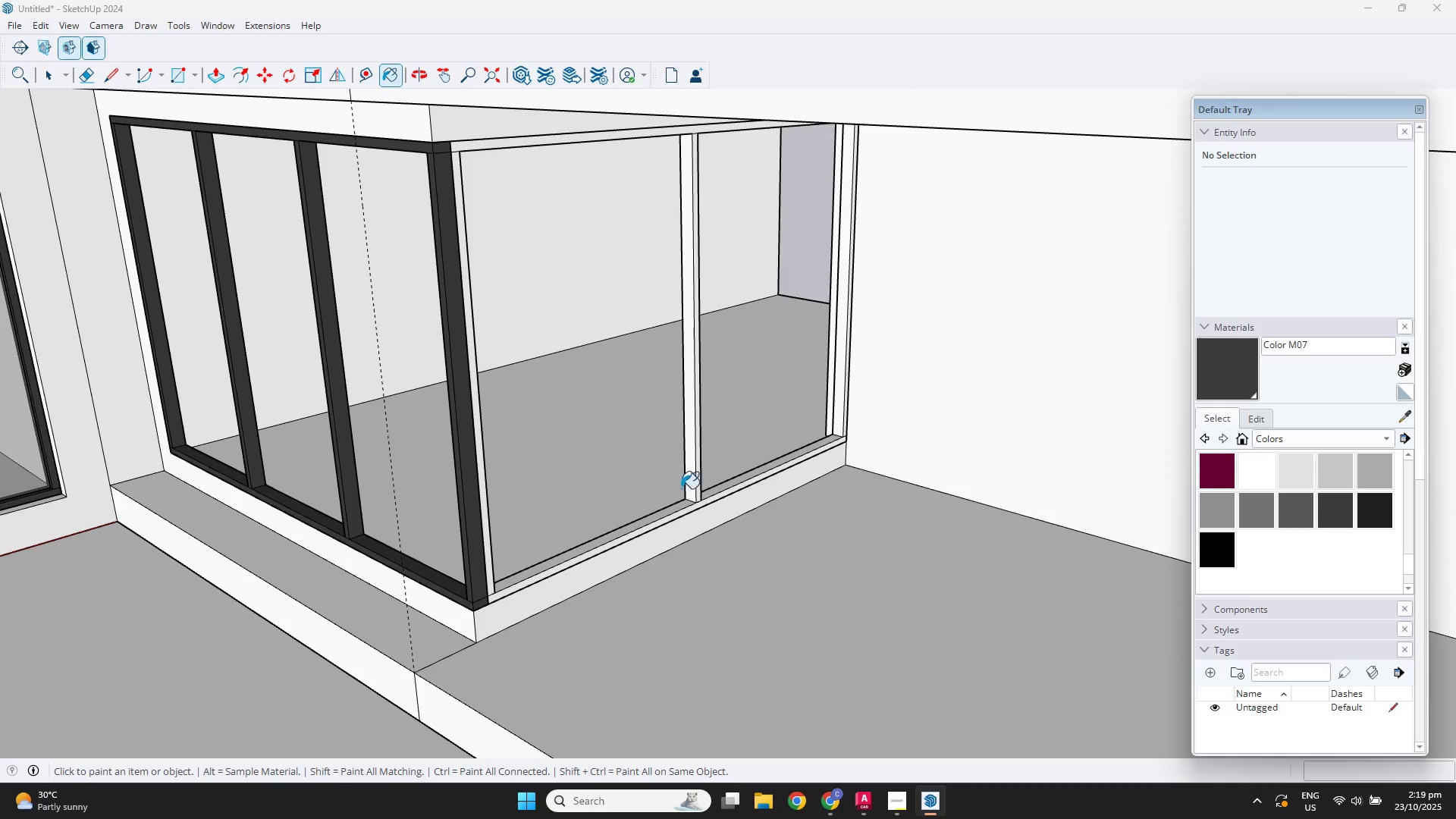 
hold_key(key=ControlLeft, duration=0.52)
left_click([692, 473])
 